 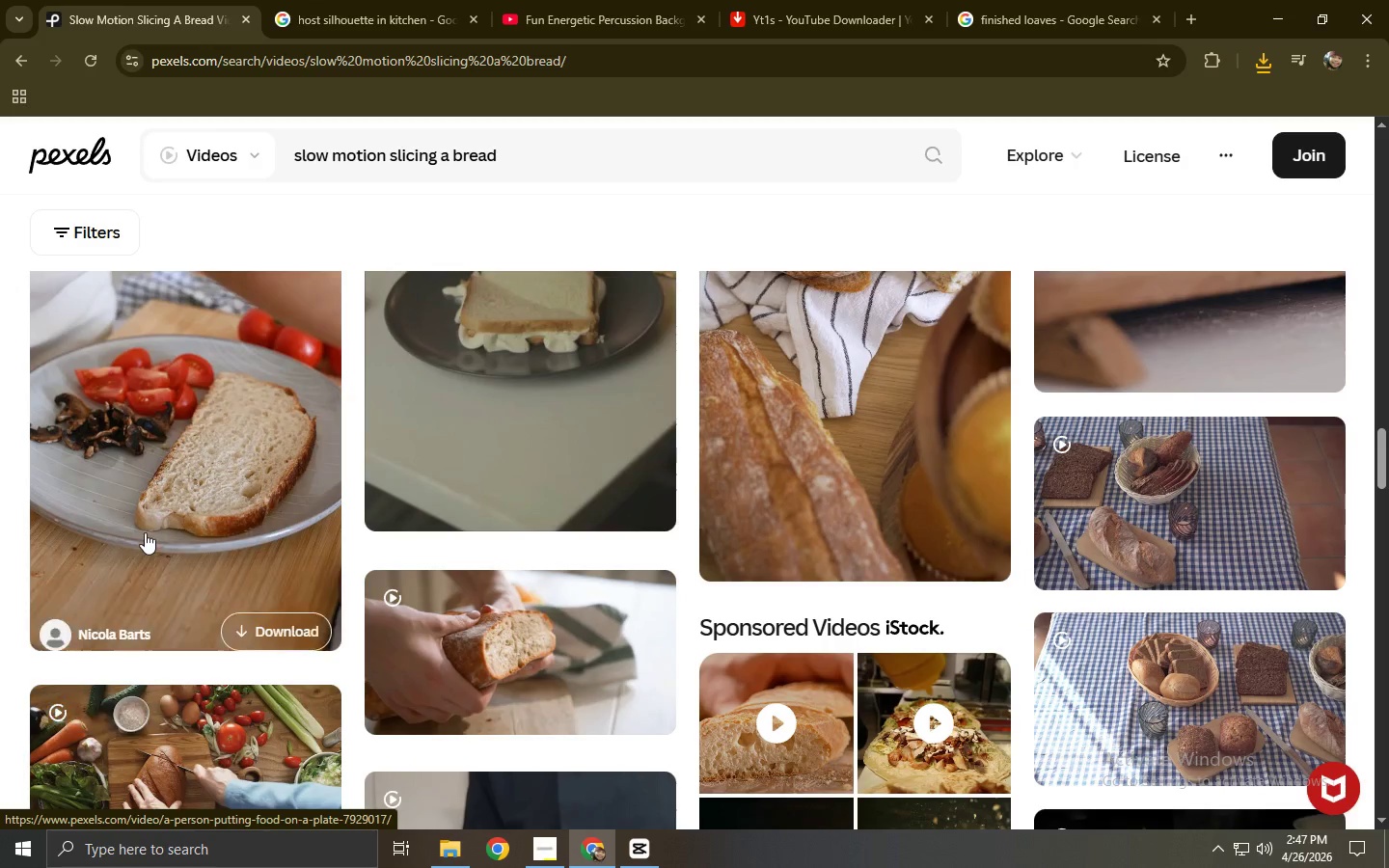 
scroll: coordinate [149, 544], scroll_direction: down, amount: 19.0
 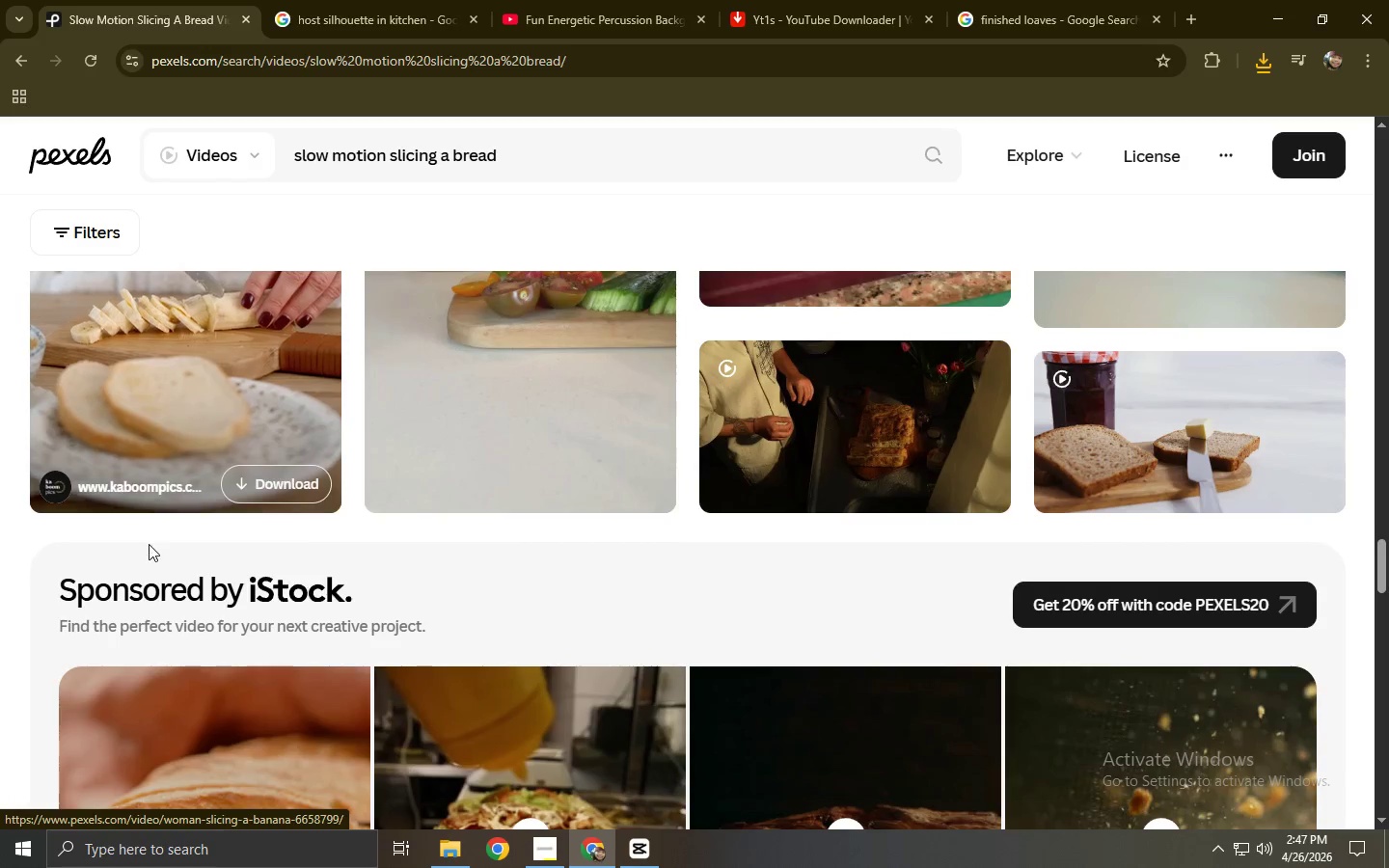 
scroll: coordinate [145, 521], scroll_direction: up, amount: 44.0
 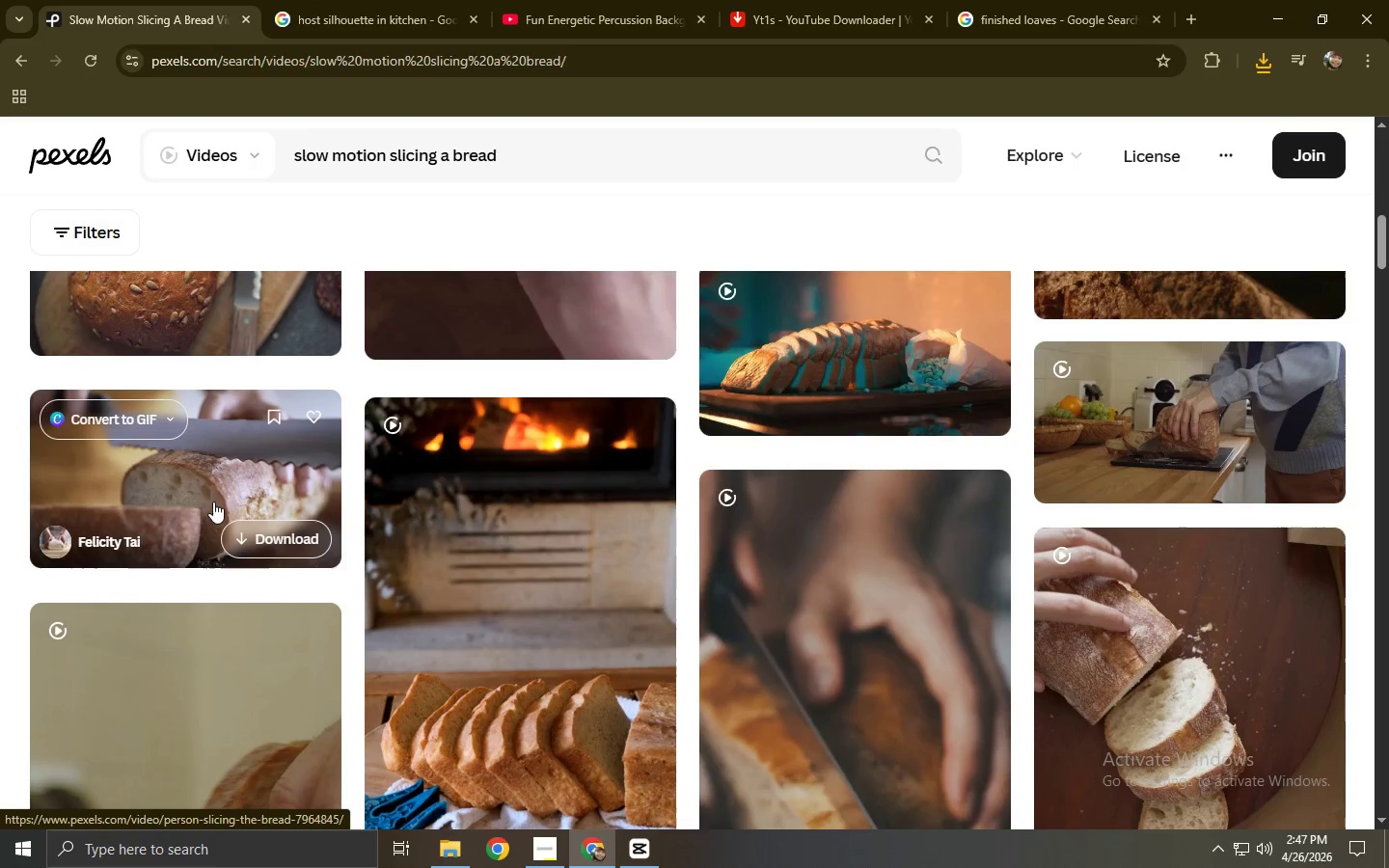 
right_click([204, 460])
 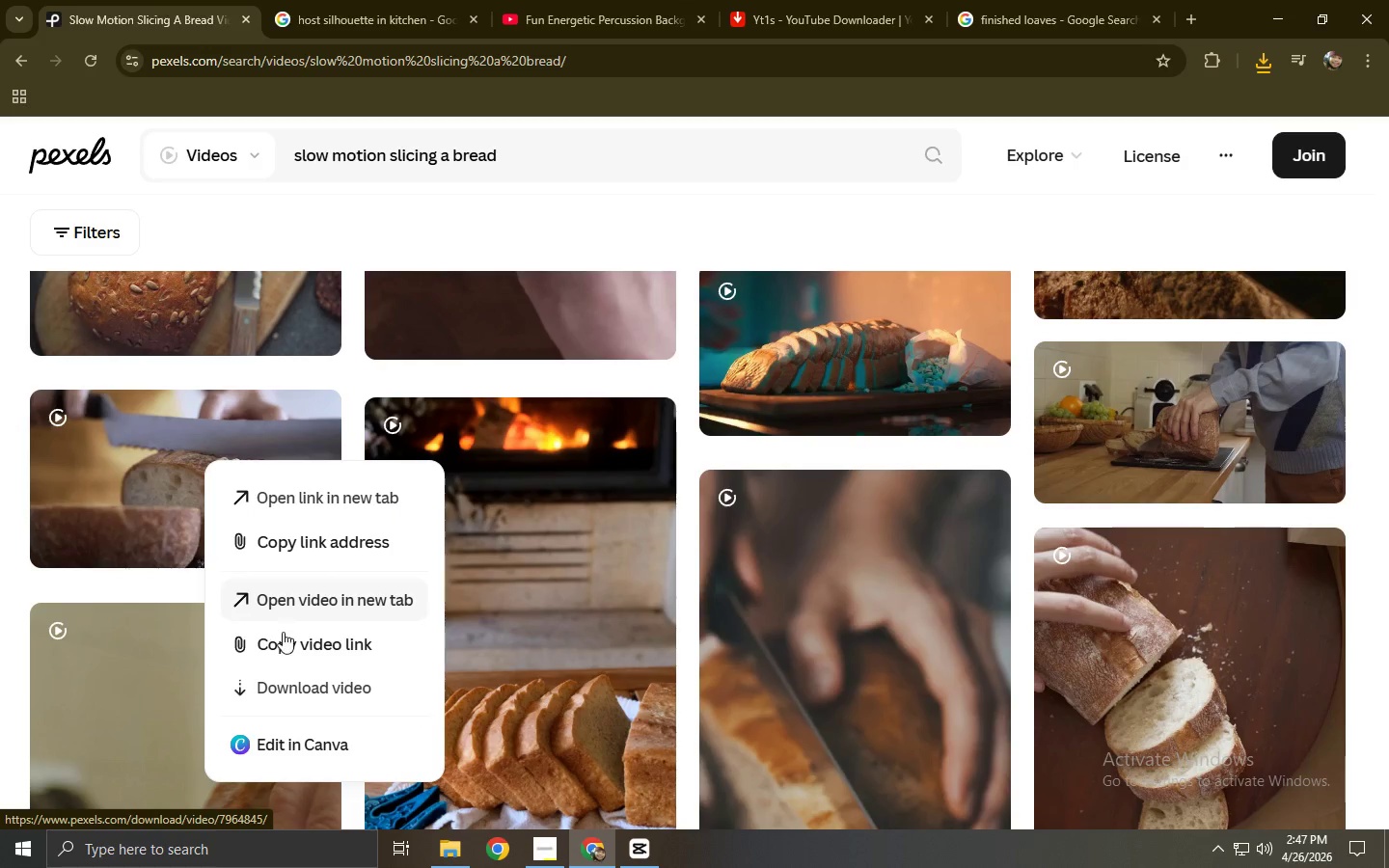 
left_click([290, 682])
 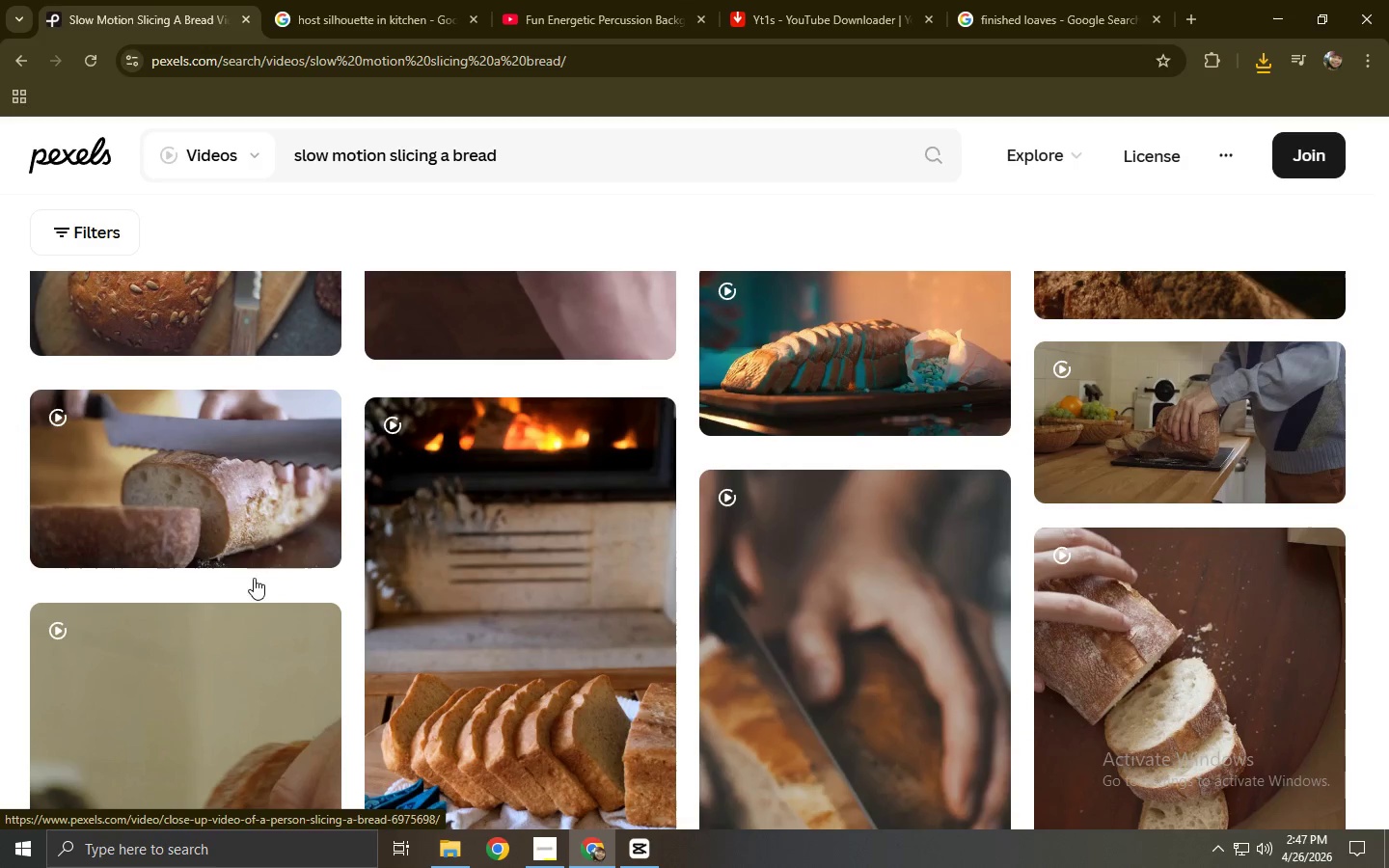 
scroll: coordinate [239, 565], scroll_direction: up, amount: 4.0
 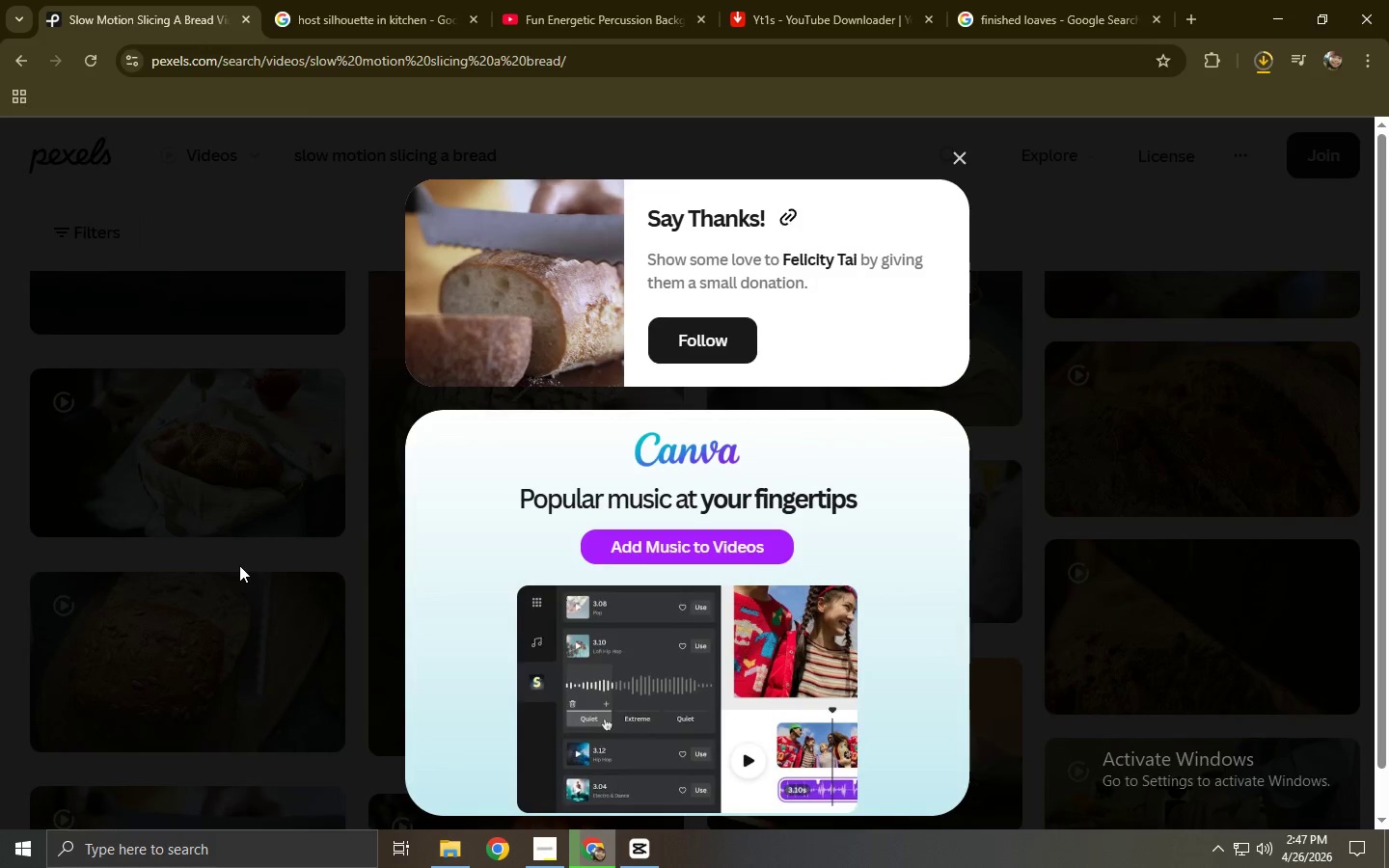 
left_click([238, 565])
 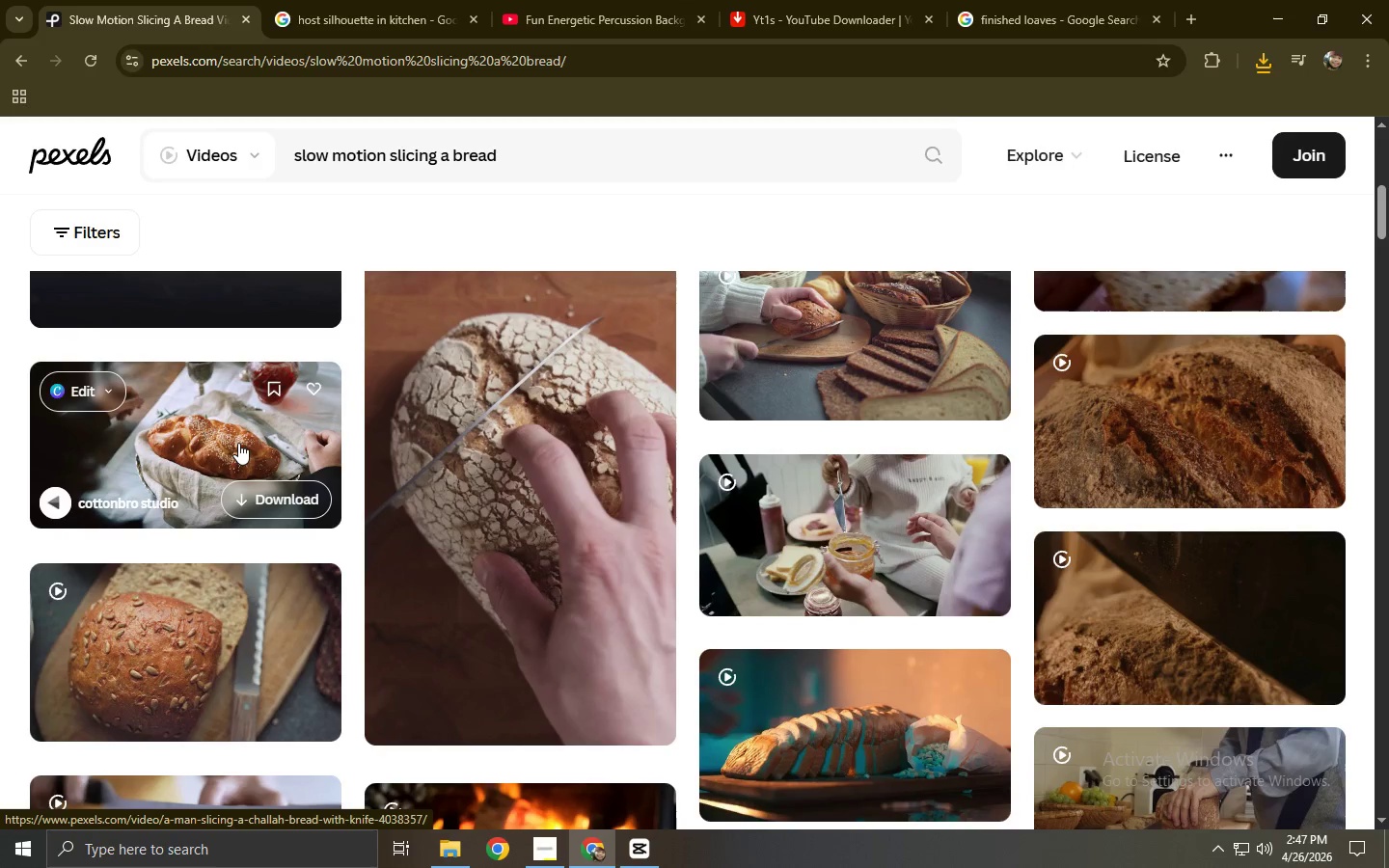 
left_click([238, 443])
 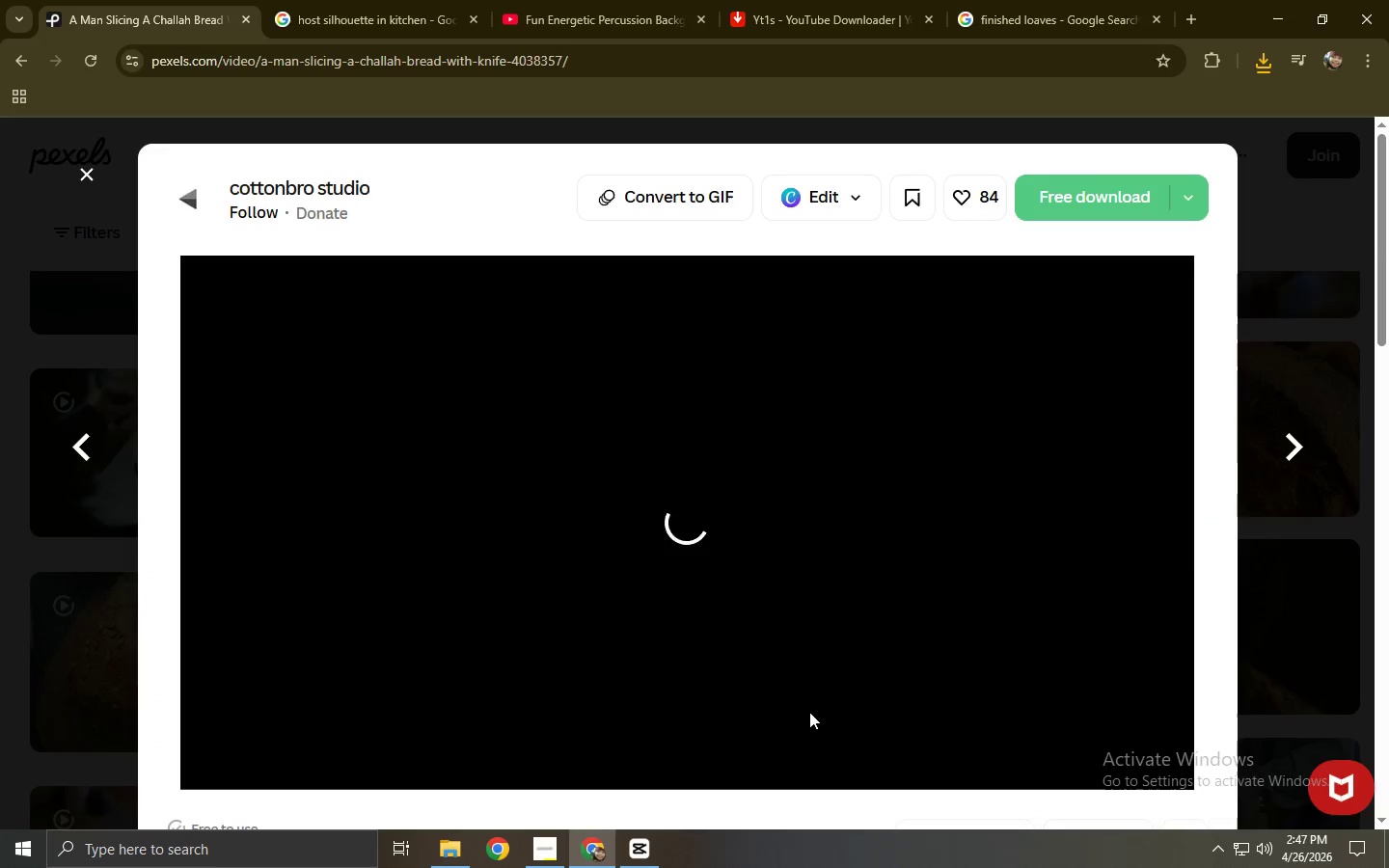 
wait(5.03)
 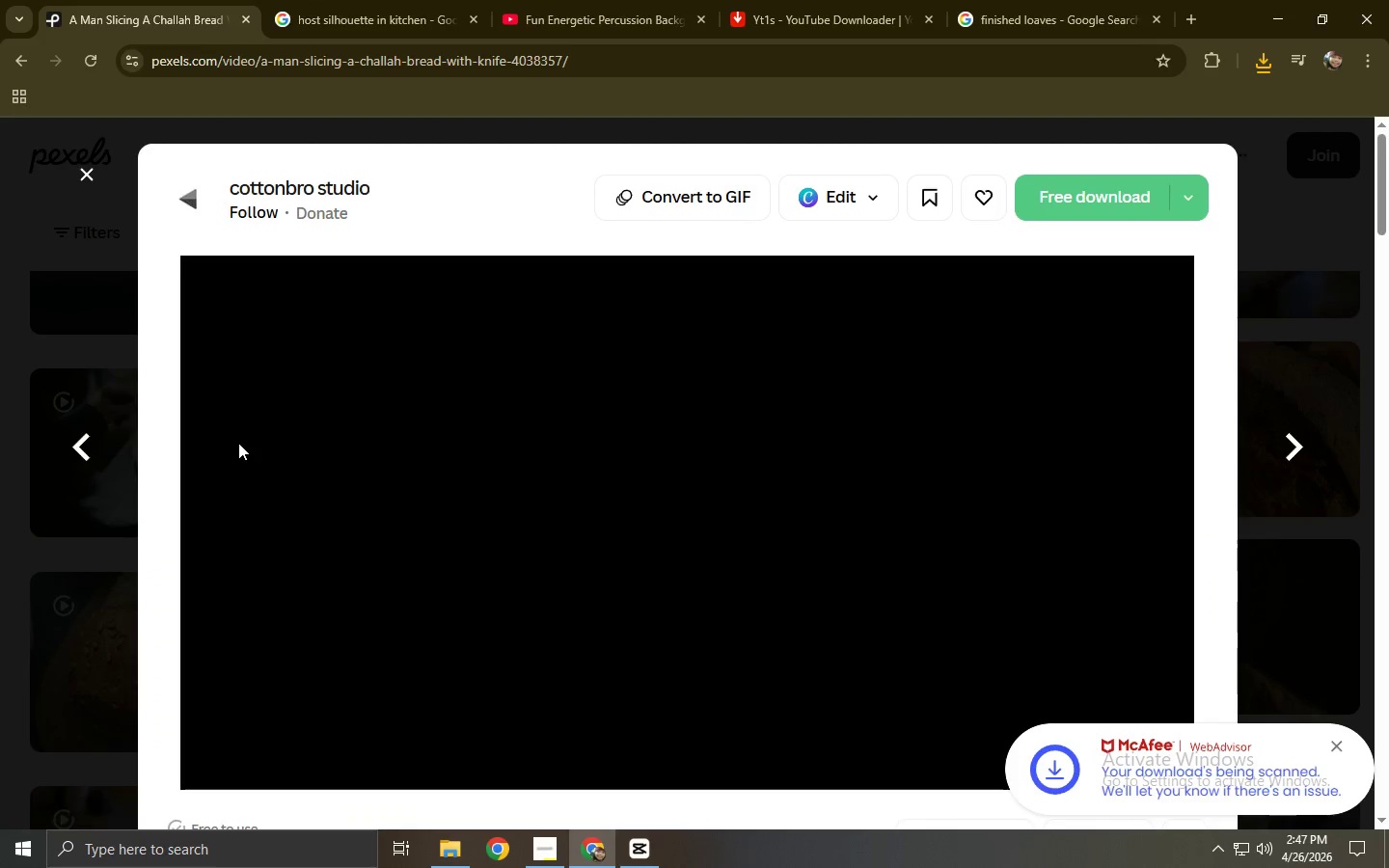 
left_click([443, 751])
 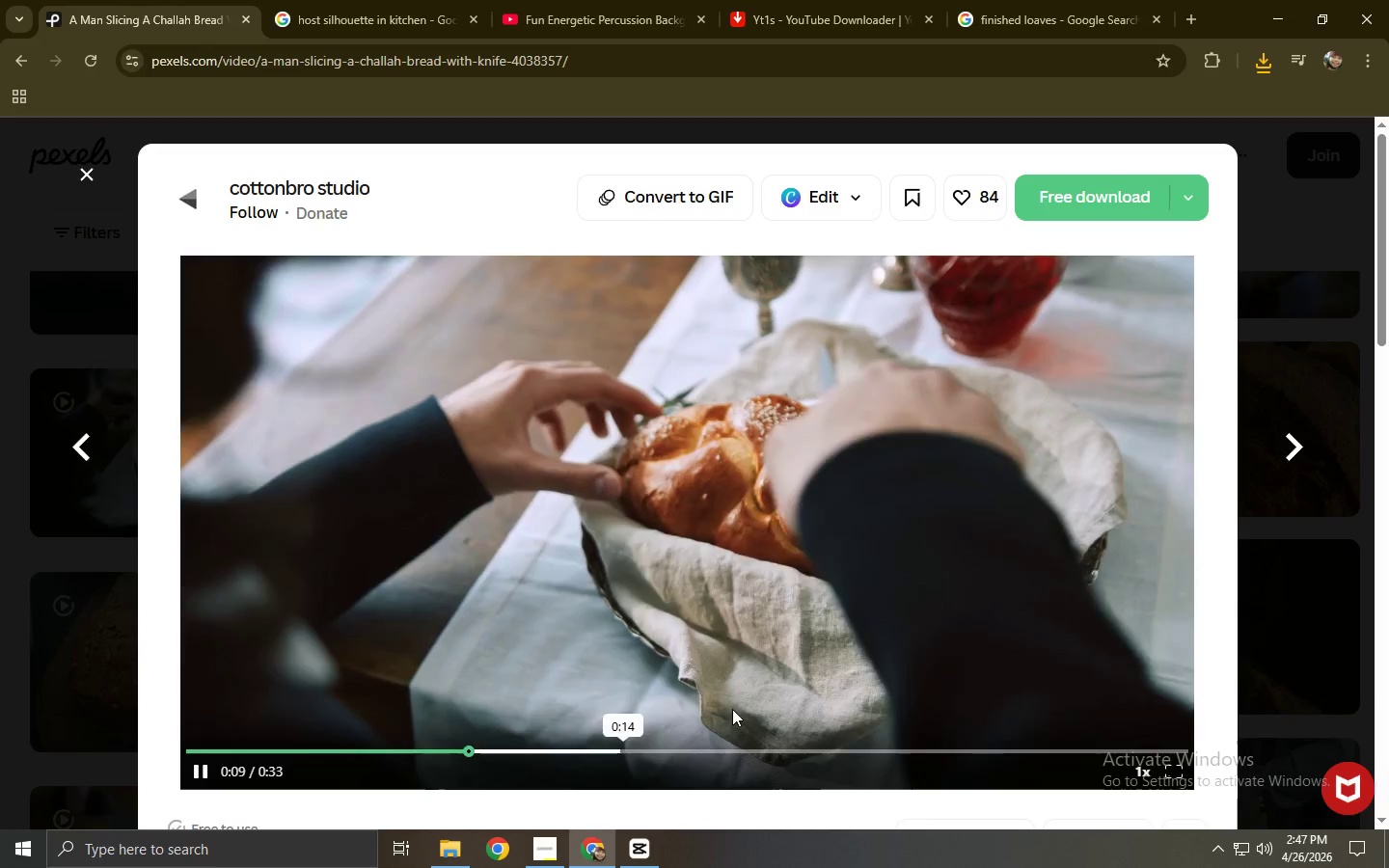 
left_click([739, 599])
 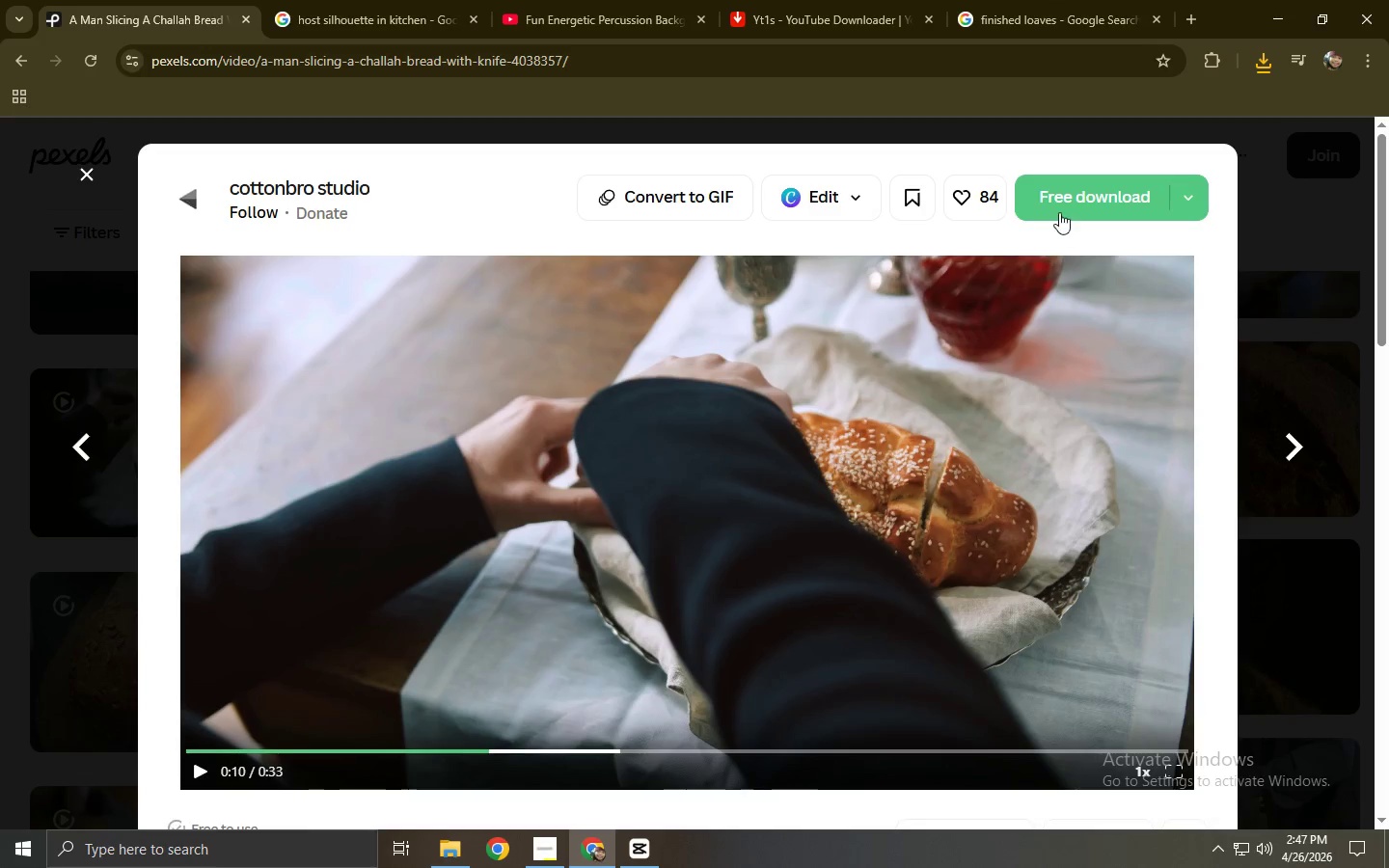 
left_click([1059, 206])
 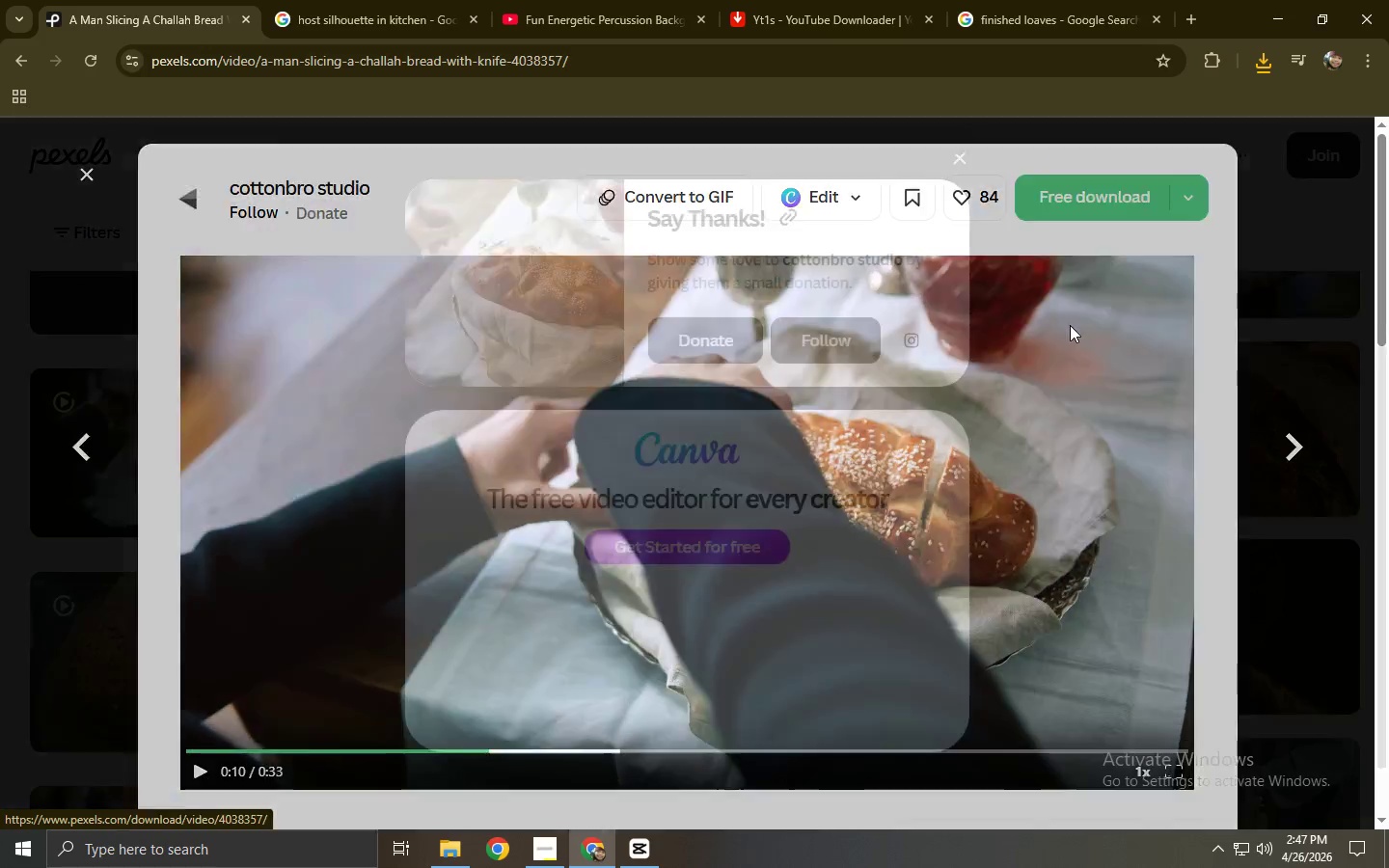 
left_click([1072, 325])
 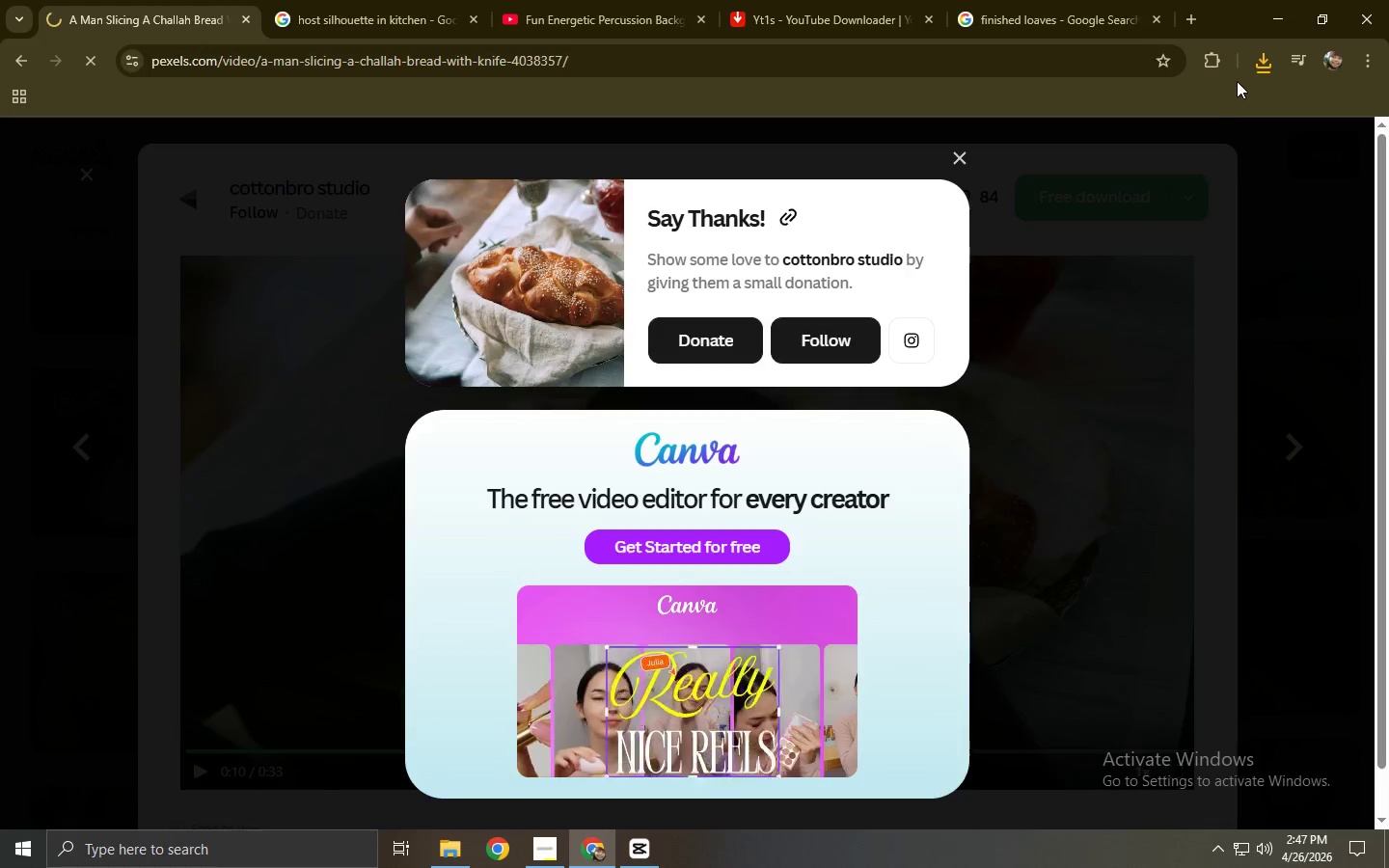 
left_click([1266, 67])
 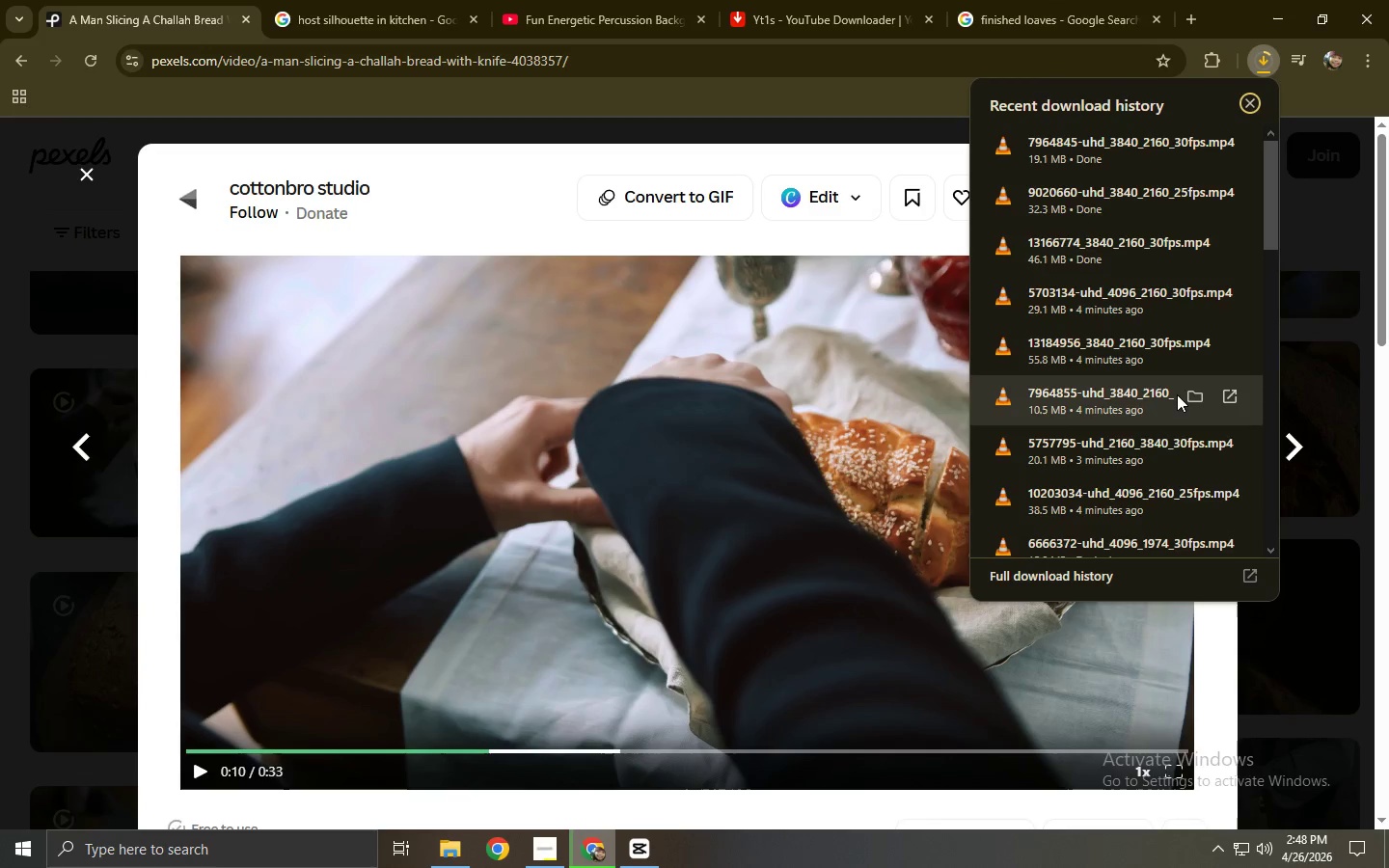 
scroll: coordinate [1167, 398], scroll_direction: up, amount: 1.0
 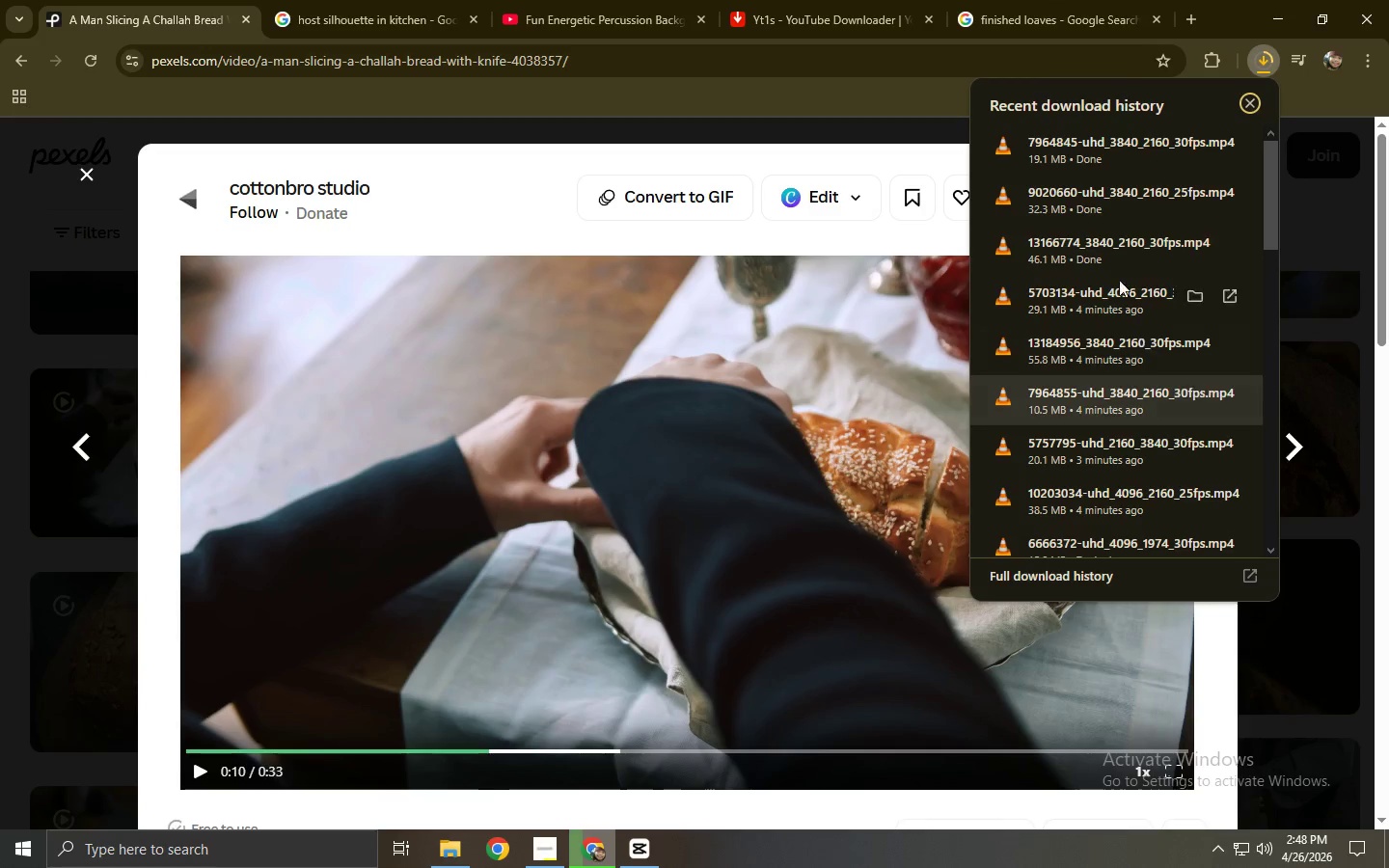 
left_click_drag(start_coordinate=[1113, 261], to_coordinate=[465, 365])
 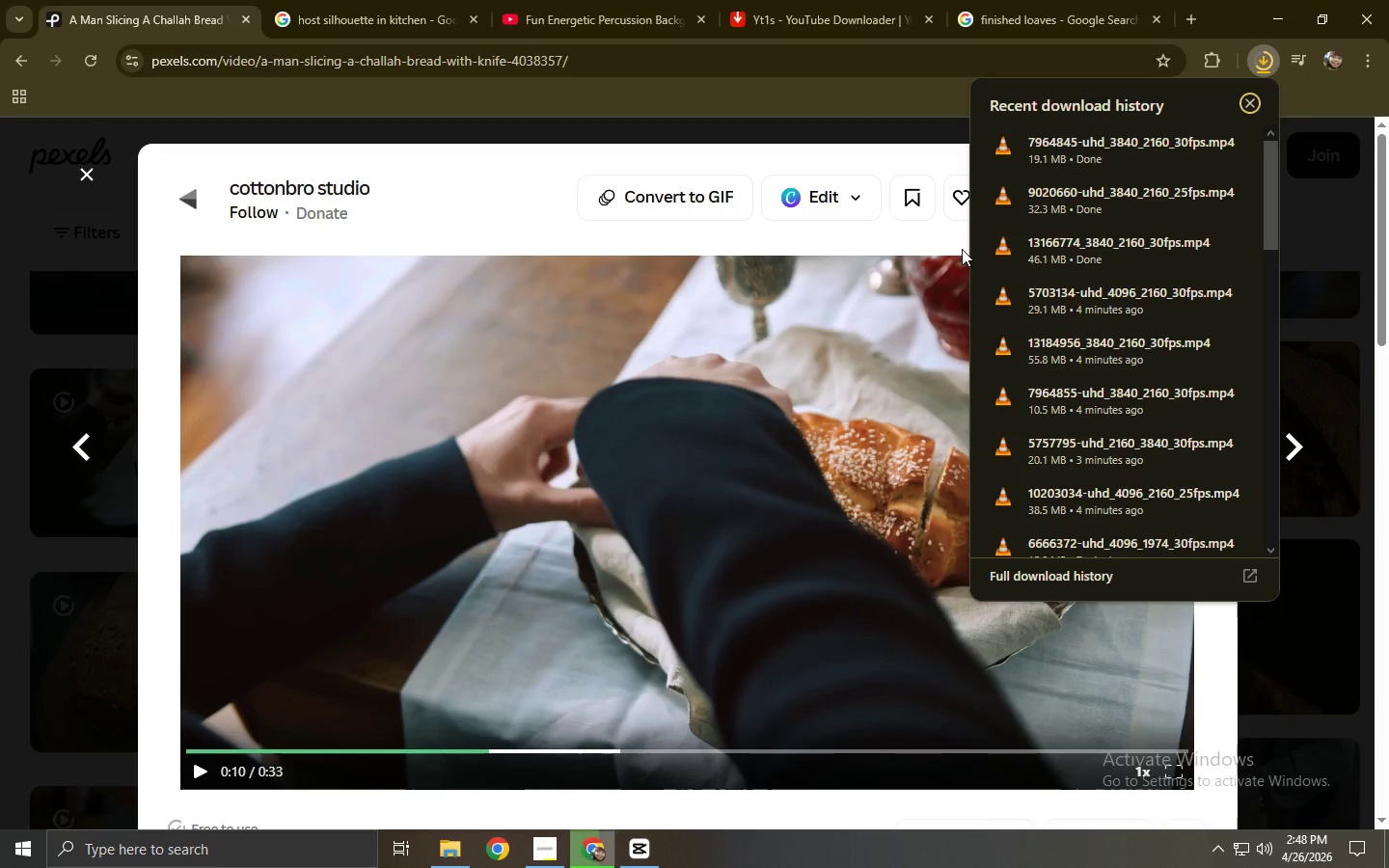 
key(Alt+Tab)
 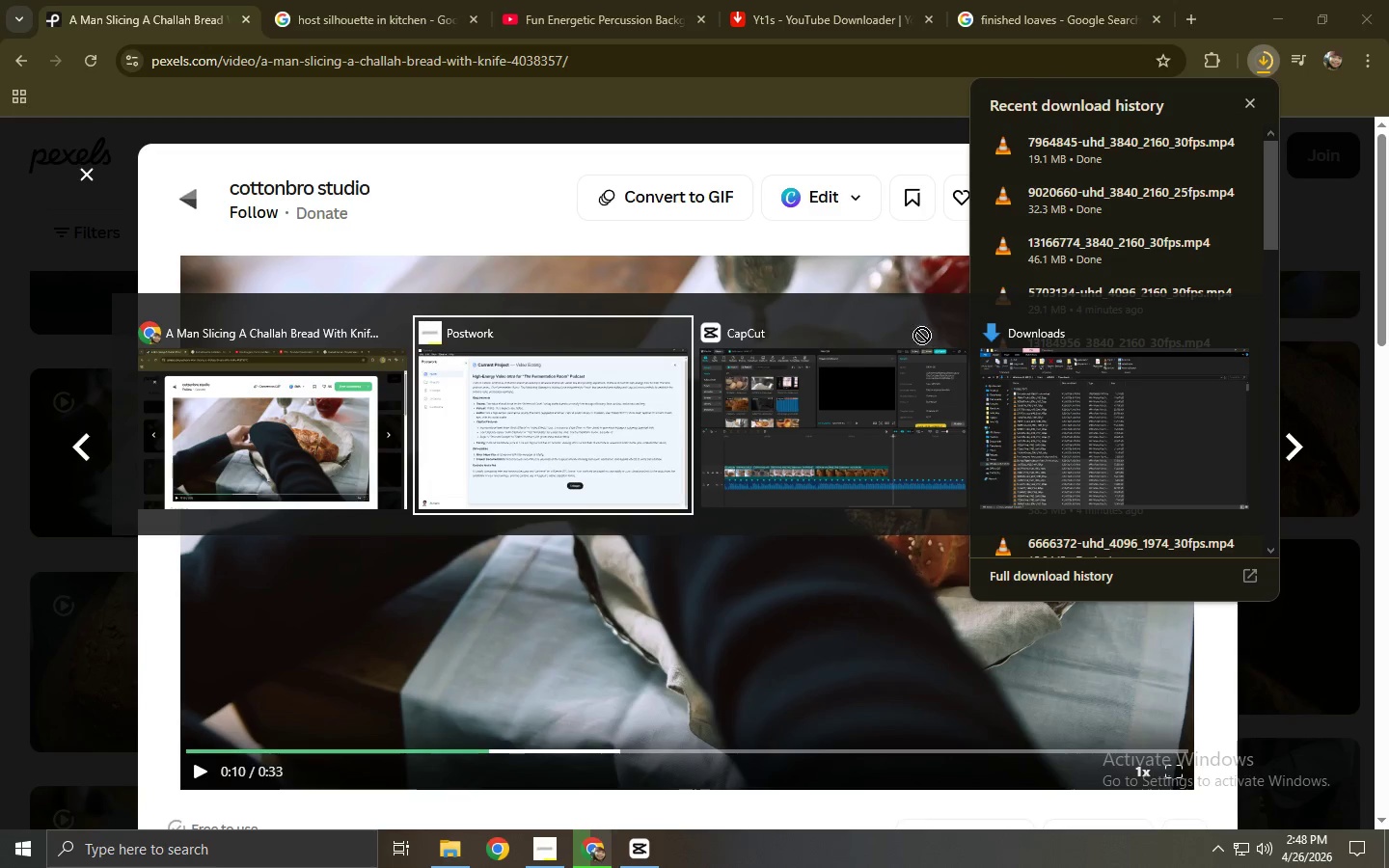 
key(Alt+Tab)
 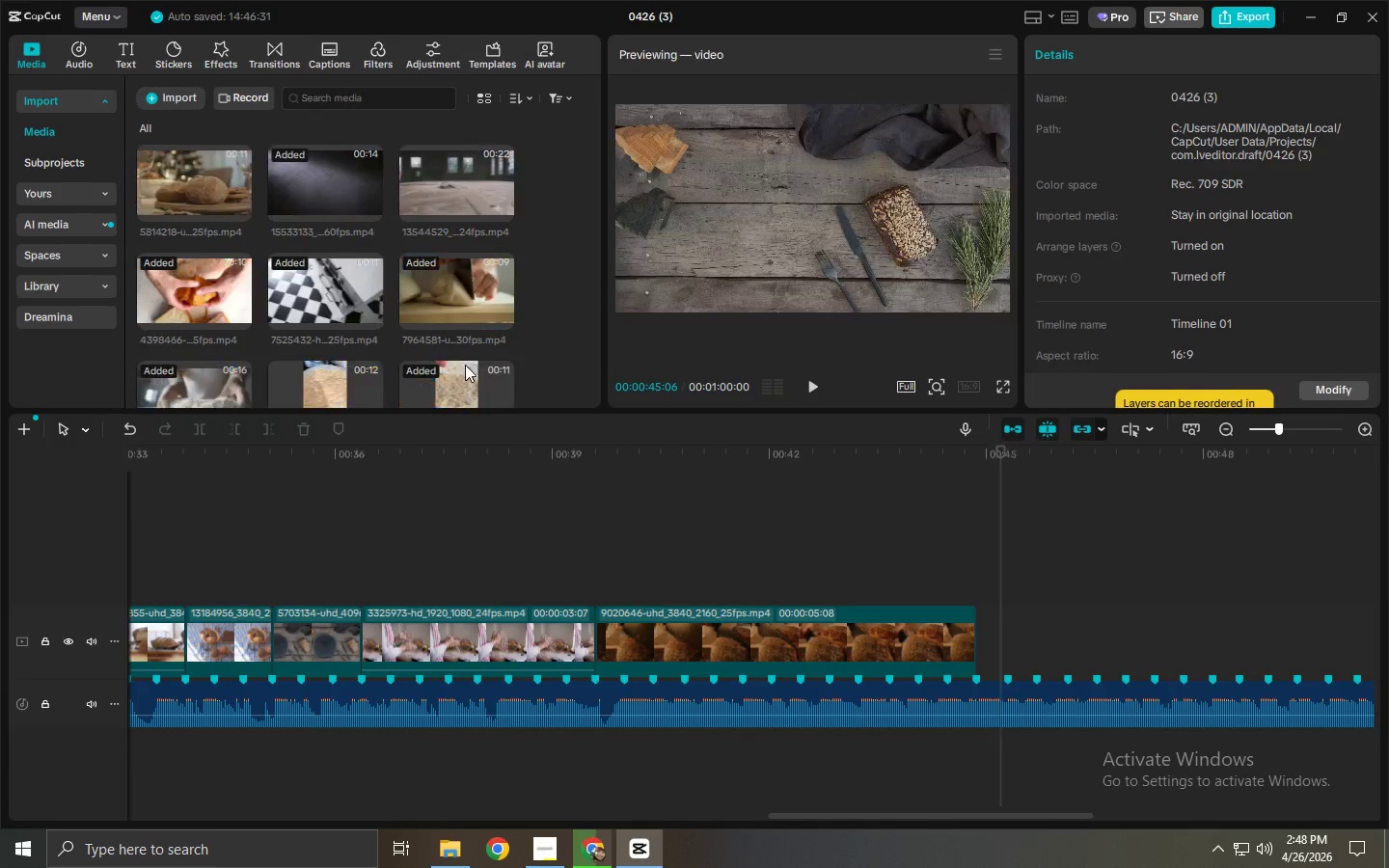 
key(Alt+AltLeft)
 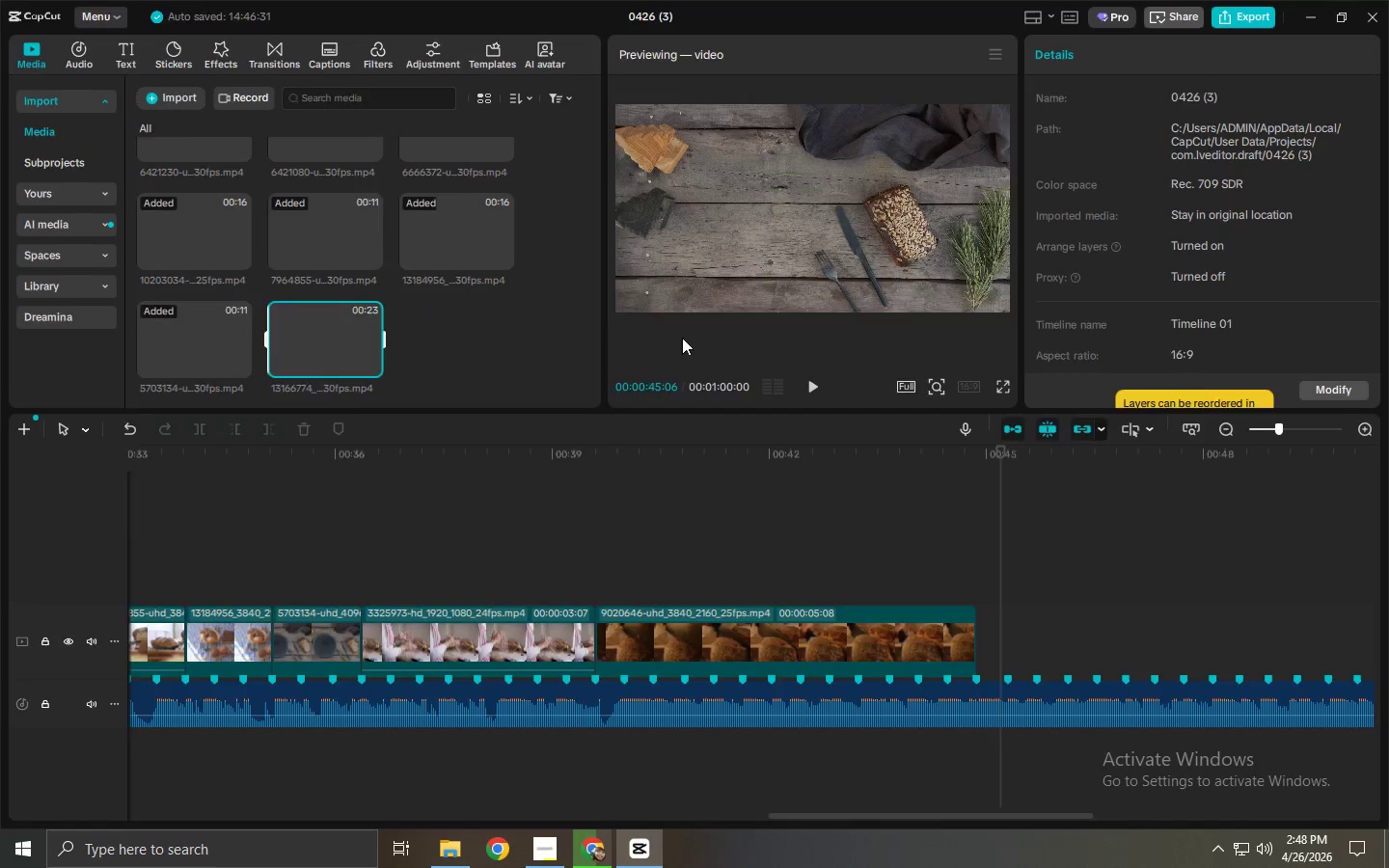 
key(Alt+Tab)
 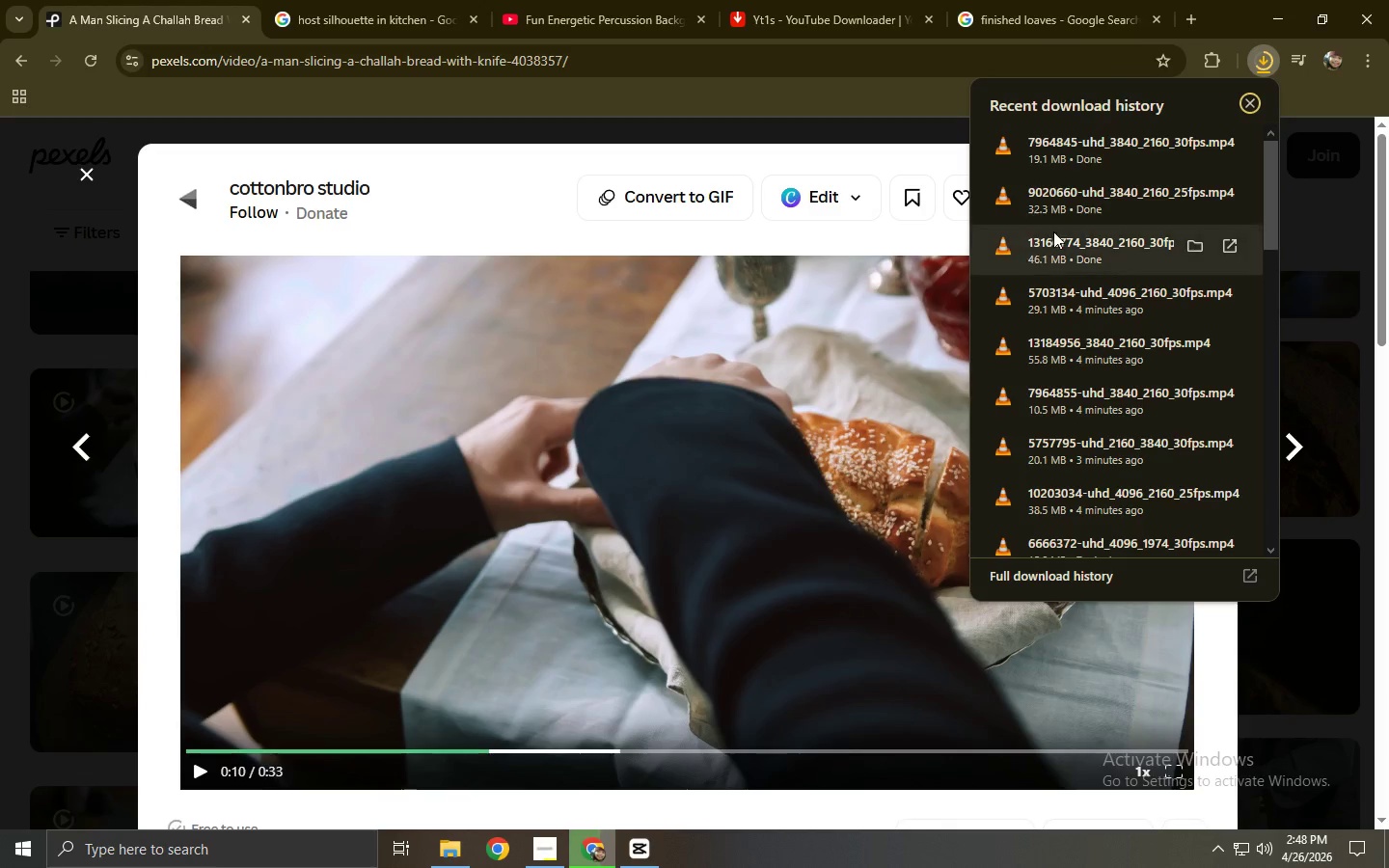 
left_click_drag(start_coordinate=[1087, 198], to_coordinate=[541, 277])
 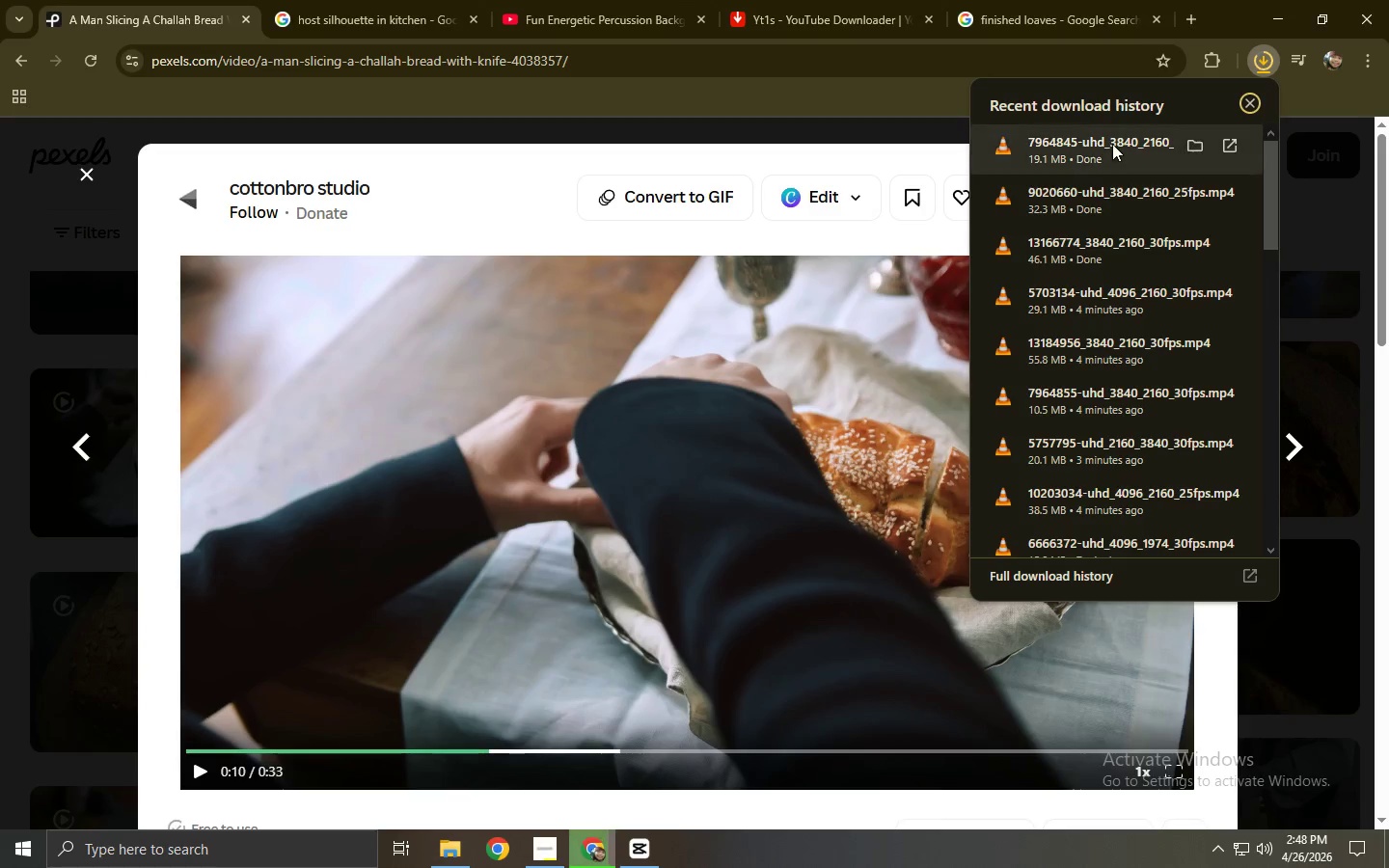 
key(Alt+AltLeft)
 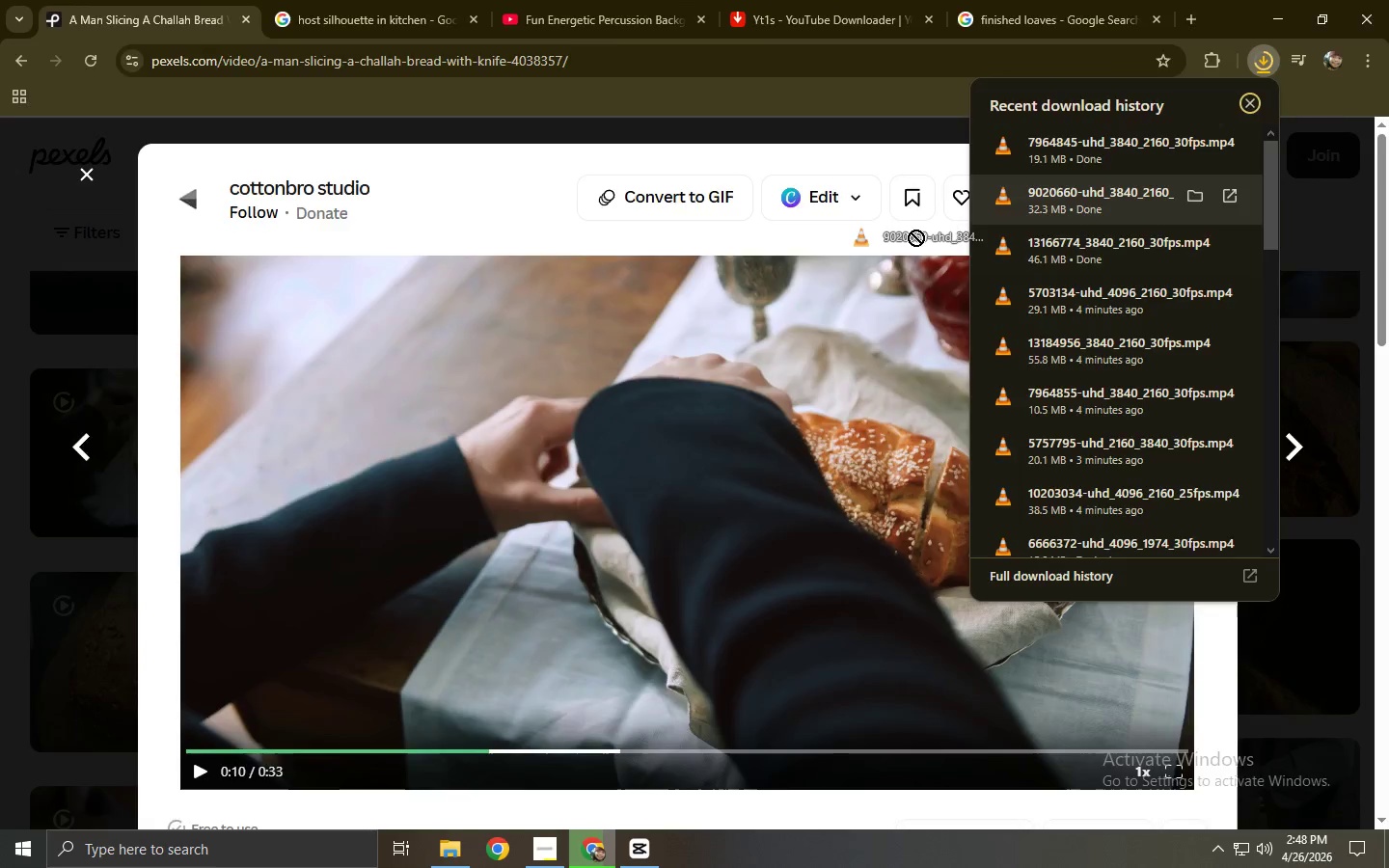 
key(Alt+Tab)
 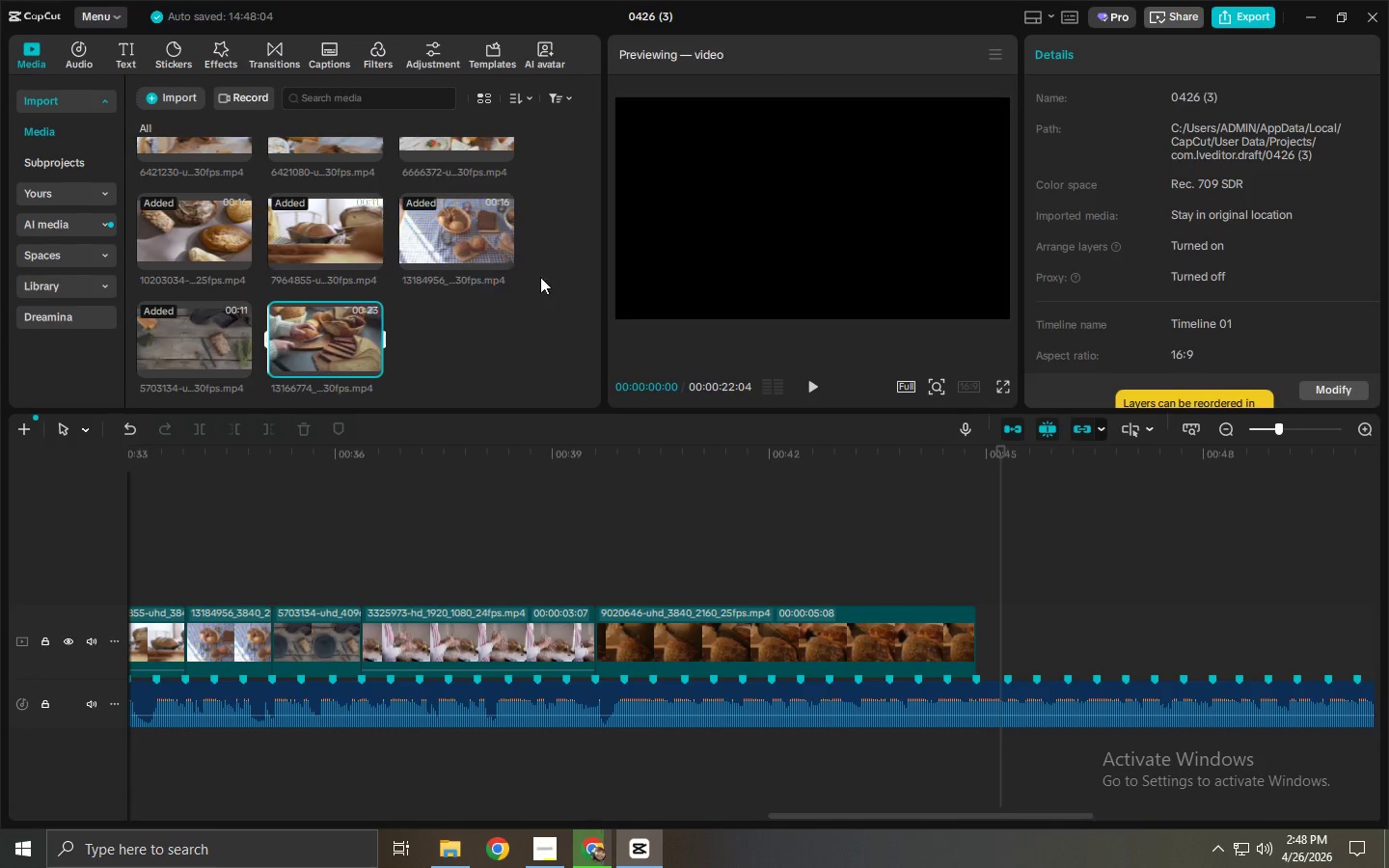 
key(Alt+AltLeft)
 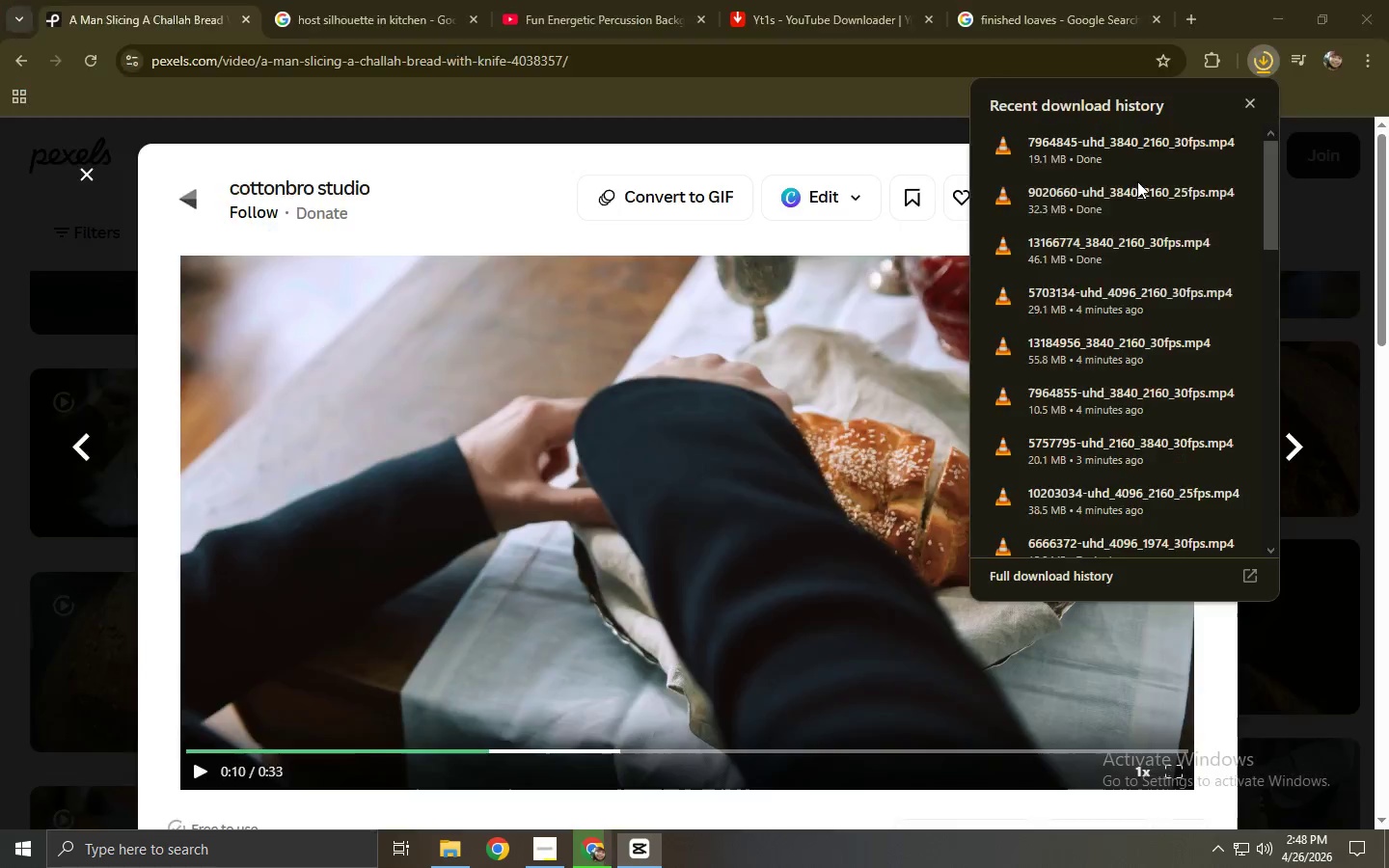 
key(Alt+Tab)
 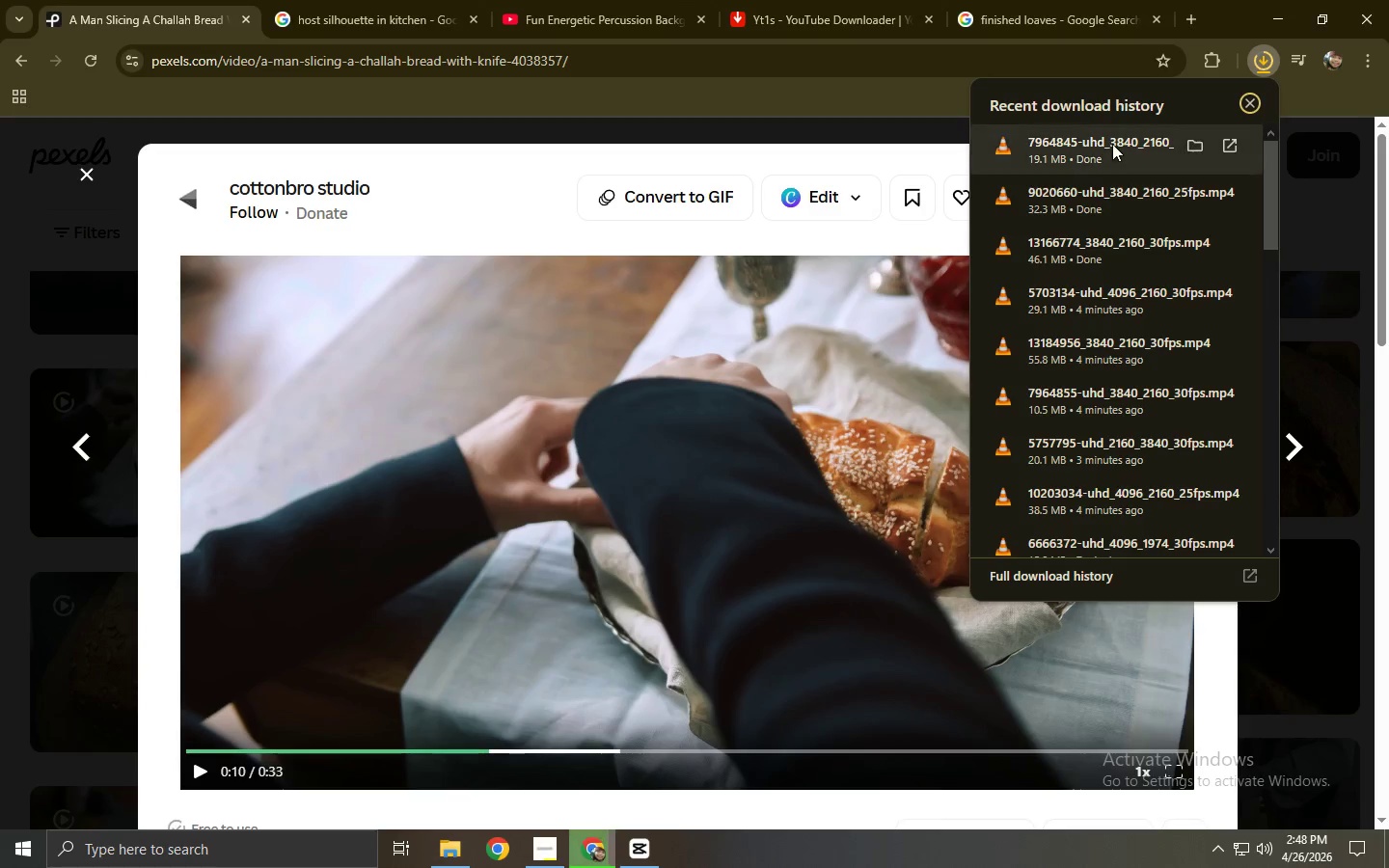 
left_click_drag(start_coordinate=[1112, 144], to_coordinate=[491, 309])
 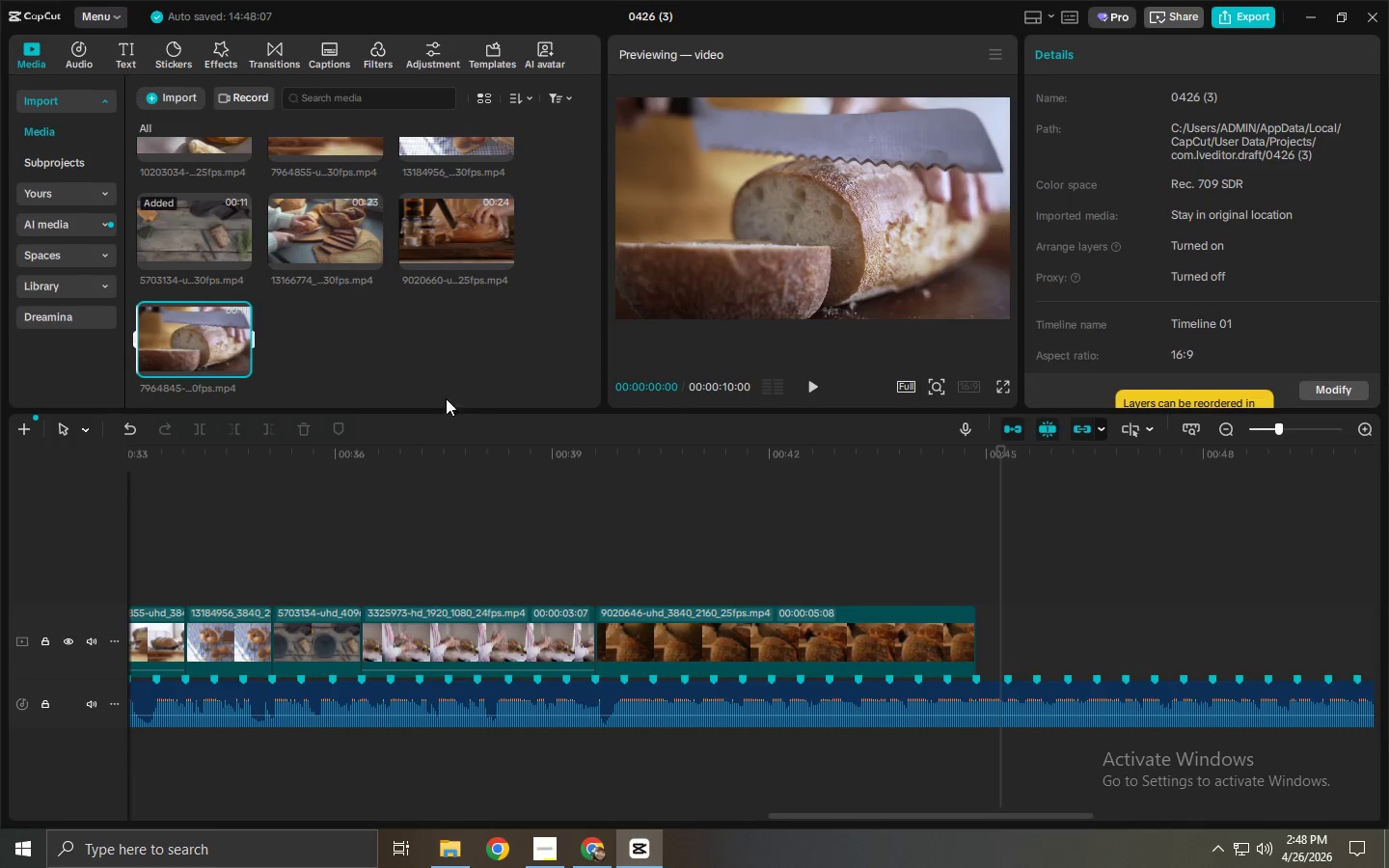 
key(Alt+AltLeft)
 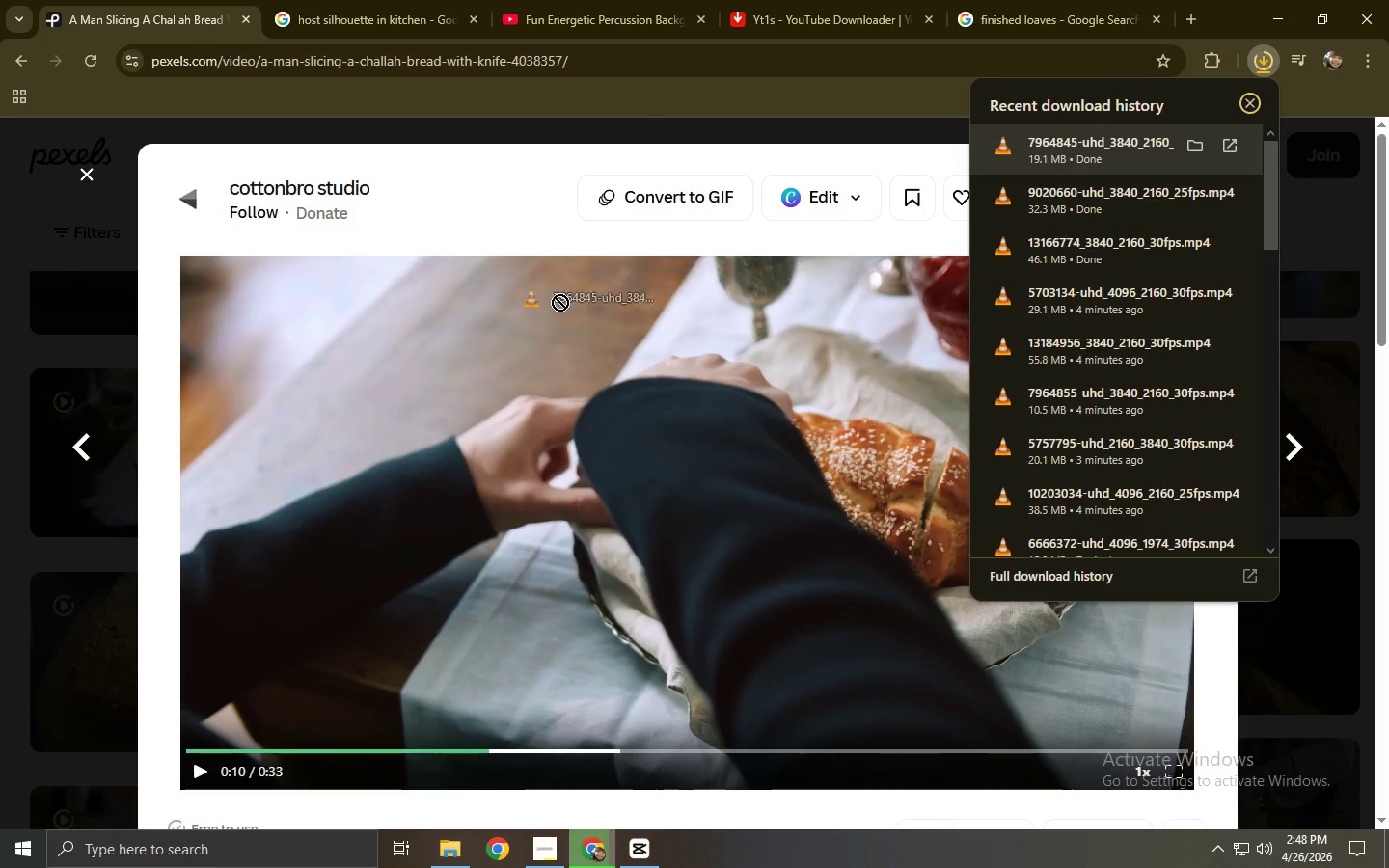 
key(Alt+Tab)
 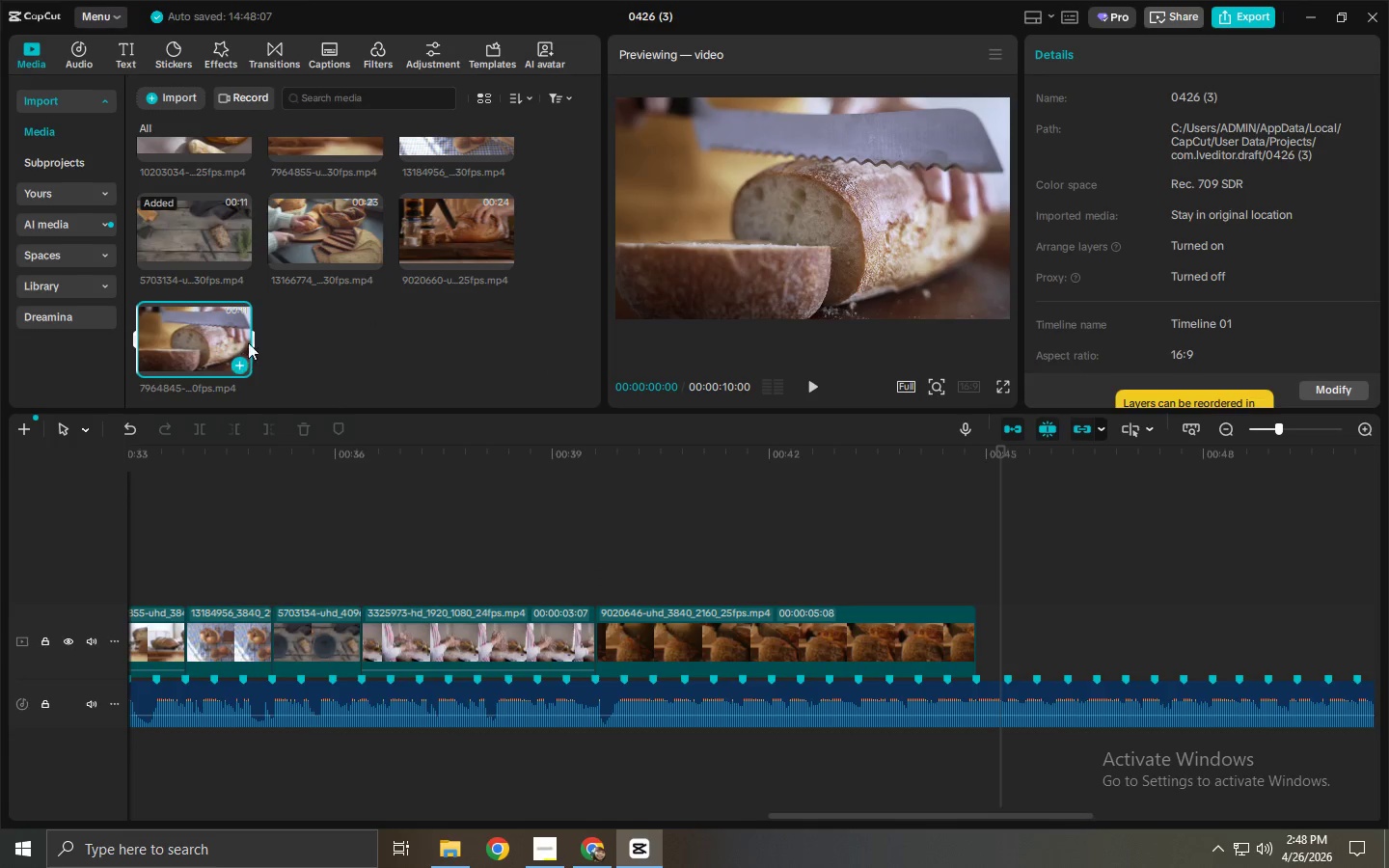 
key(Alt+AltLeft)
 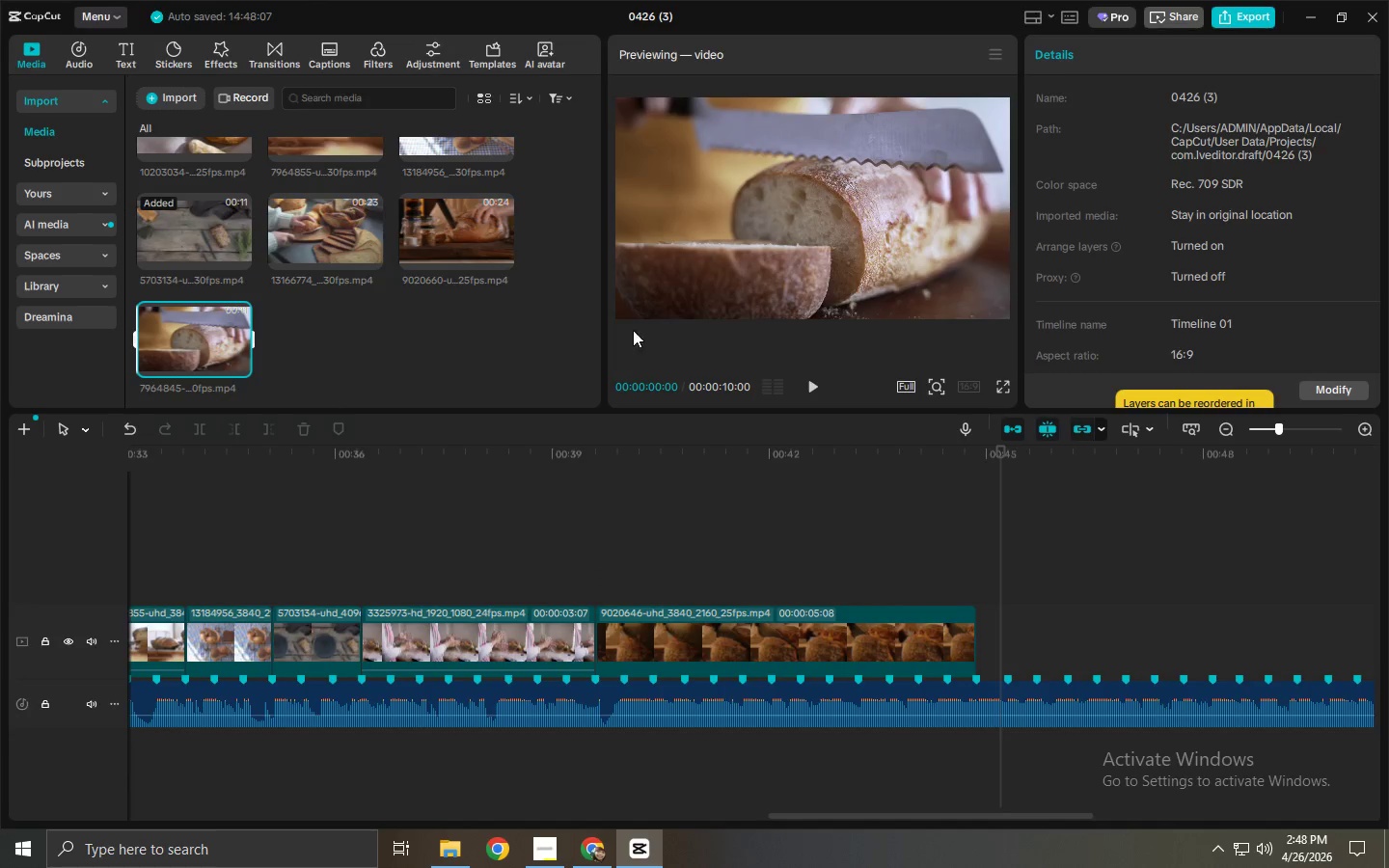 
key(Alt+Tab)
 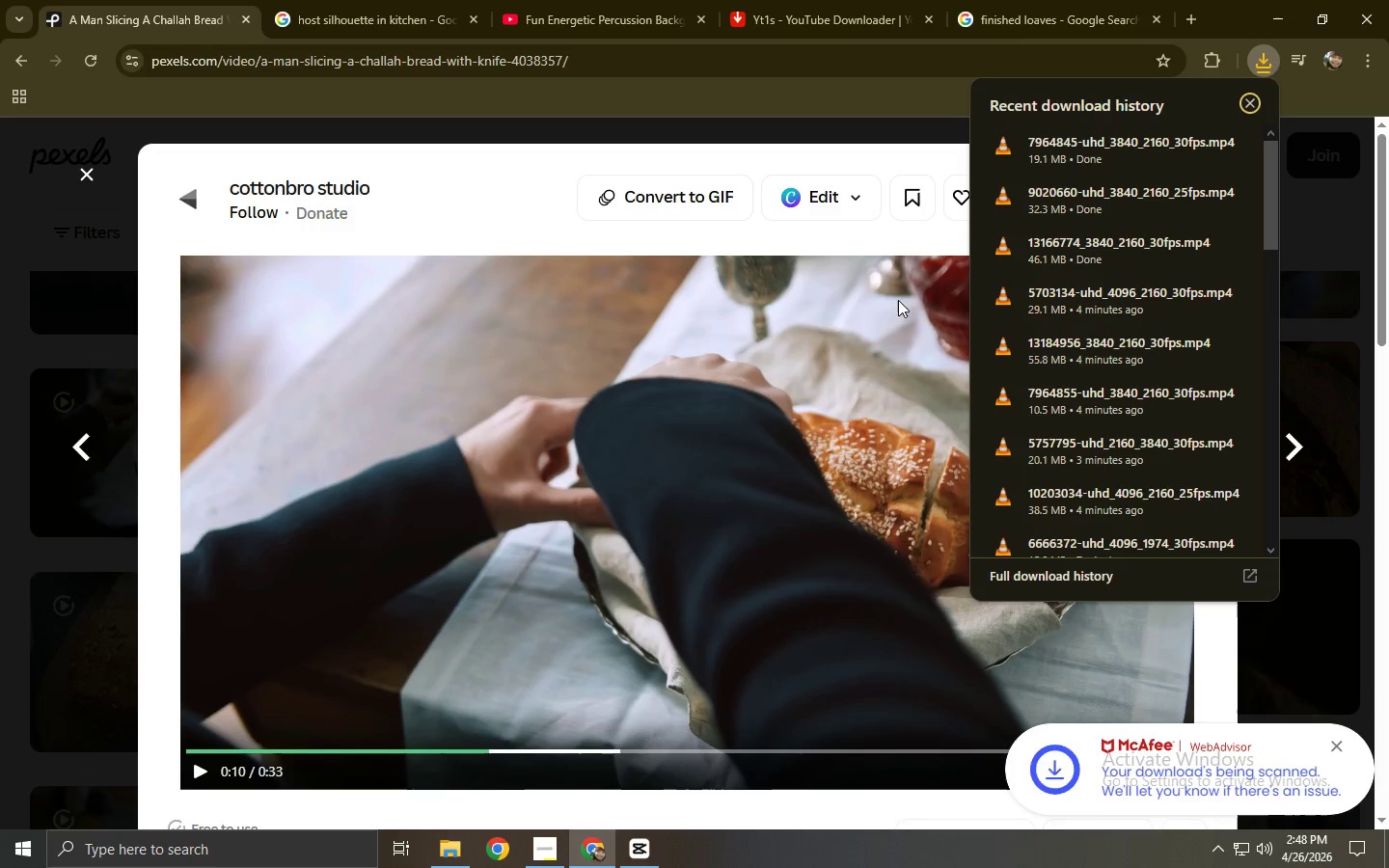 
scroll: coordinate [969, 279], scroll_direction: up, amount: 5.0
 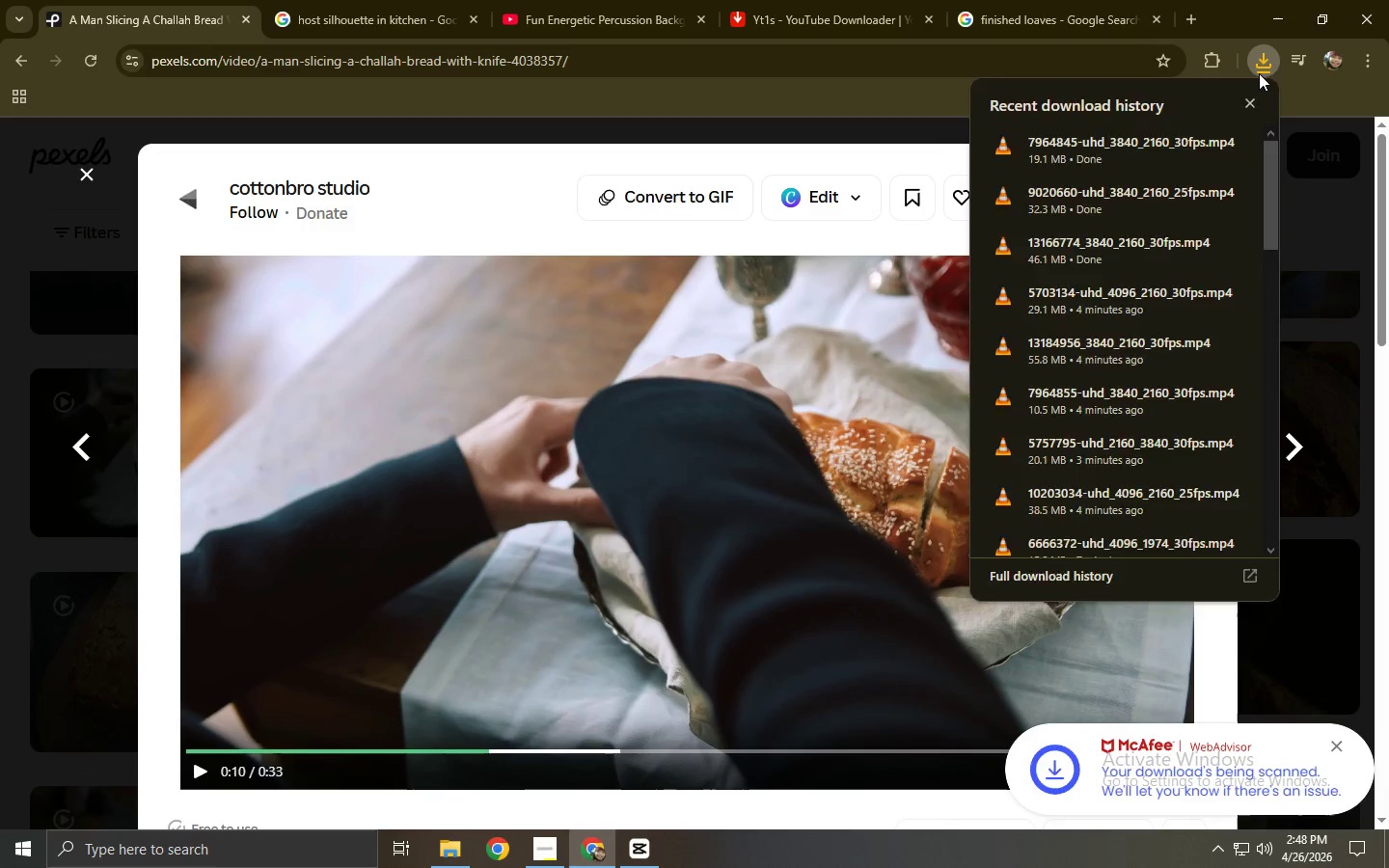 
double_click([1260, 68])
 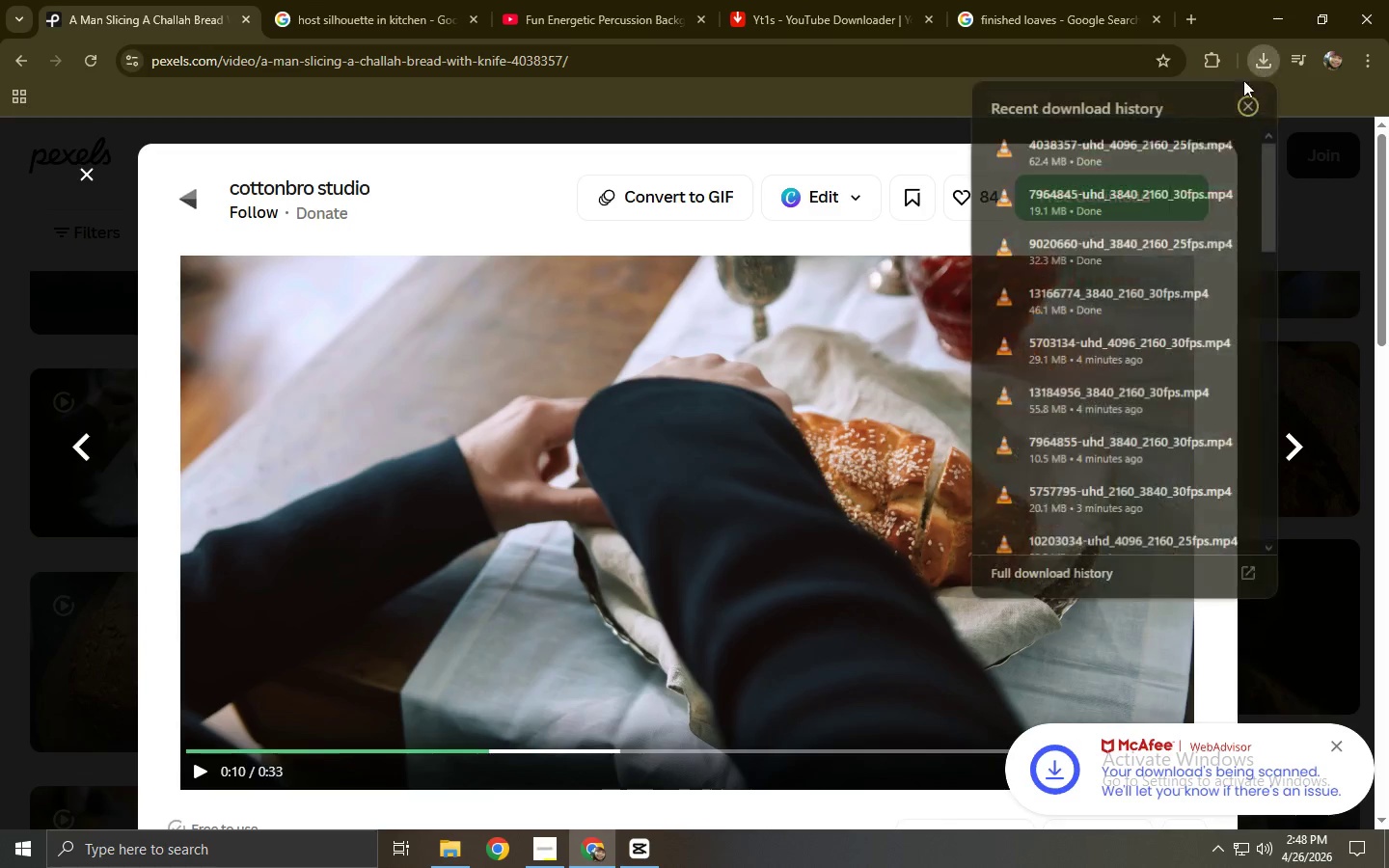 
left_click_drag(start_coordinate=[1088, 147], to_coordinate=[458, 284])
 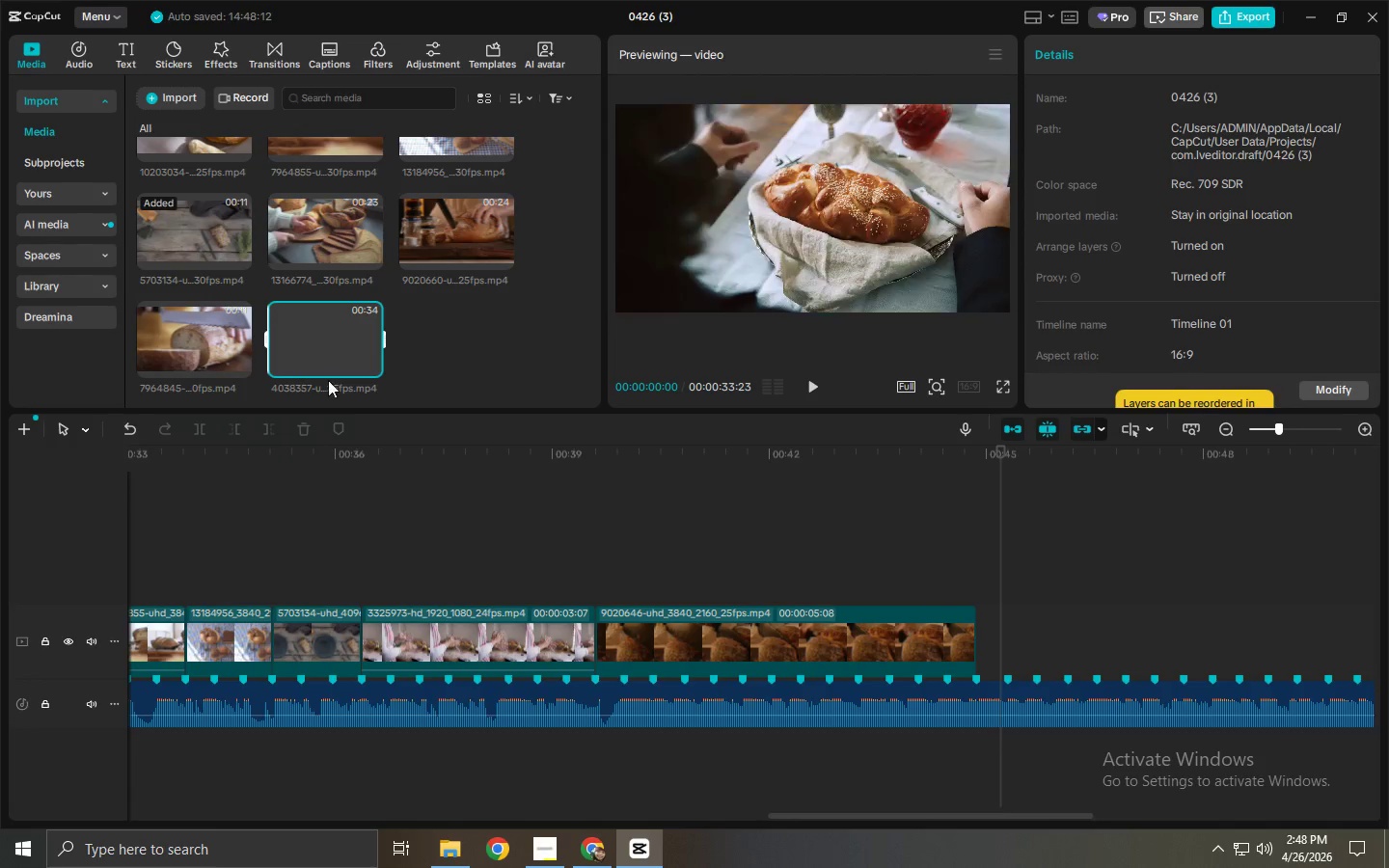 
scroll: coordinate [1128, 187], scroll_direction: up, amount: 3.0
 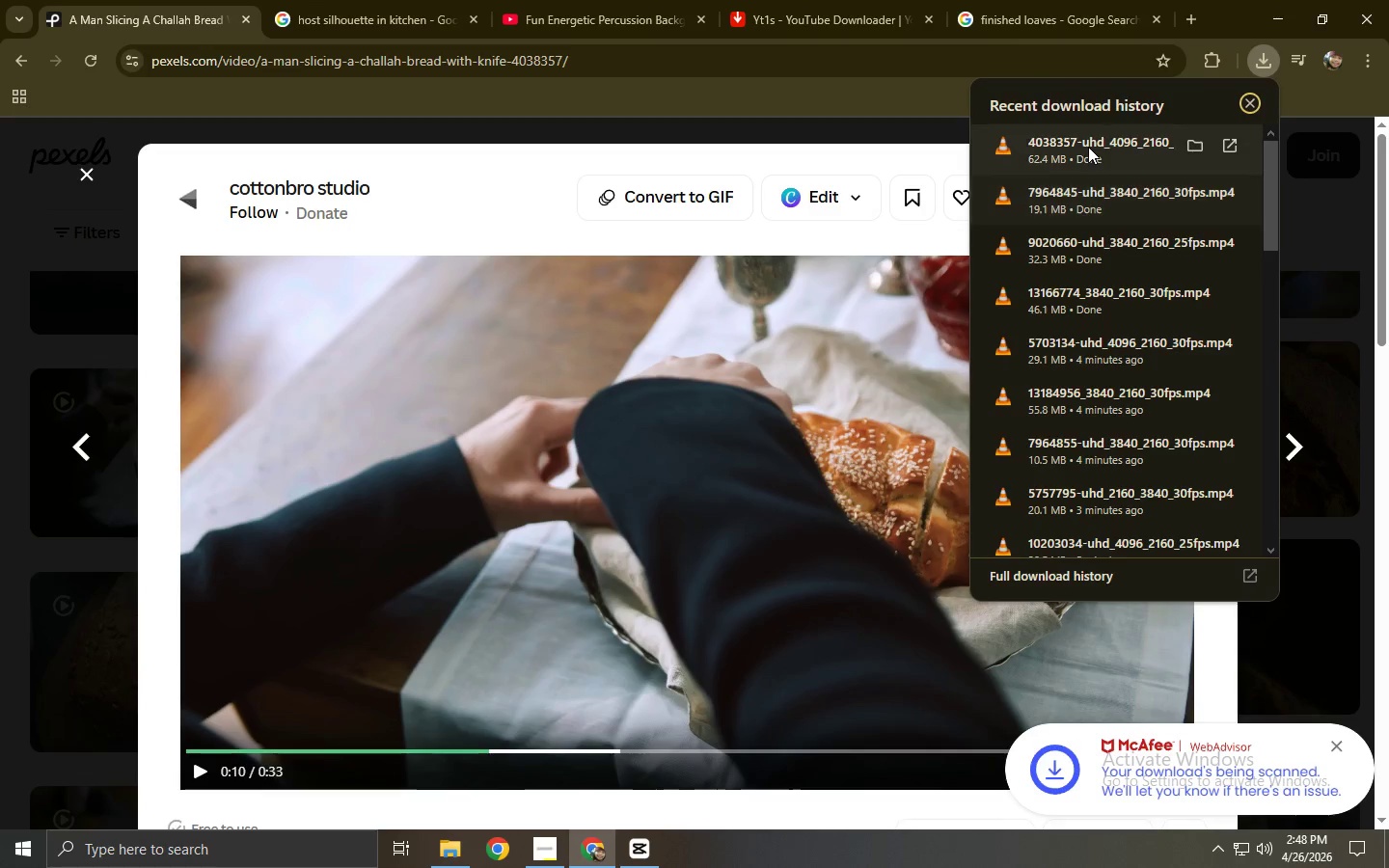 
key(Alt+AltLeft)
 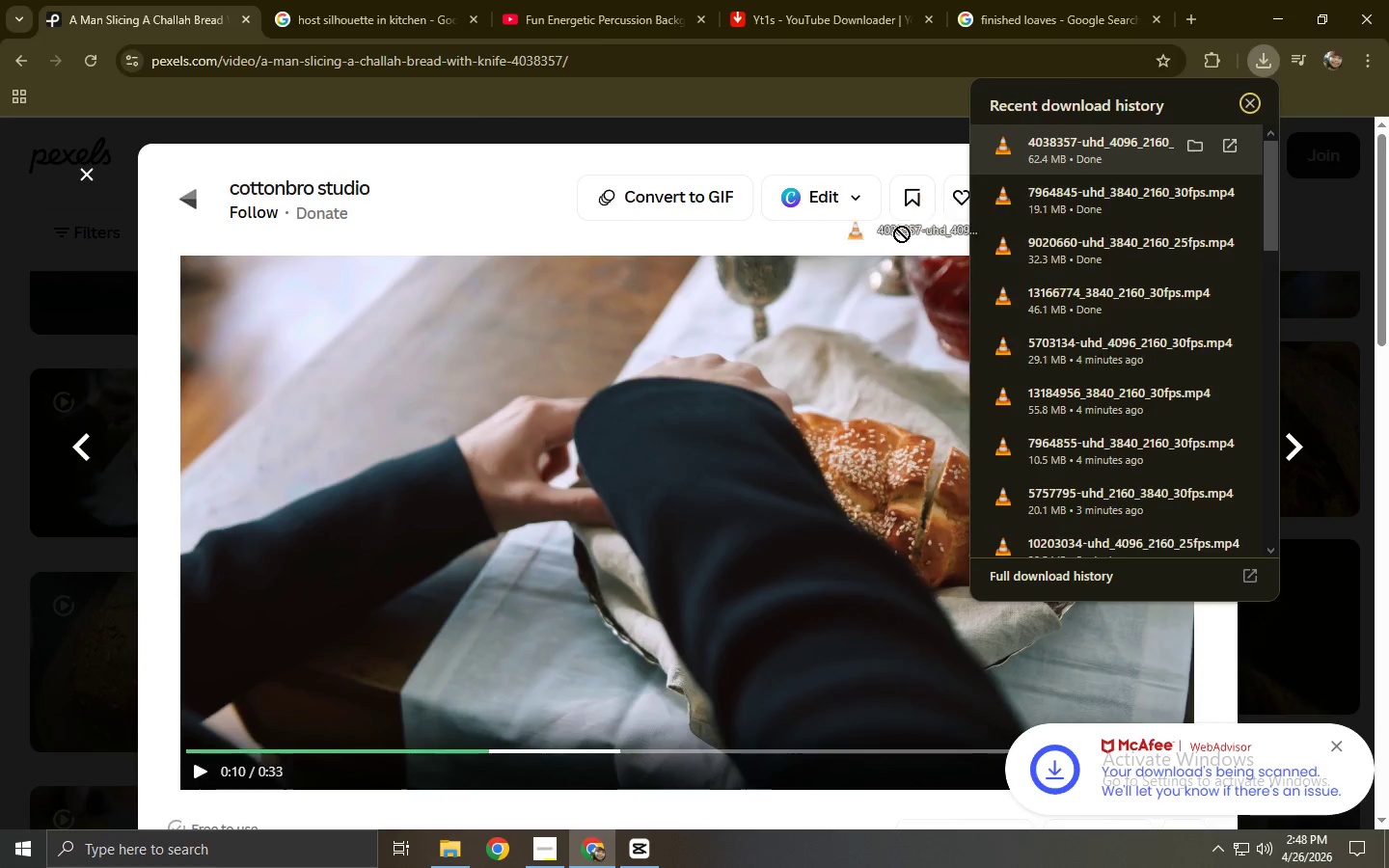 
key(Alt+Tab)
 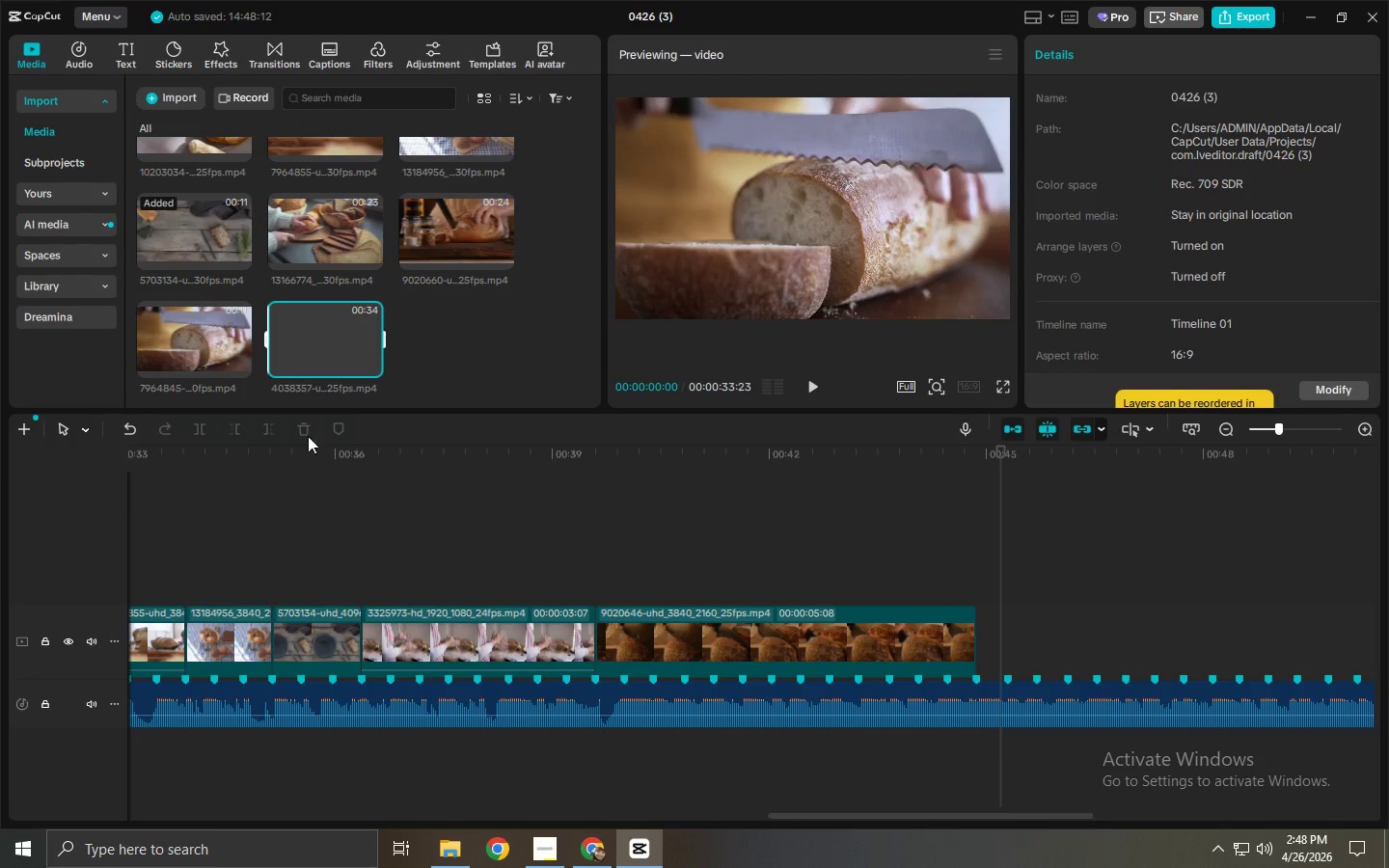 
scroll: coordinate [336, 364], scroll_direction: down, amount: 4.0
 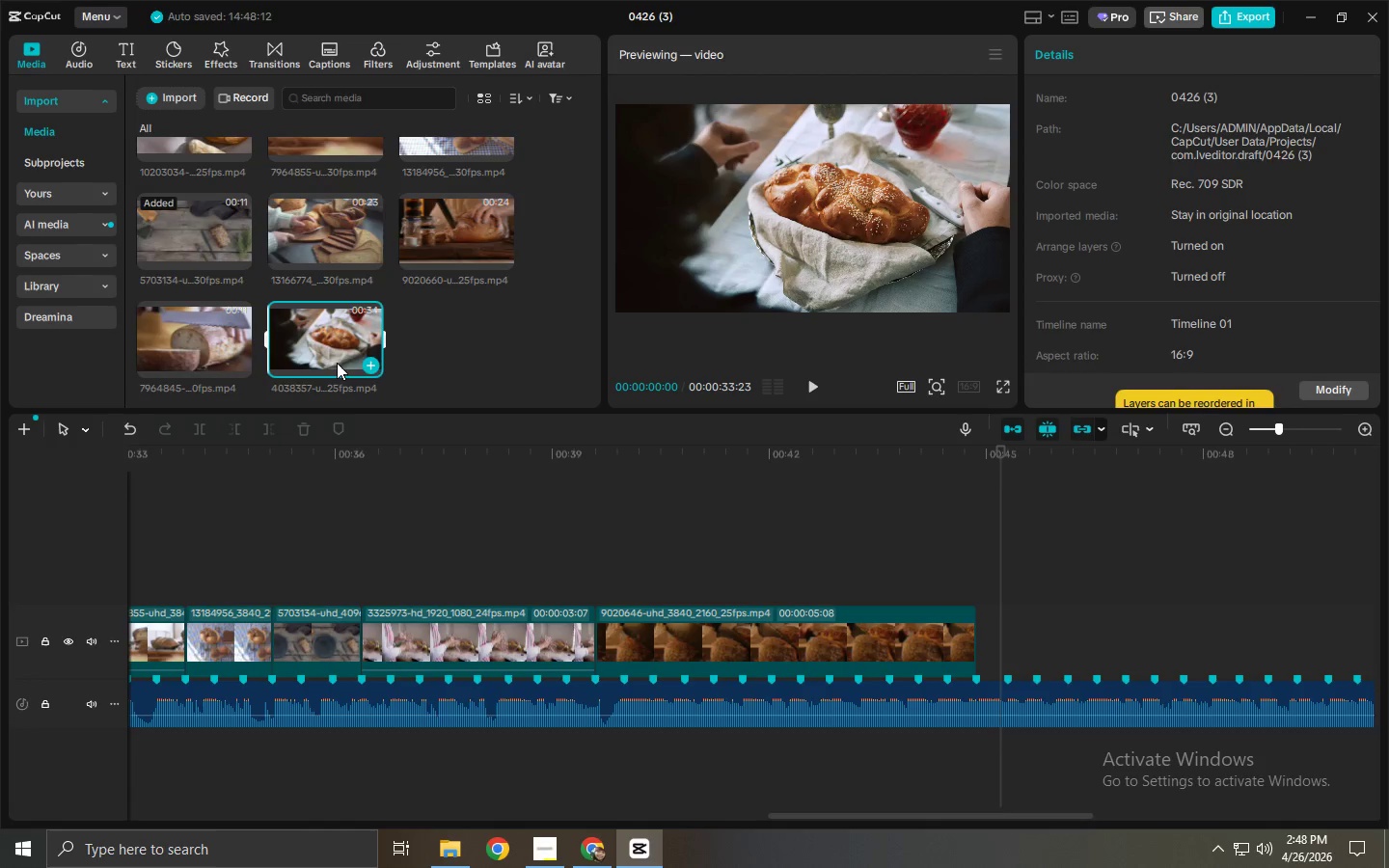 
scroll: coordinate [359, 389], scroll_direction: up, amount: 1.0
 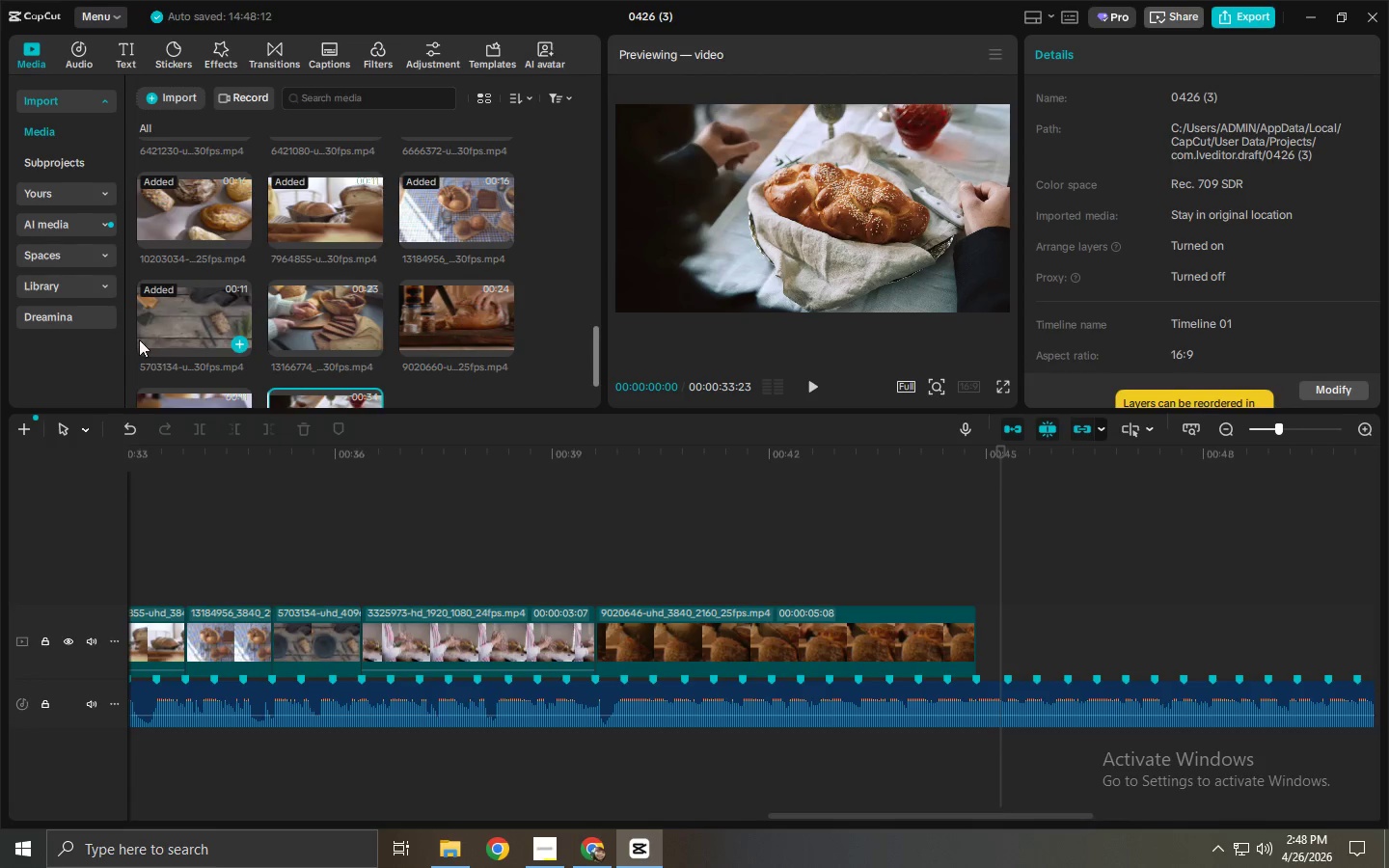 
left_click_drag(start_coordinate=[174, 294], to_coordinate=[179, 317])
 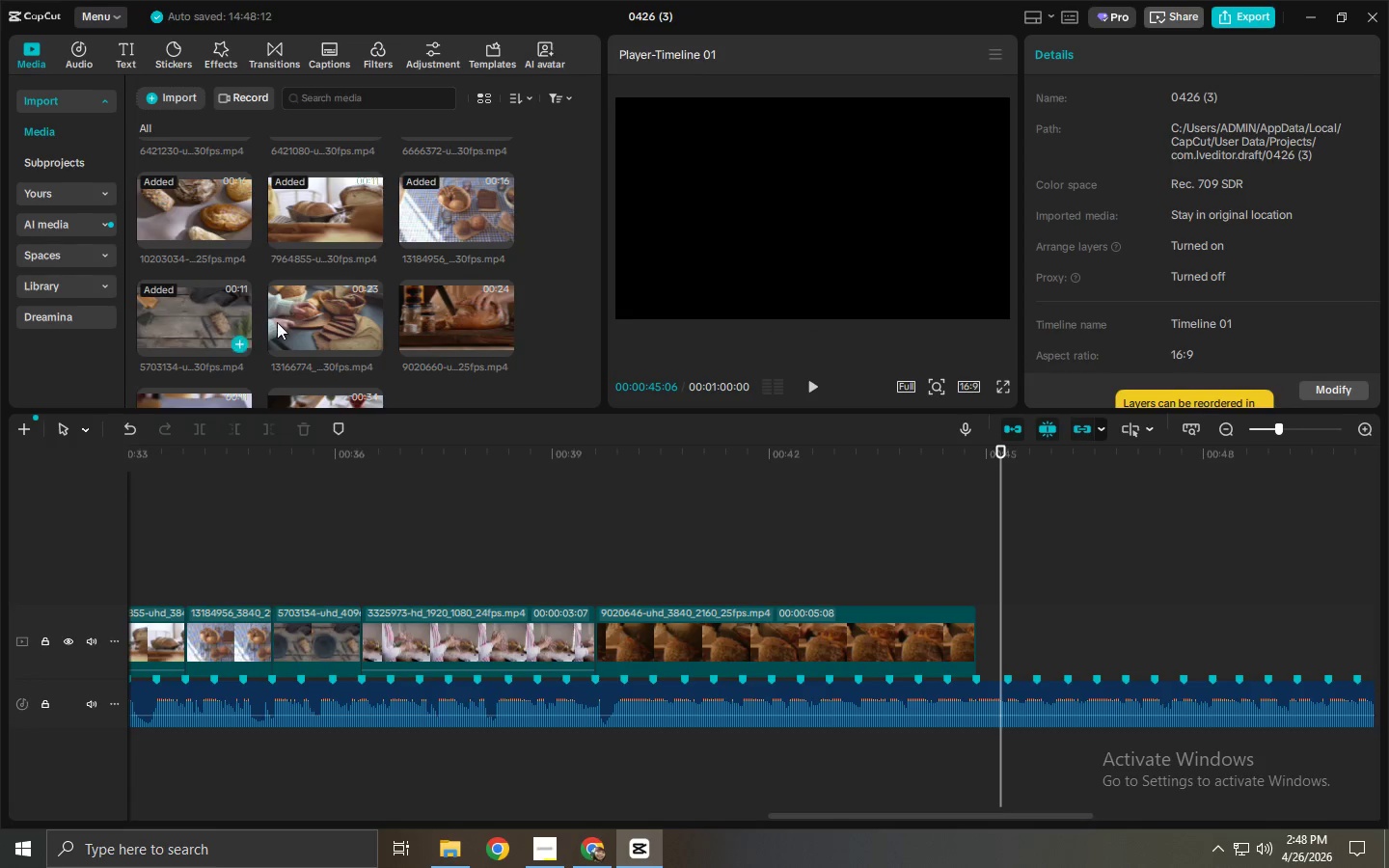 
left_click_drag(start_coordinate=[278, 322], to_coordinate=[994, 628])
 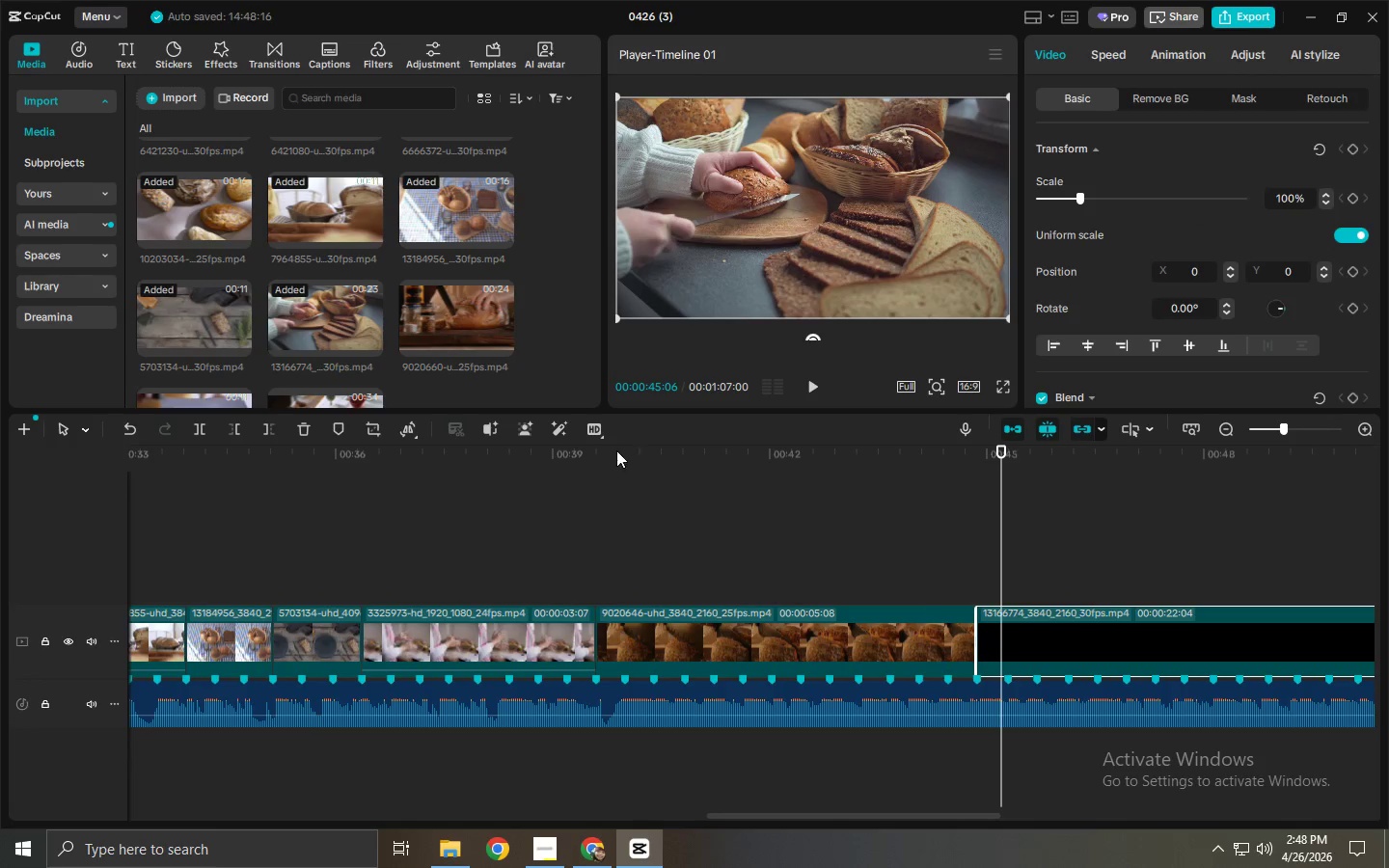 
key(Space)
 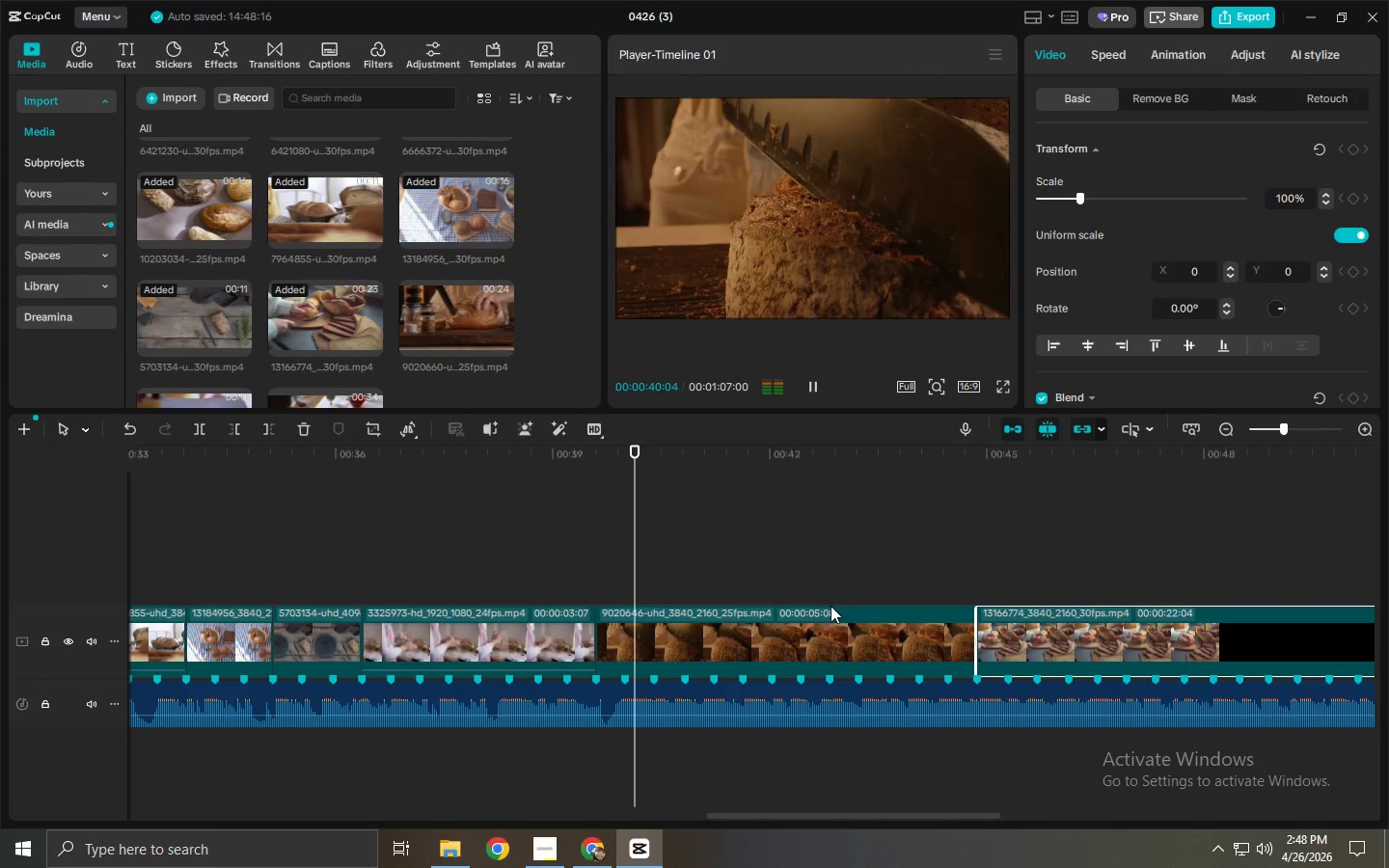 
left_click([866, 619])
 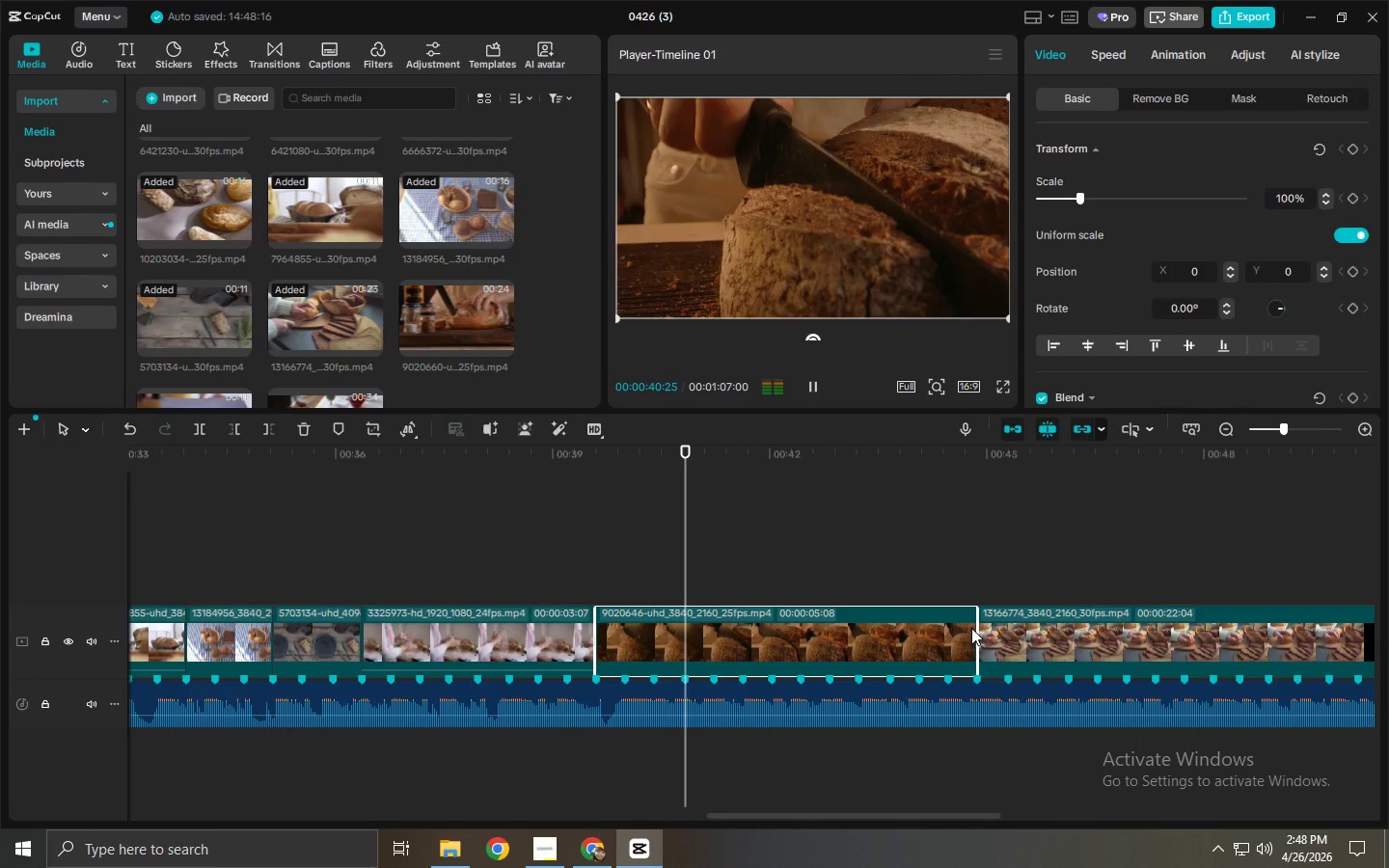 
left_click_drag(start_coordinate=[972, 628], to_coordinate=[712, 640])
 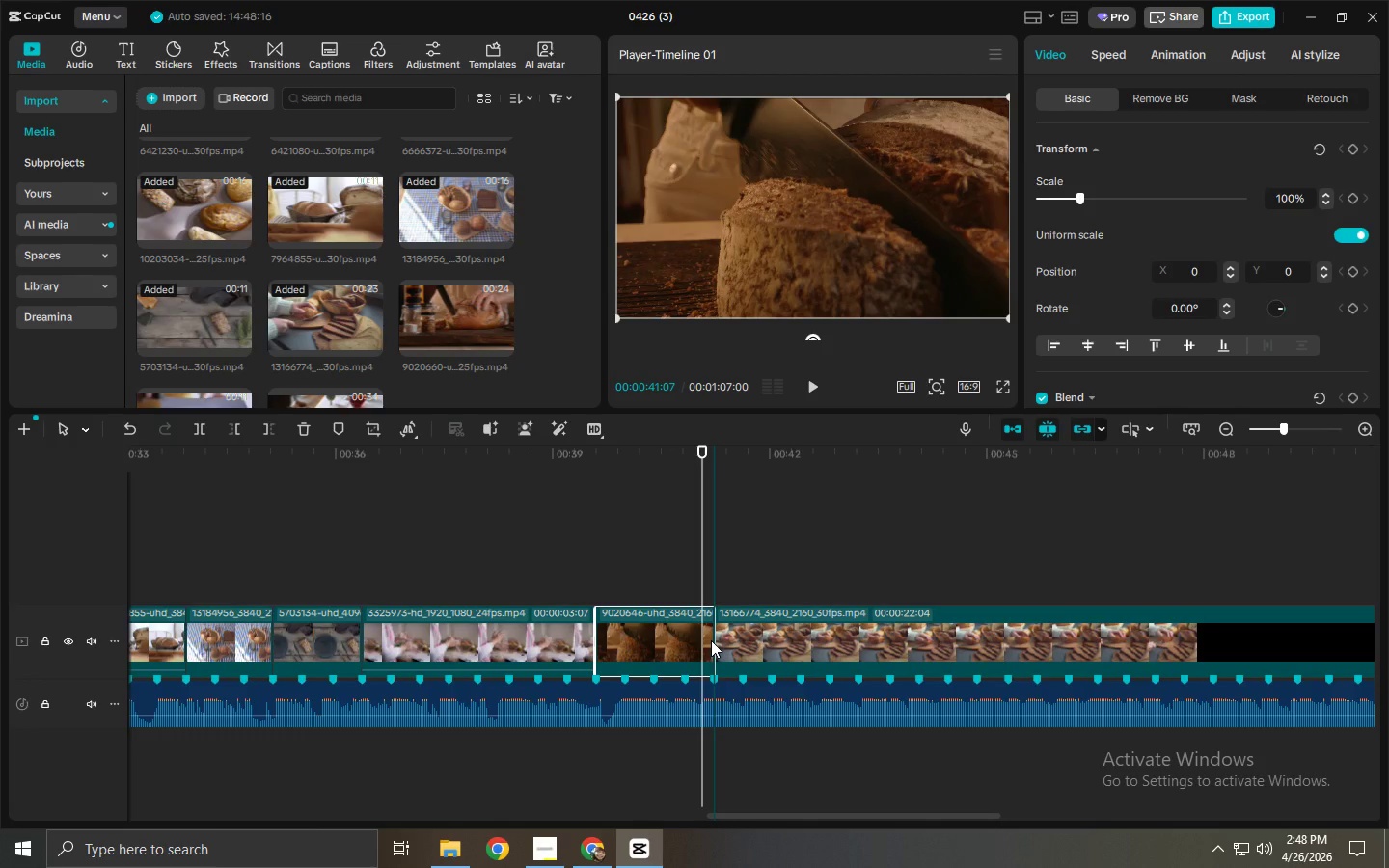 
left_click([833, 630])
 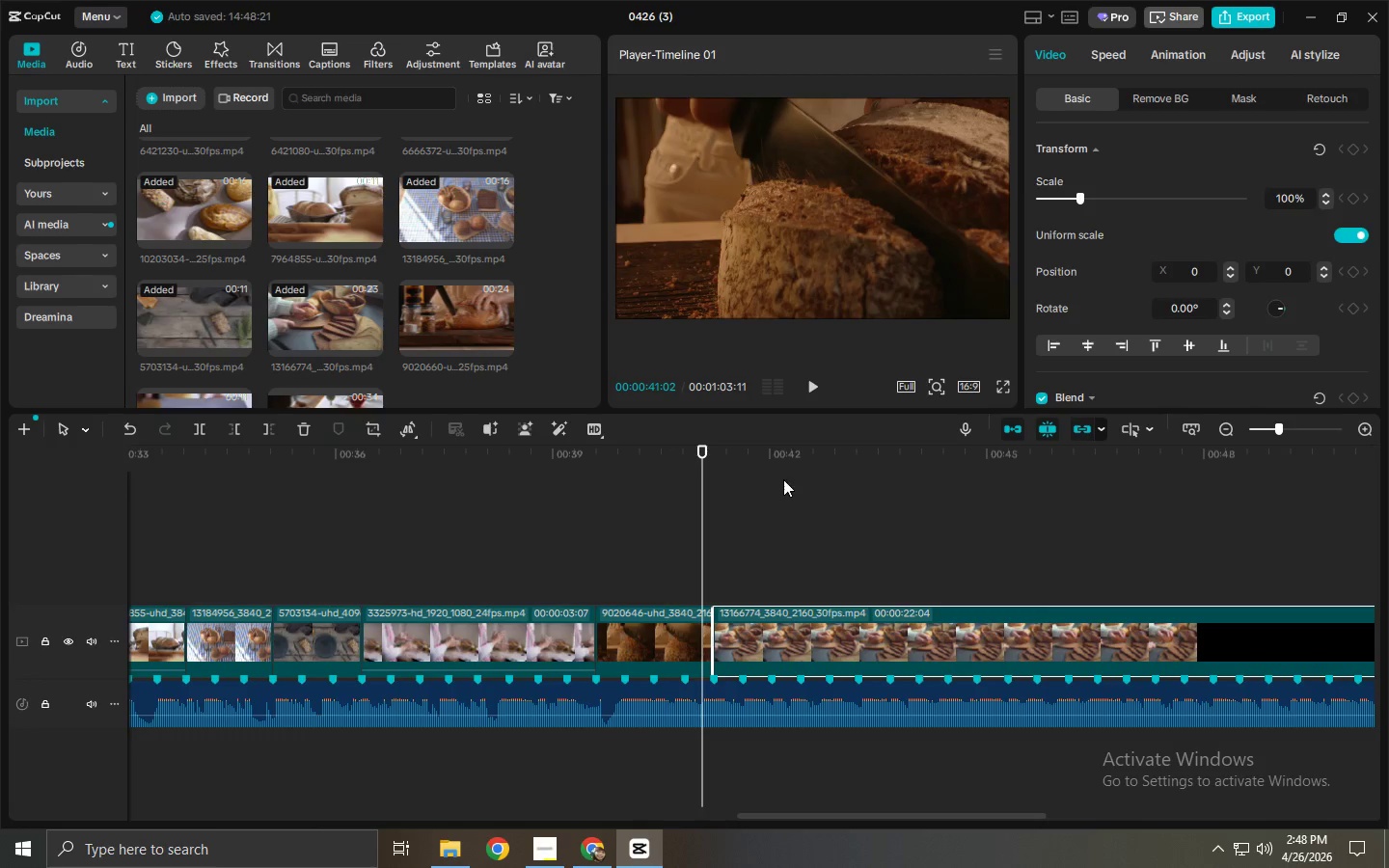 
left_click_drag(start_coordinate=[761, 463], to_coordinate=[800, 483])
 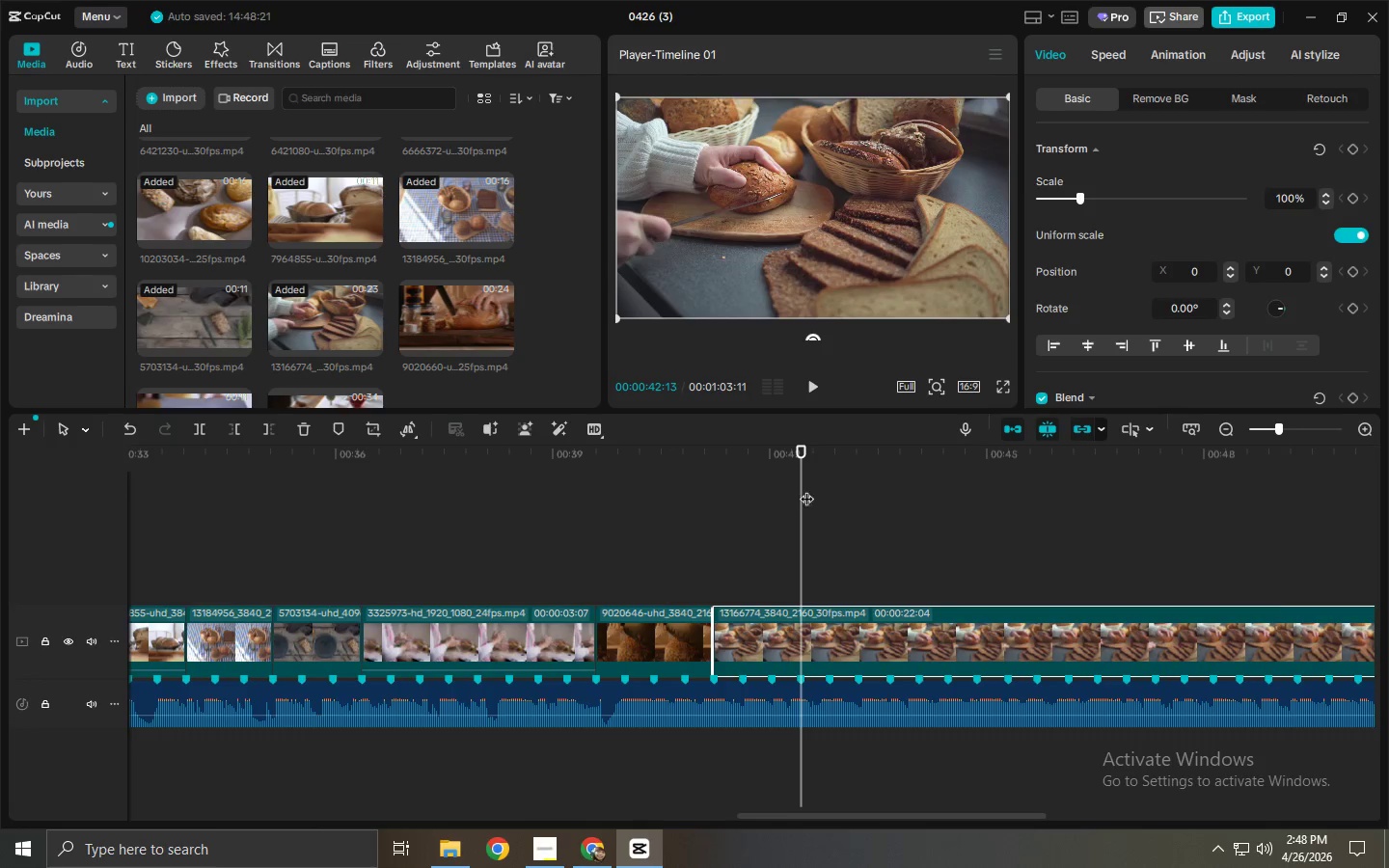 
key(Control+ControlLeft)
 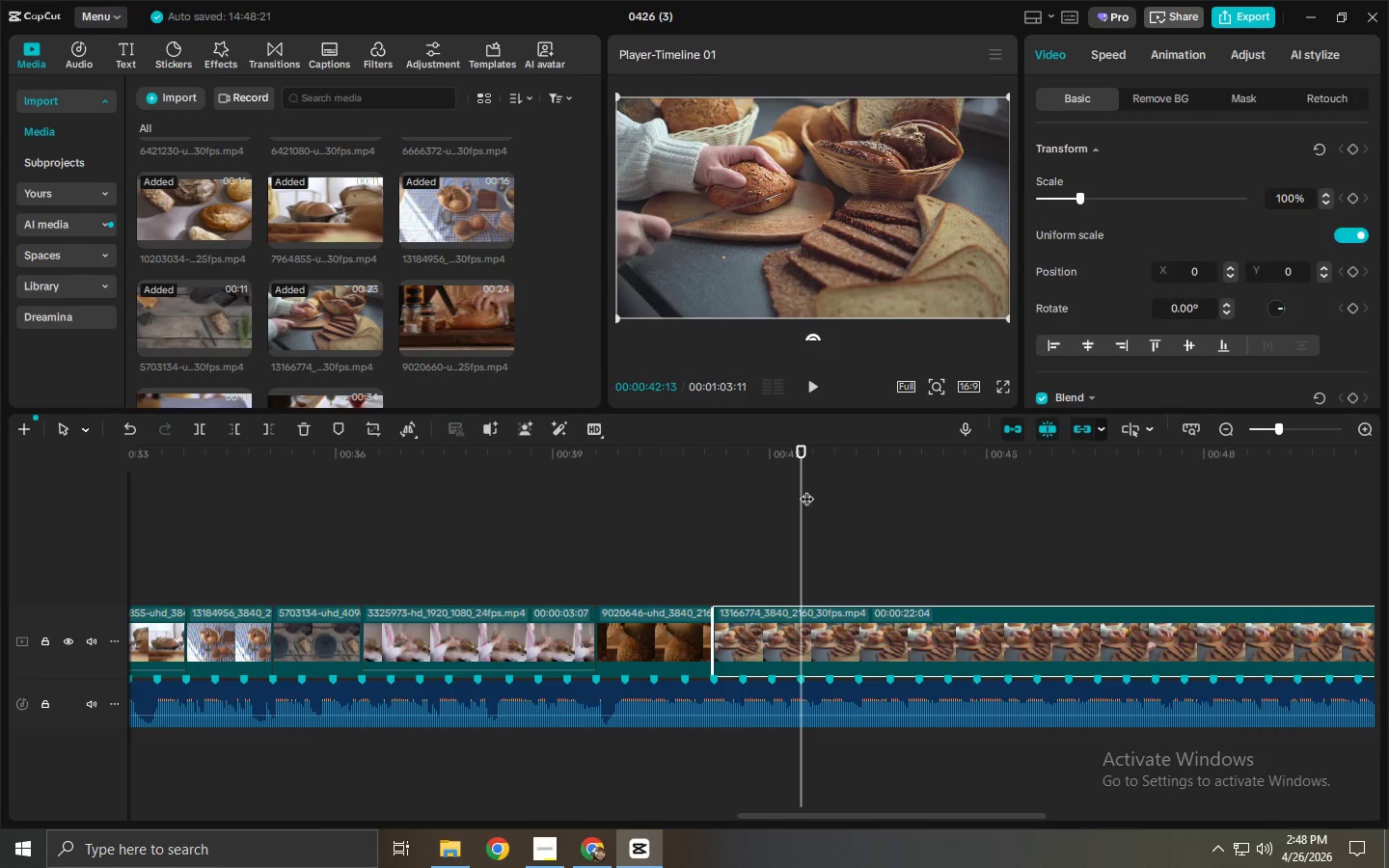 
key(Control+B)
 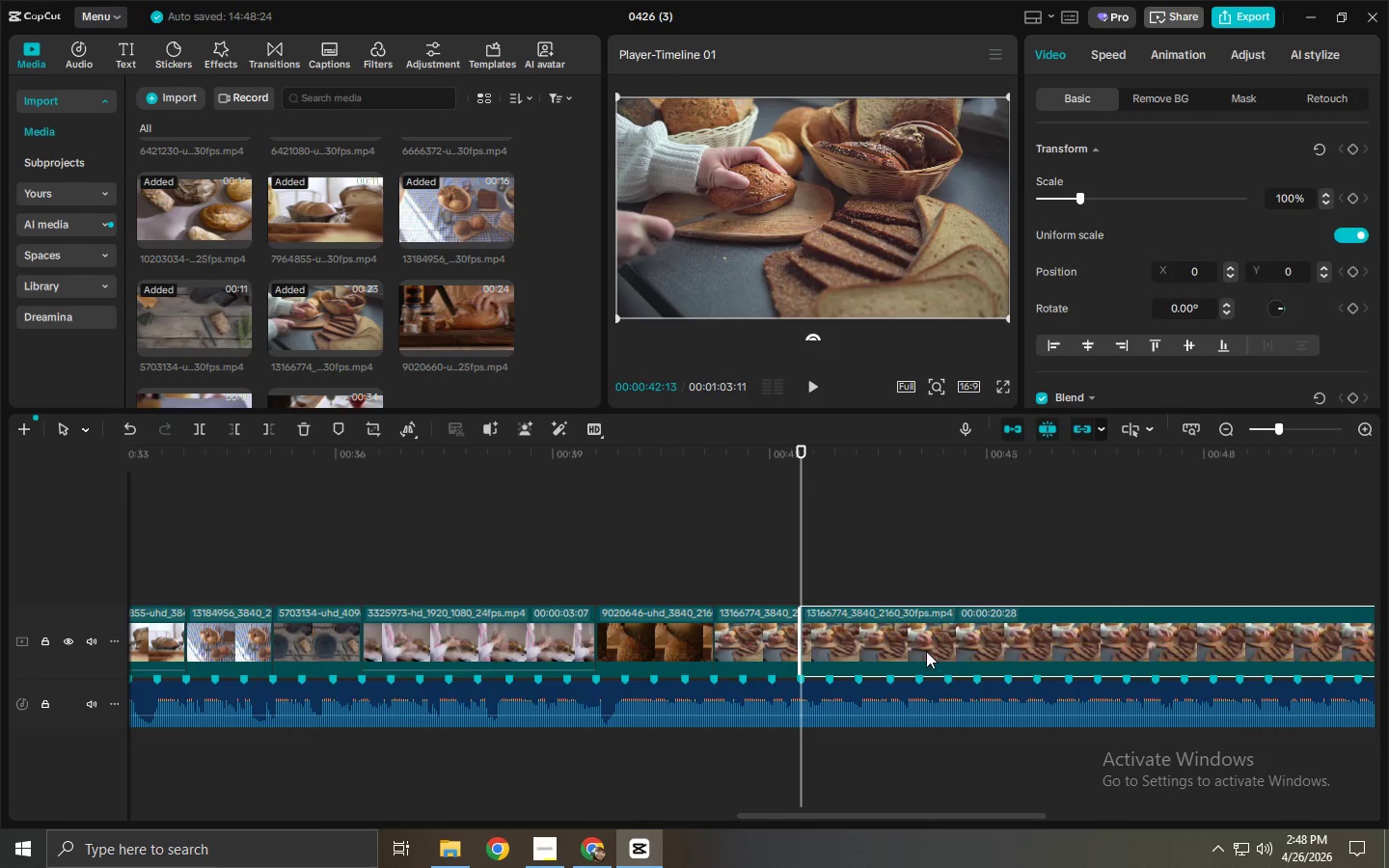 
left_click([925, 650])
 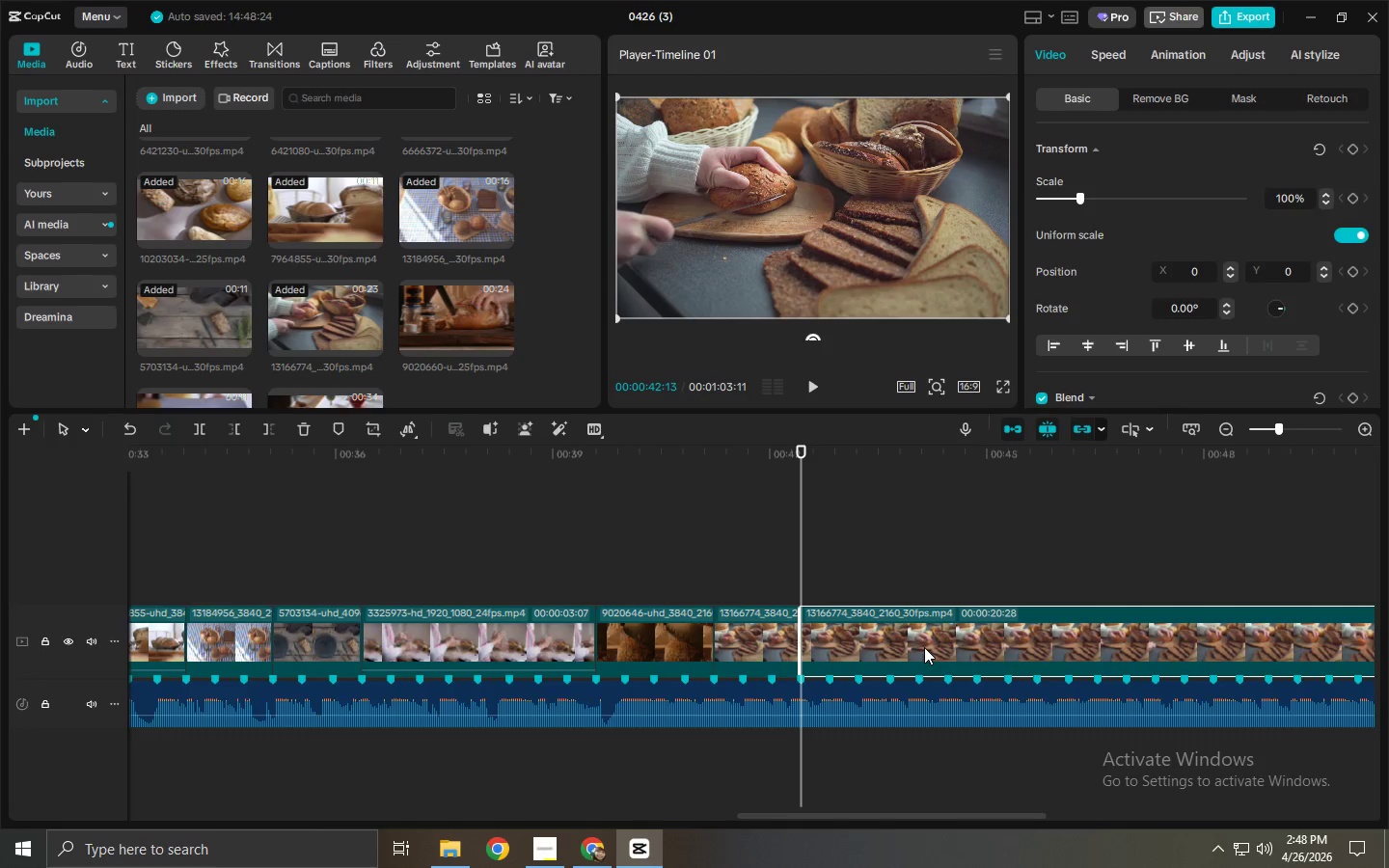 
key(Delete)
 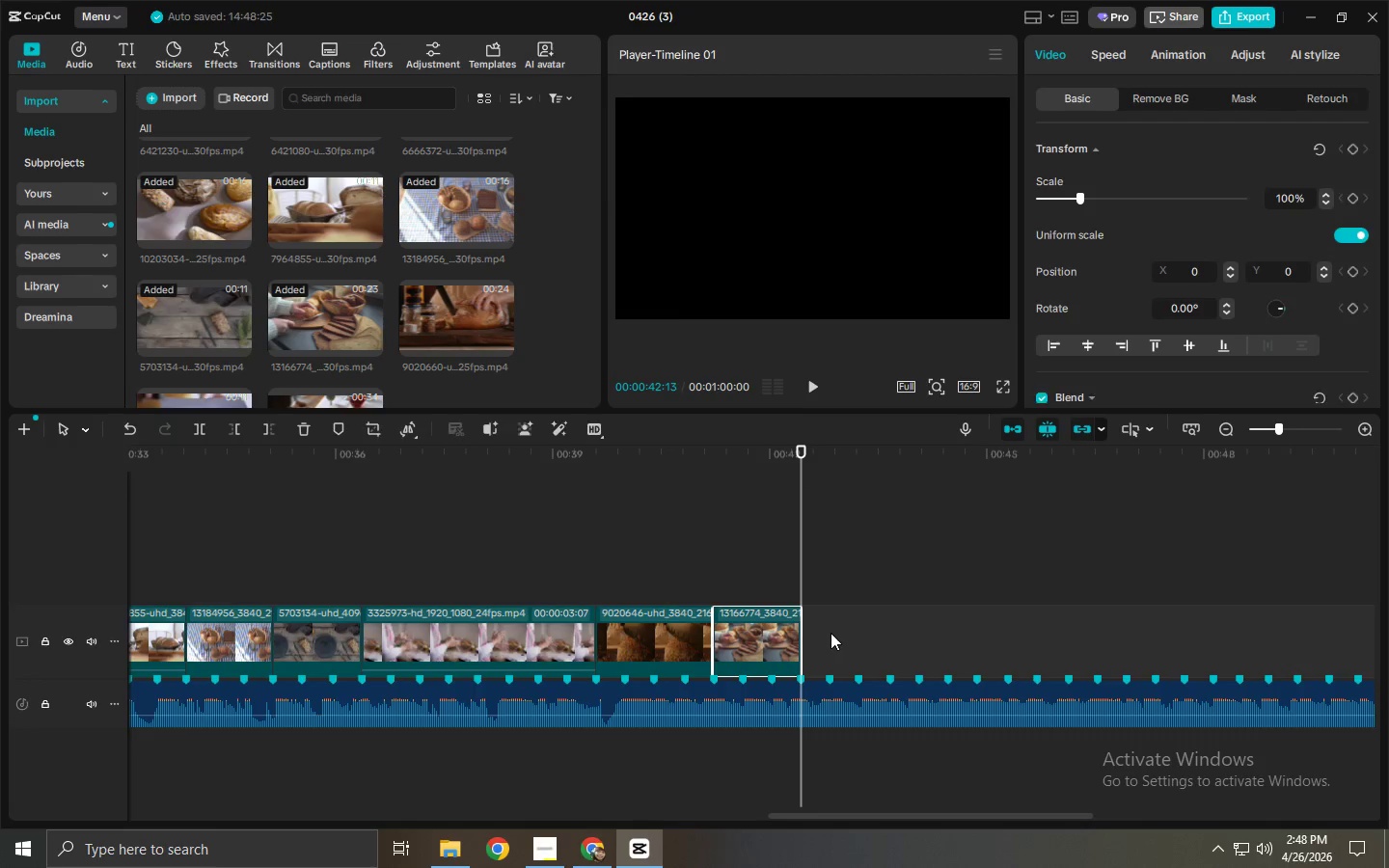 
double_click([657, 629])
 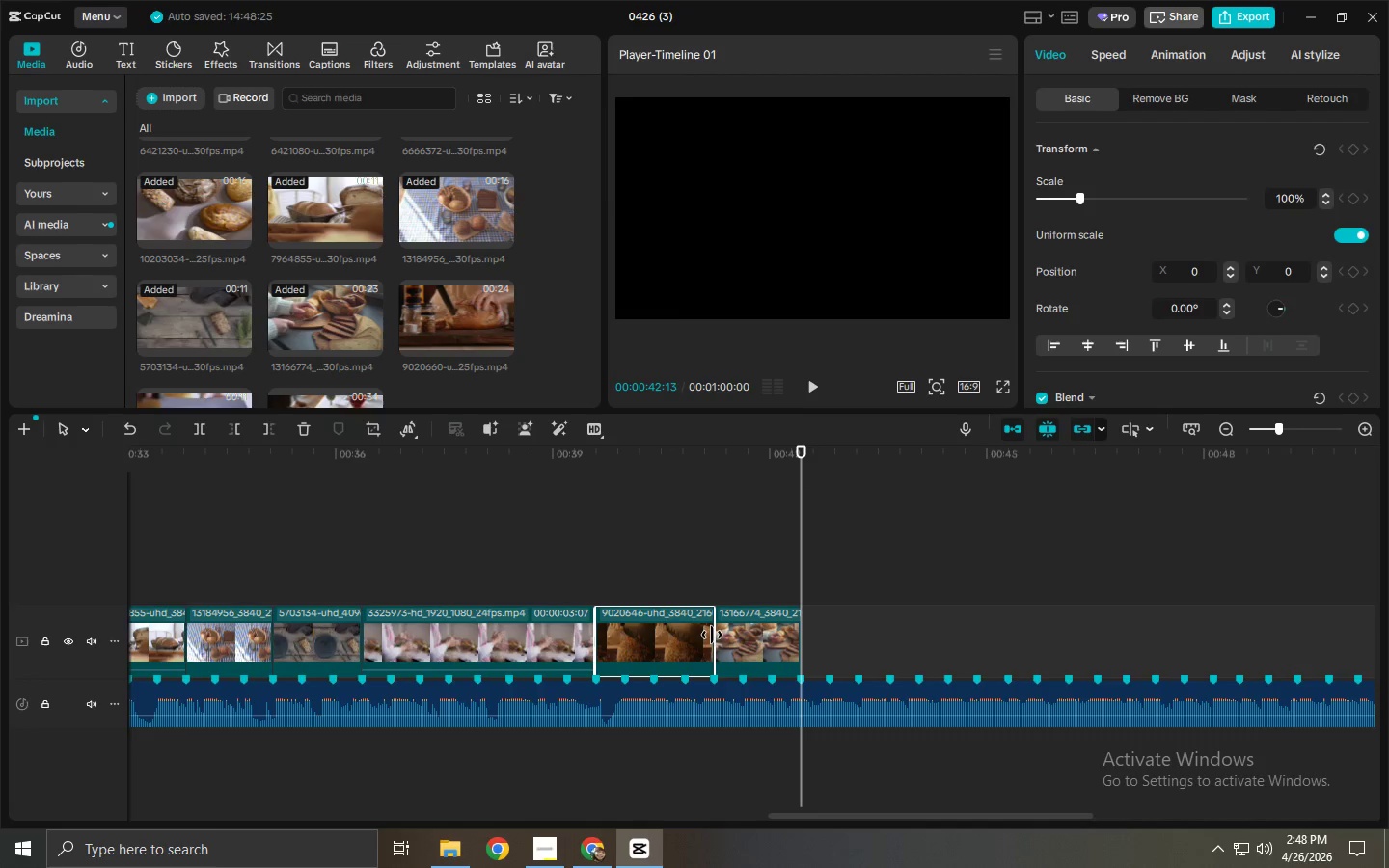 
left_click_drag(start_coordinate=[715, 635], to_coordinate=[734, 637])
 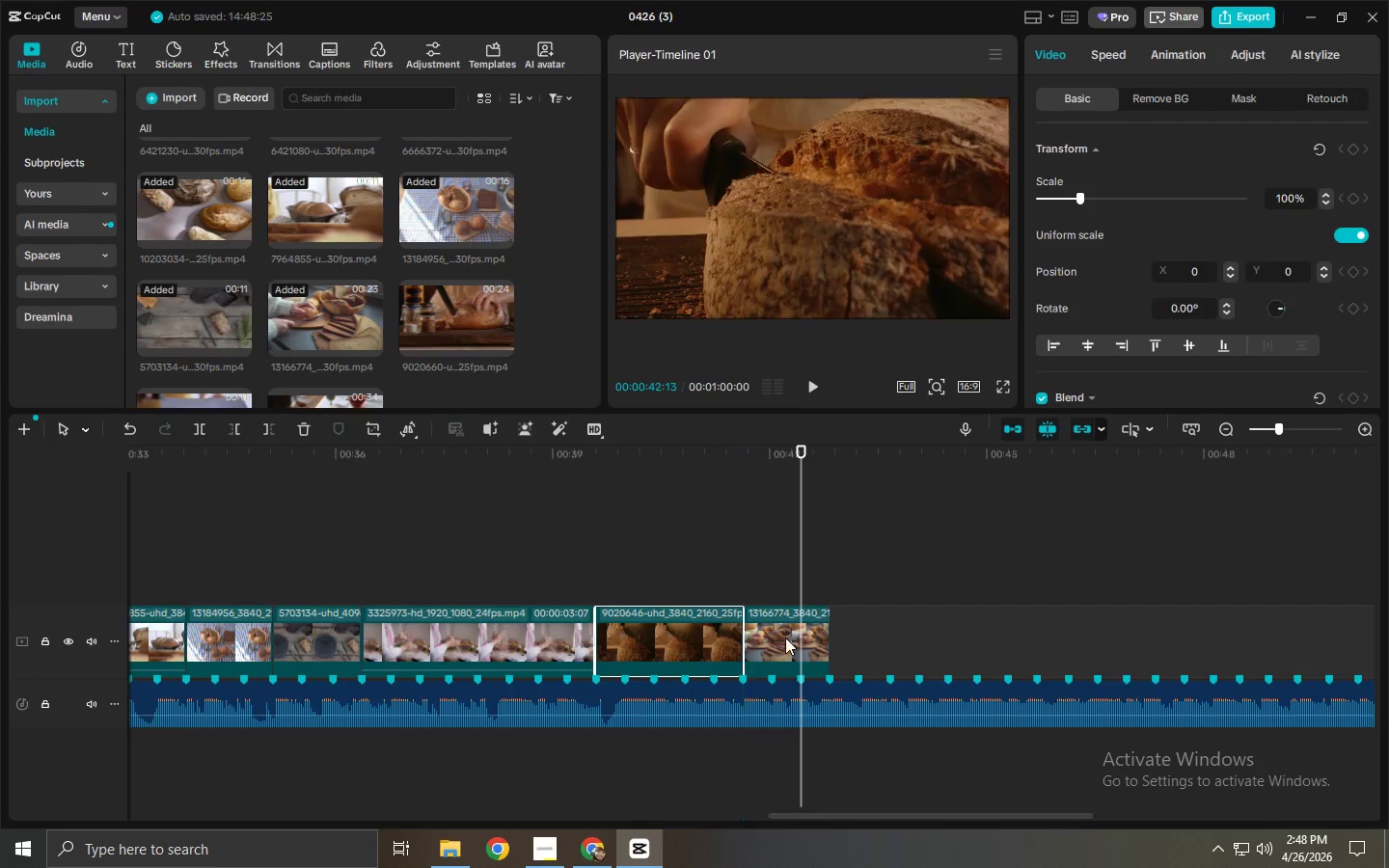 
left_click([785, 637])
 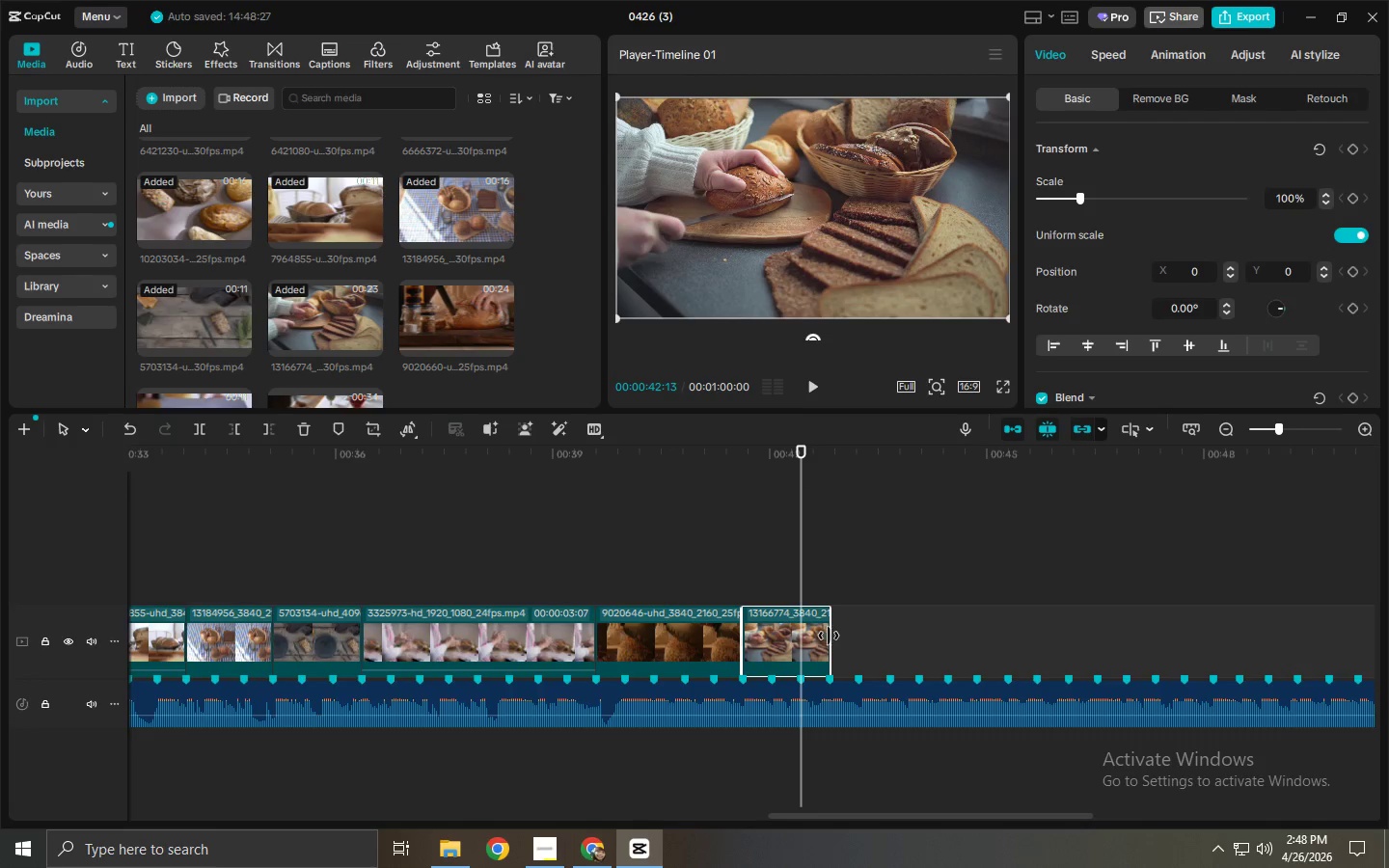 
left_click_drag(start_coordinate=[828, 636], to_coordinate=[853, 636])
 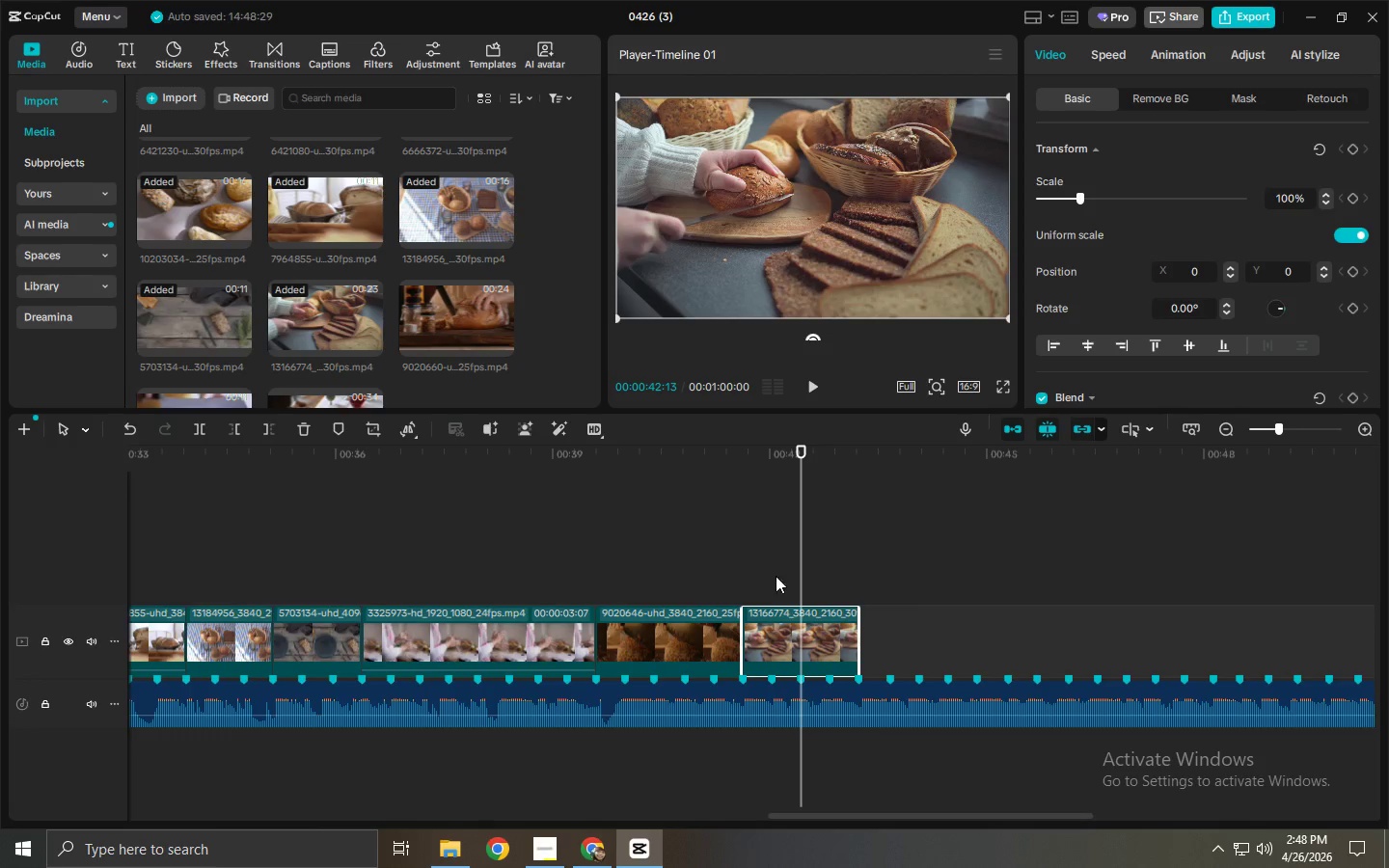 
wait(16.27)
 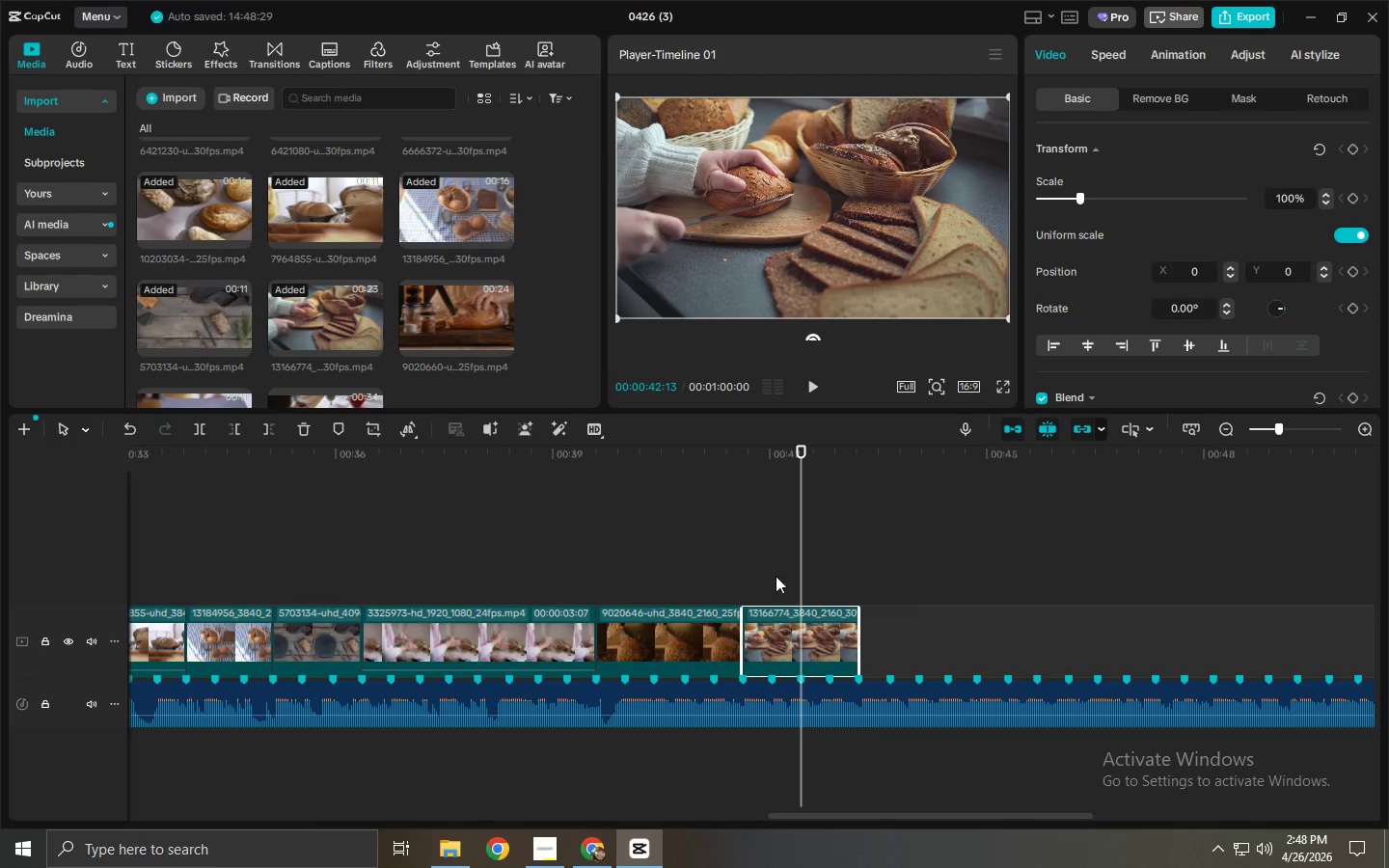 
left_click([482, 471])
 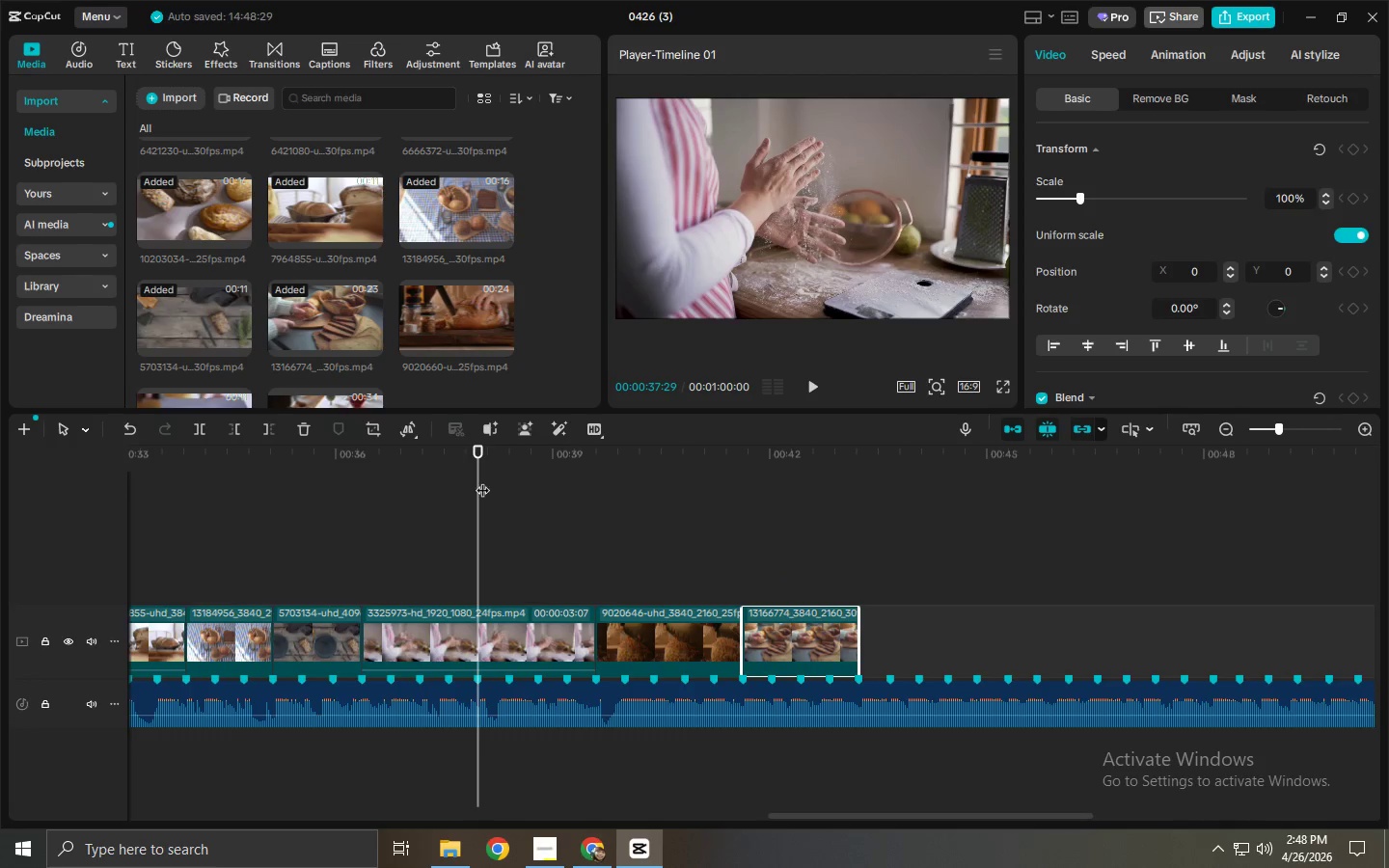 
left_click([529, 615])
 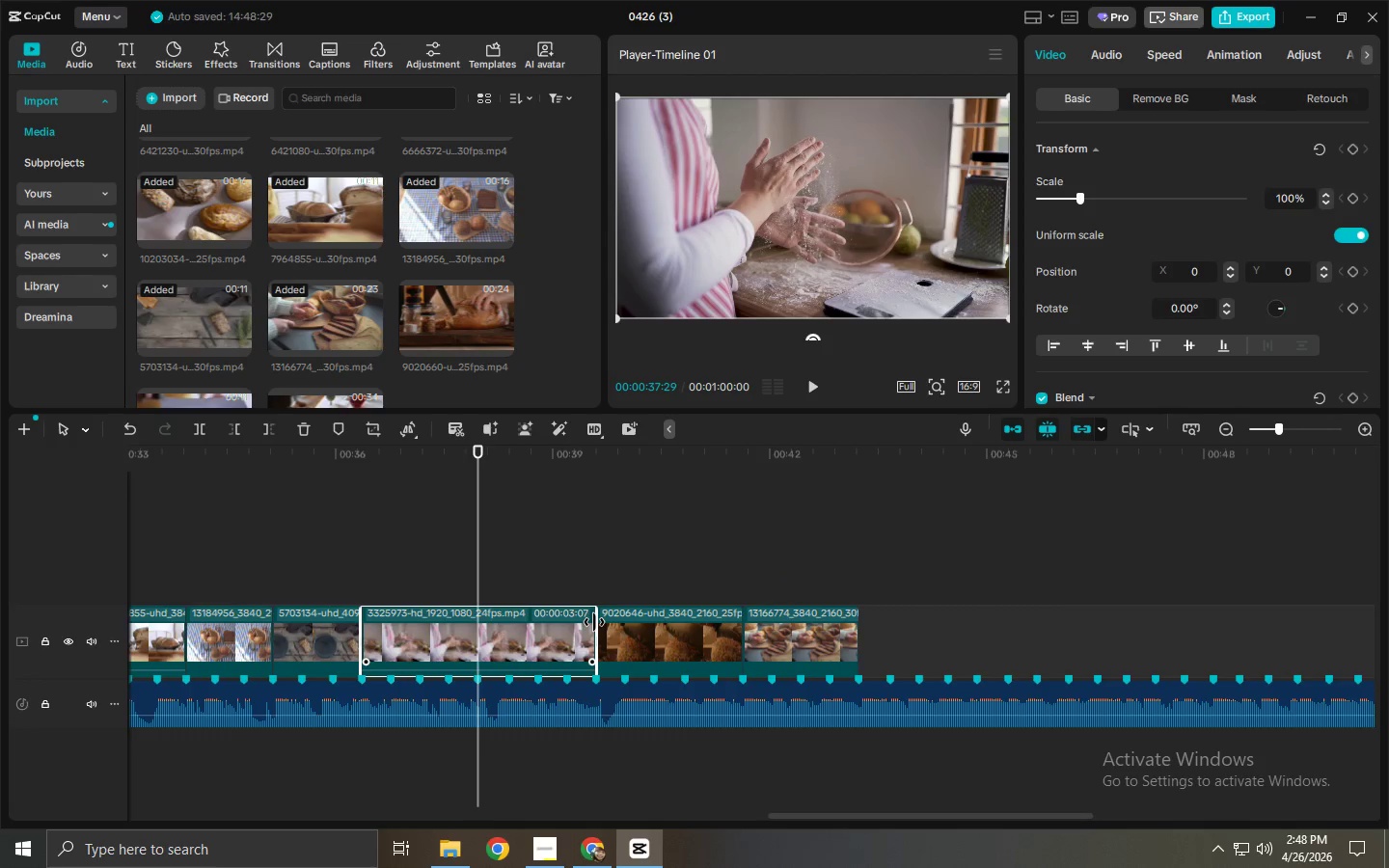 
left_click_drag(start_coordinate=[594, 622], to_coordinate=[479, 635])
 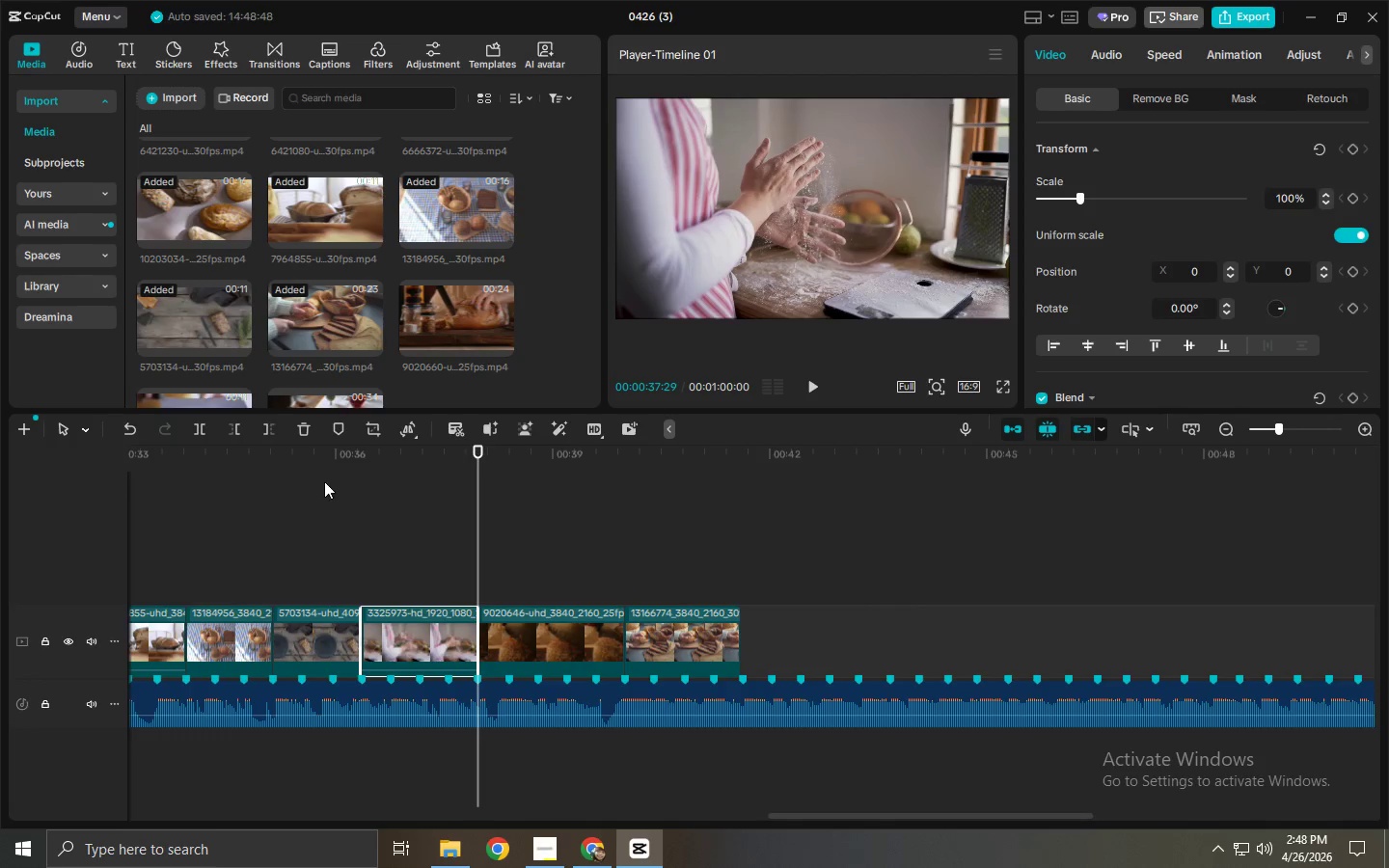 
left_click_drag(start_coordinate=[318, 472], to_coordinate=[290, 472])
 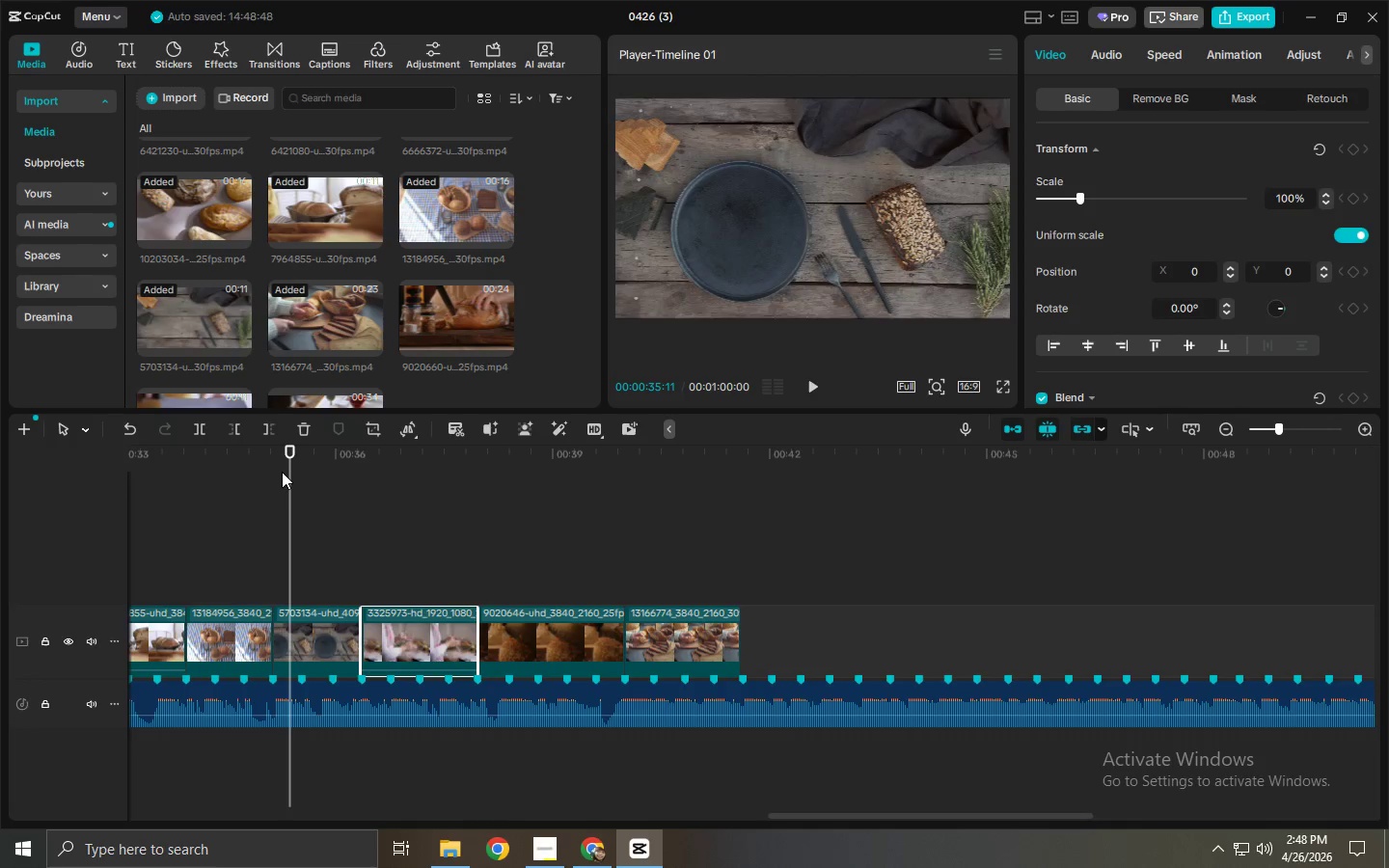 
key(Space)
 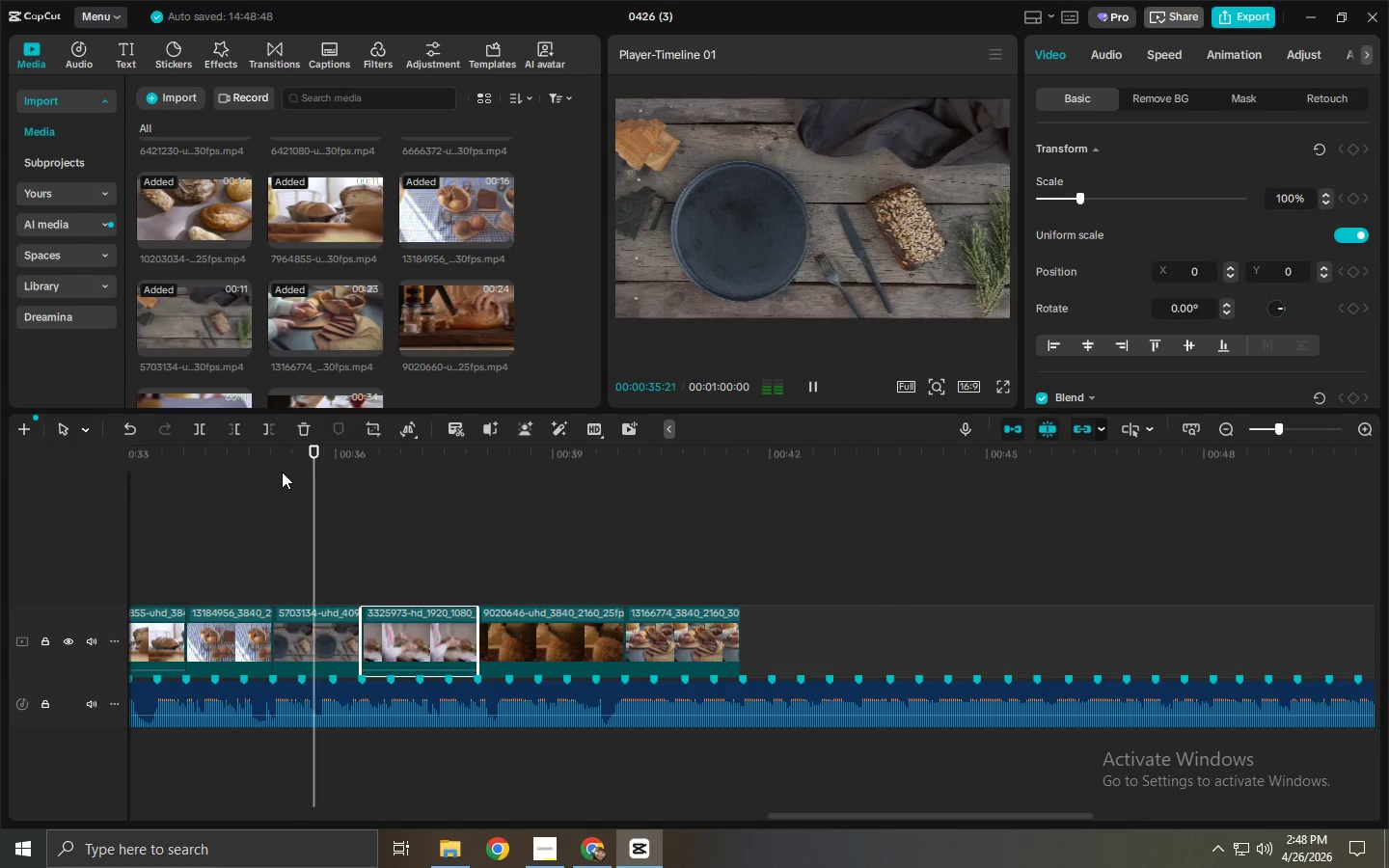 
key(Space)
 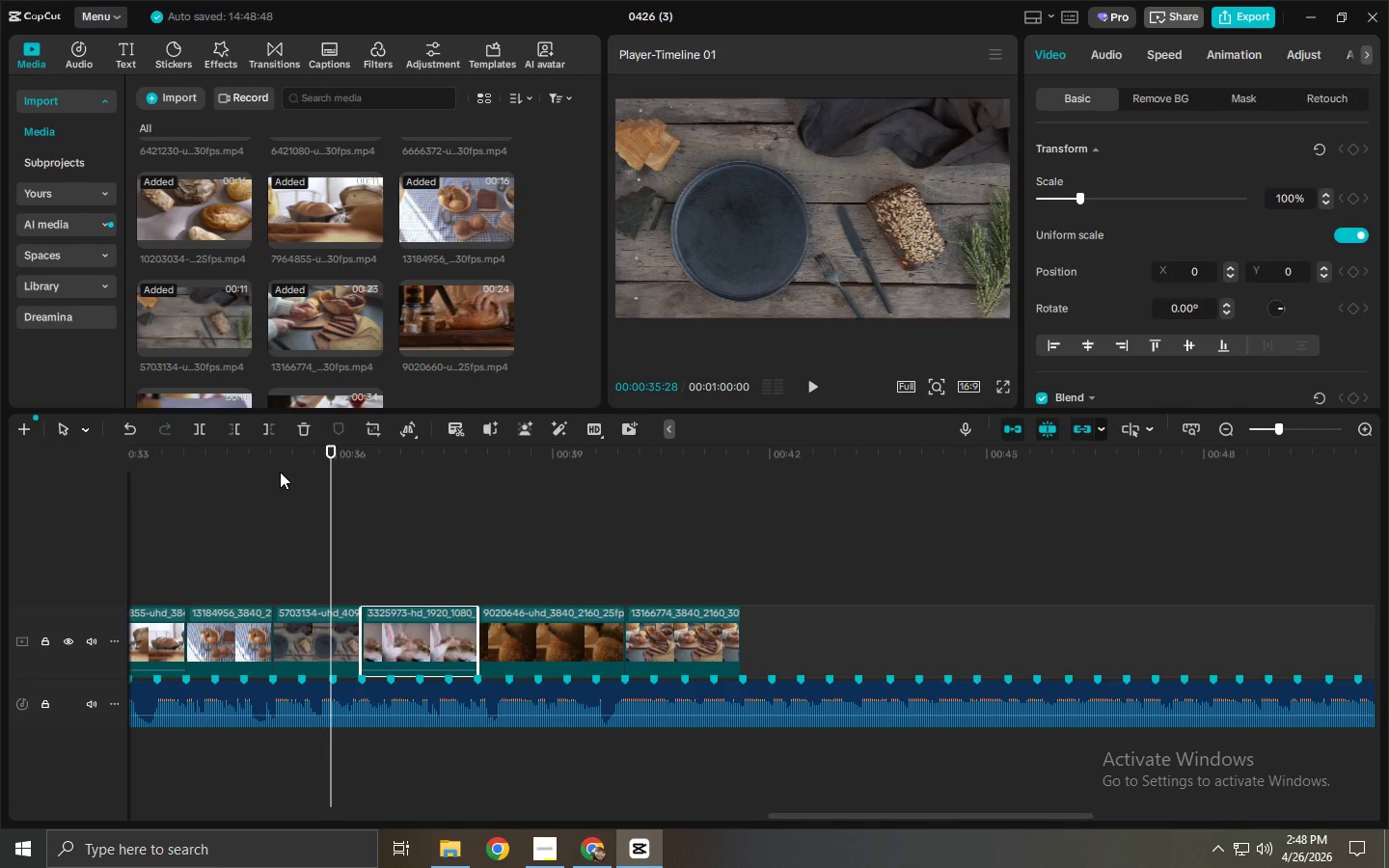 
left_click_drag(start_coordinate=[283, 473], to_coordinate=[124, 478])
 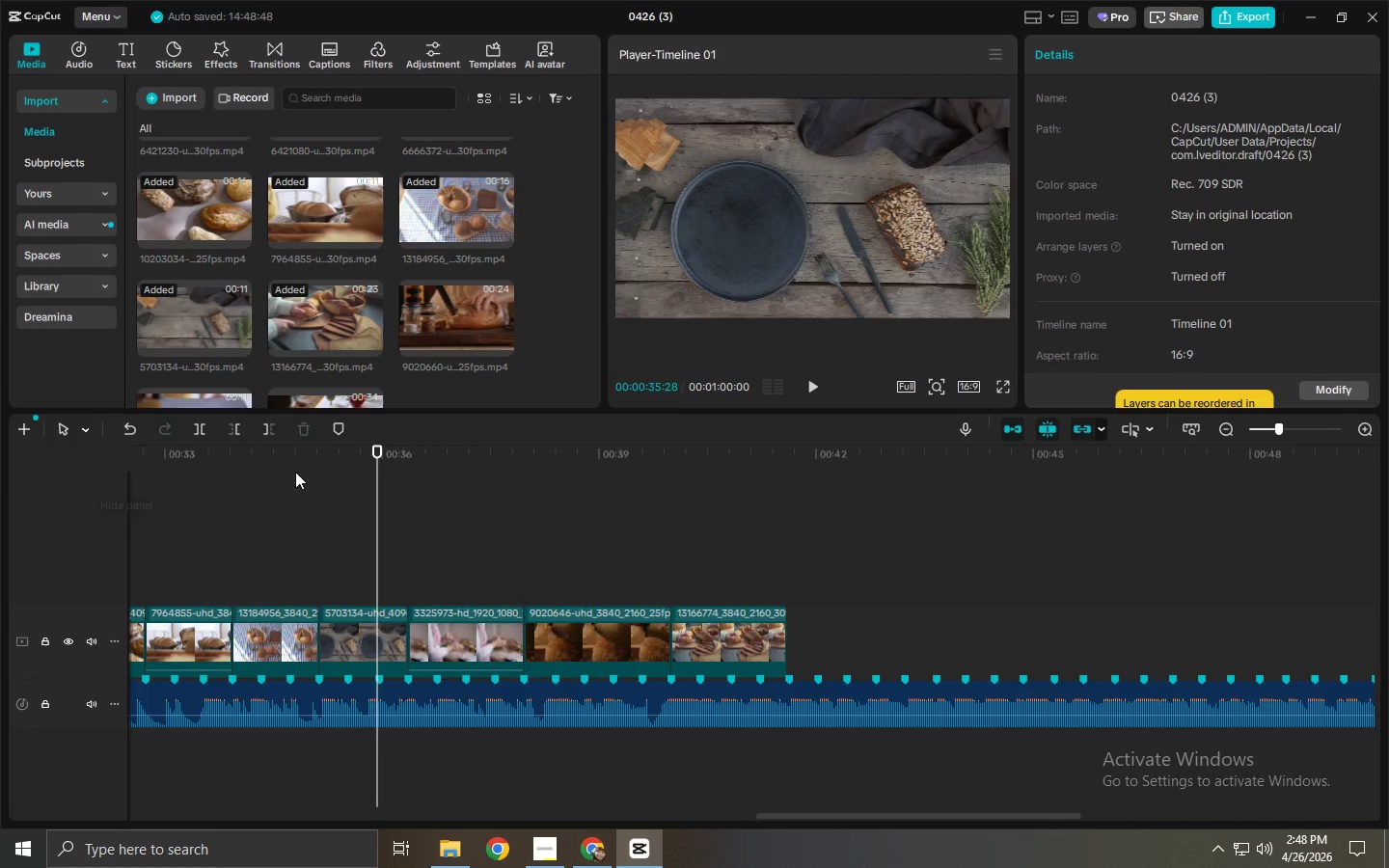 
left_click_drag(start_coordinate=[323, 472], to_coordinate=[189, 474])
 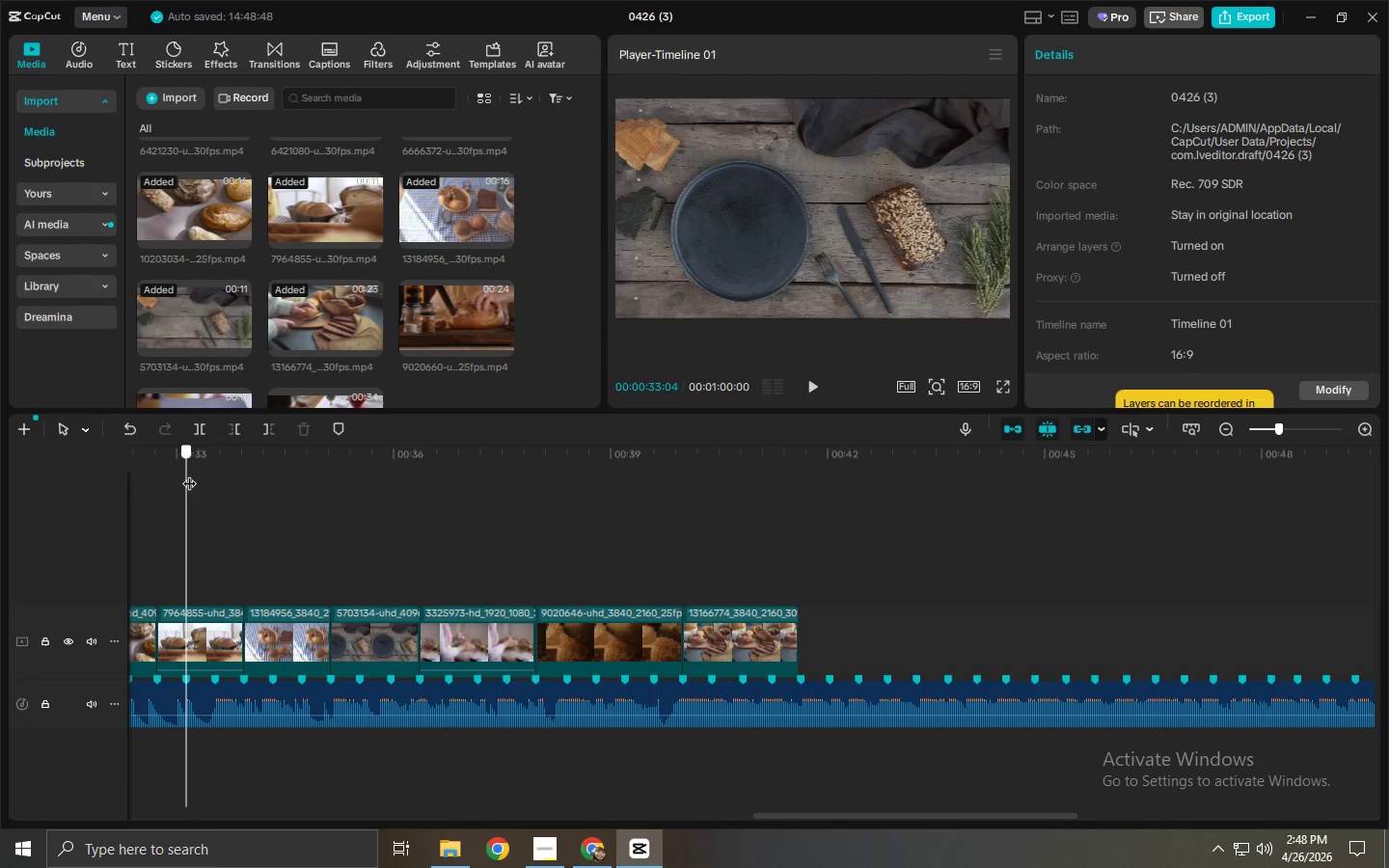 
key(Space)
 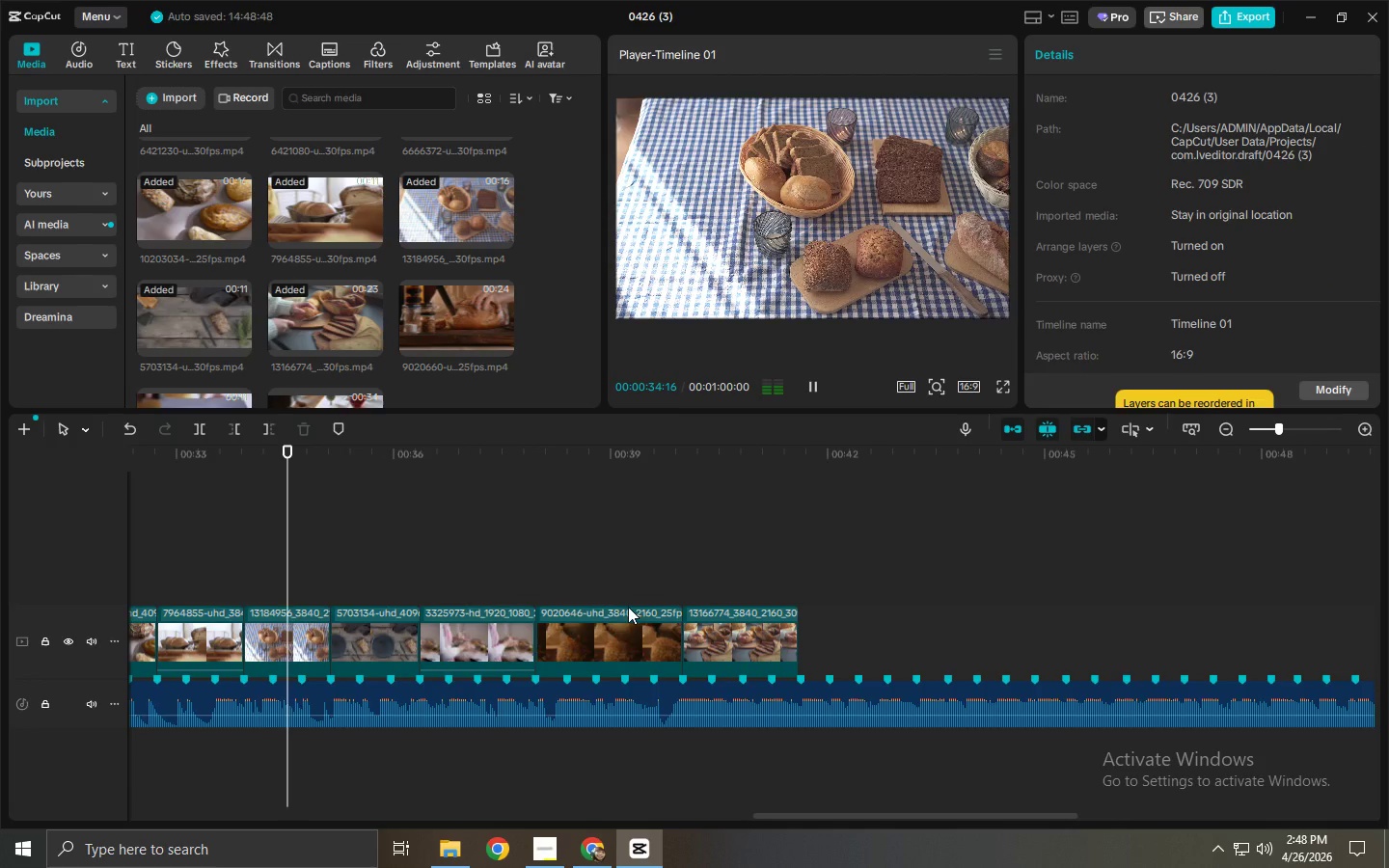 
left_click_drag(start_coordinate=[683, 631], to_coordinate=[622, 643])
 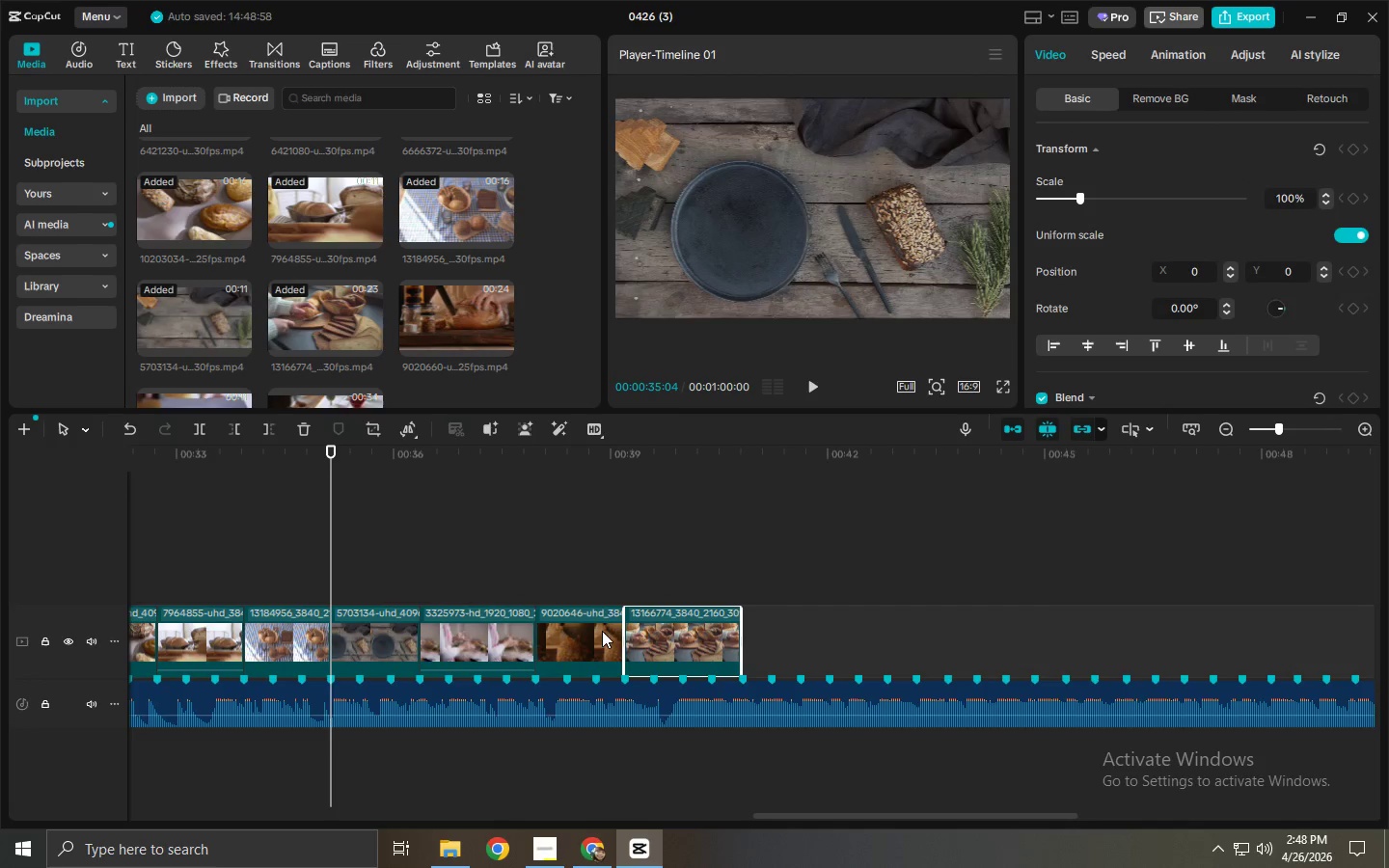 
left_click_drag(start_coordinate=[621, 631], to_coordinate=[589, 637])
 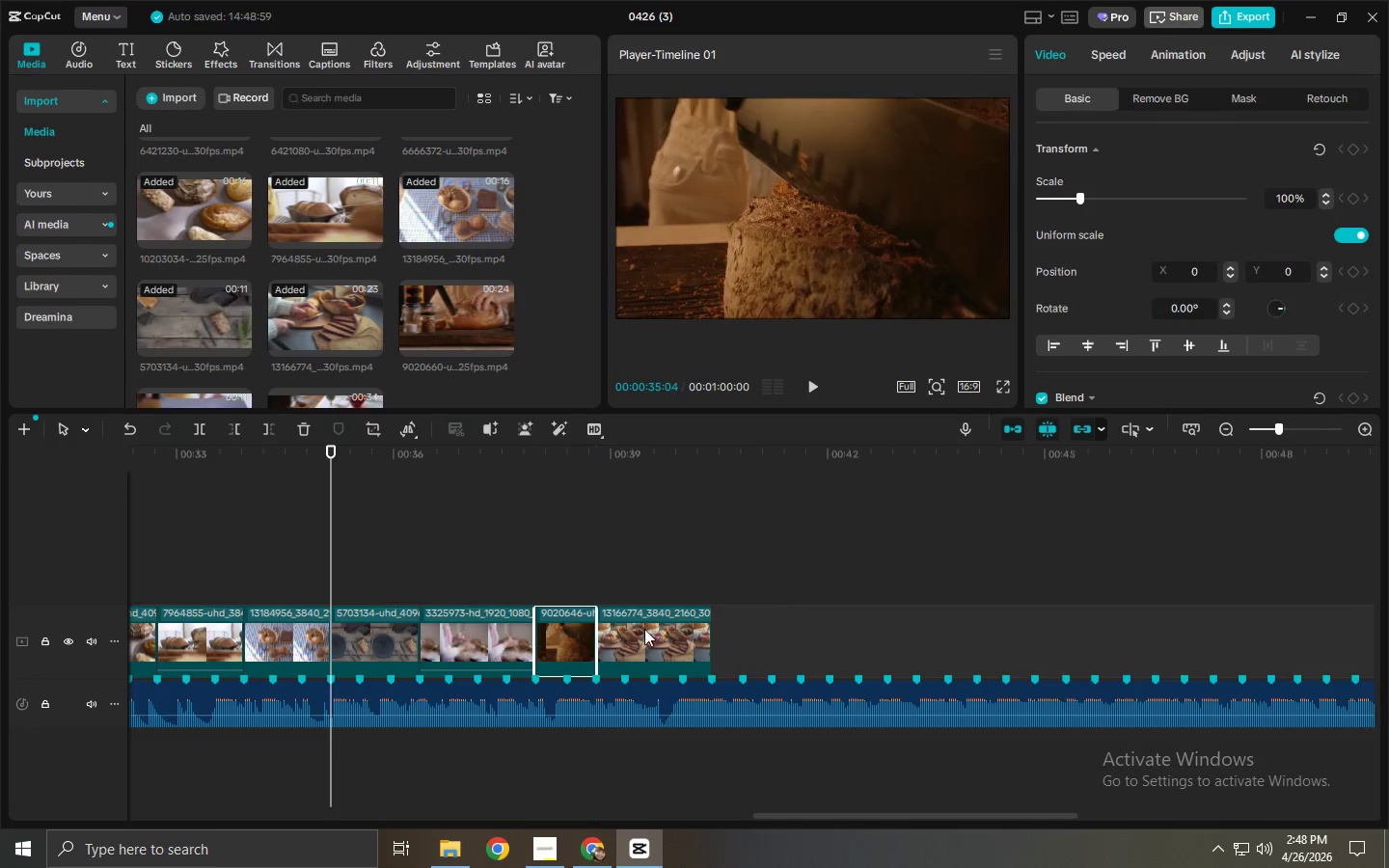 
left_click([647, 629])
 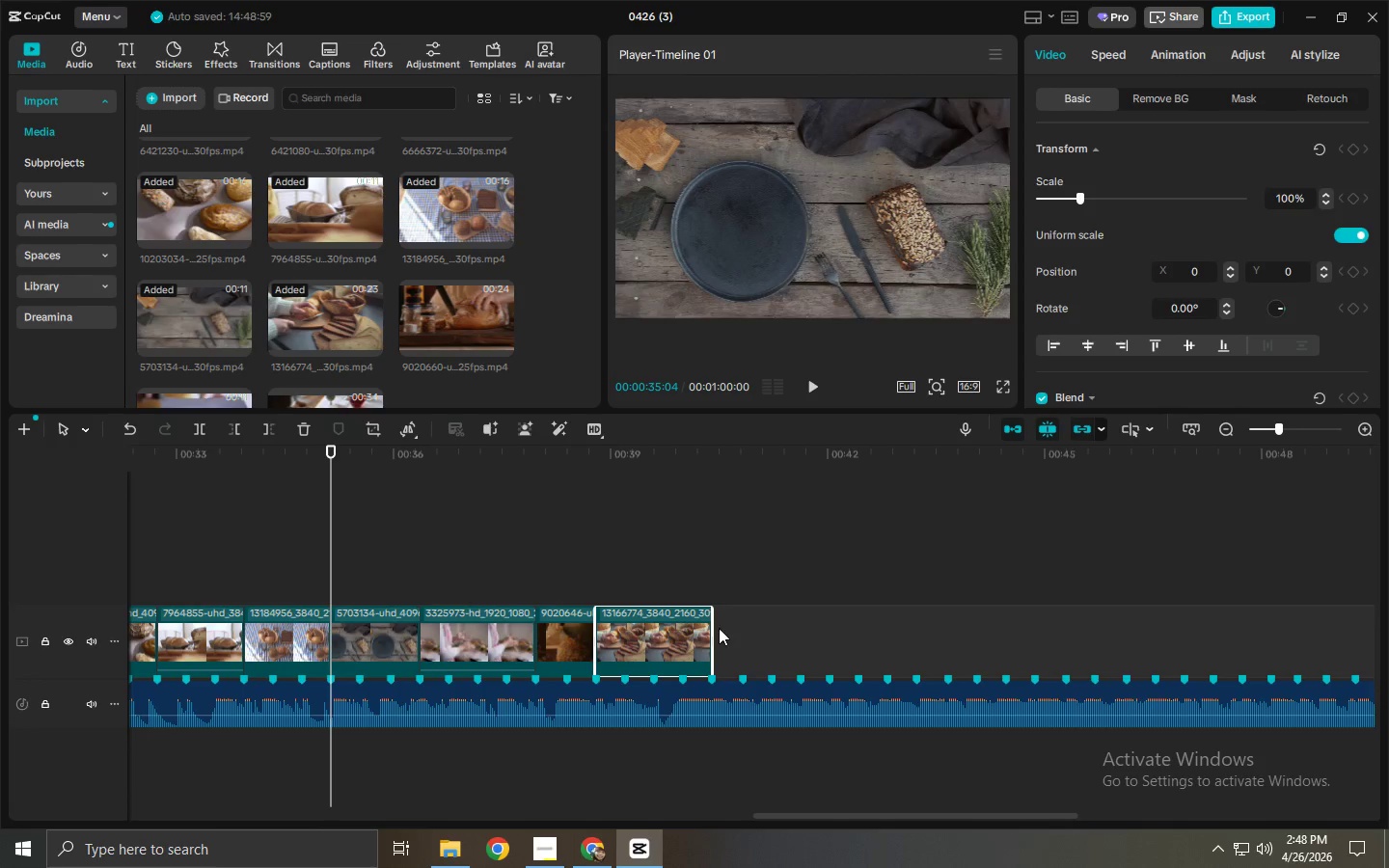 
left_click_drag(start_coordinate=[710, 628], to_coordinate=[724, 638])
 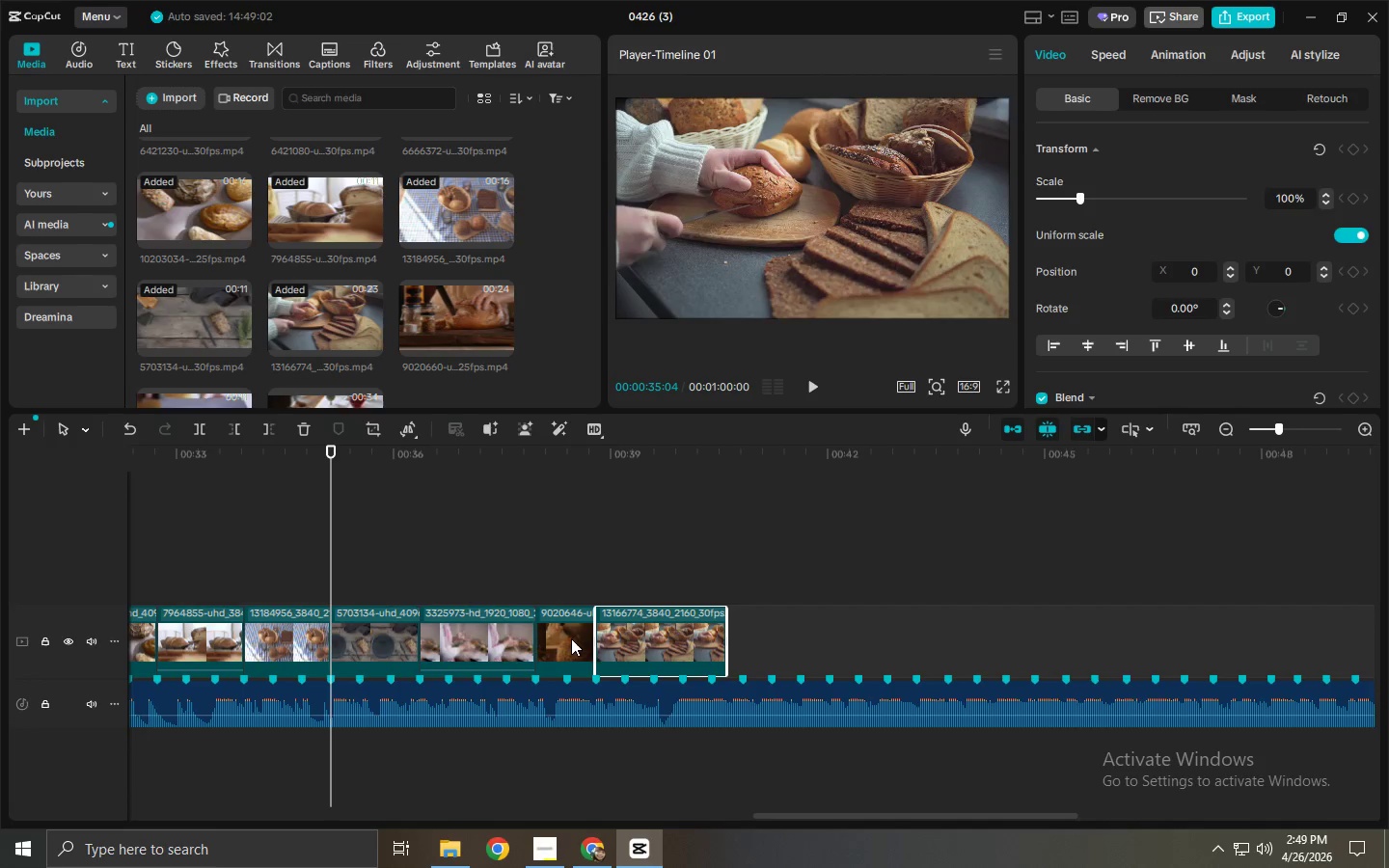 
left_click([571, 638])
 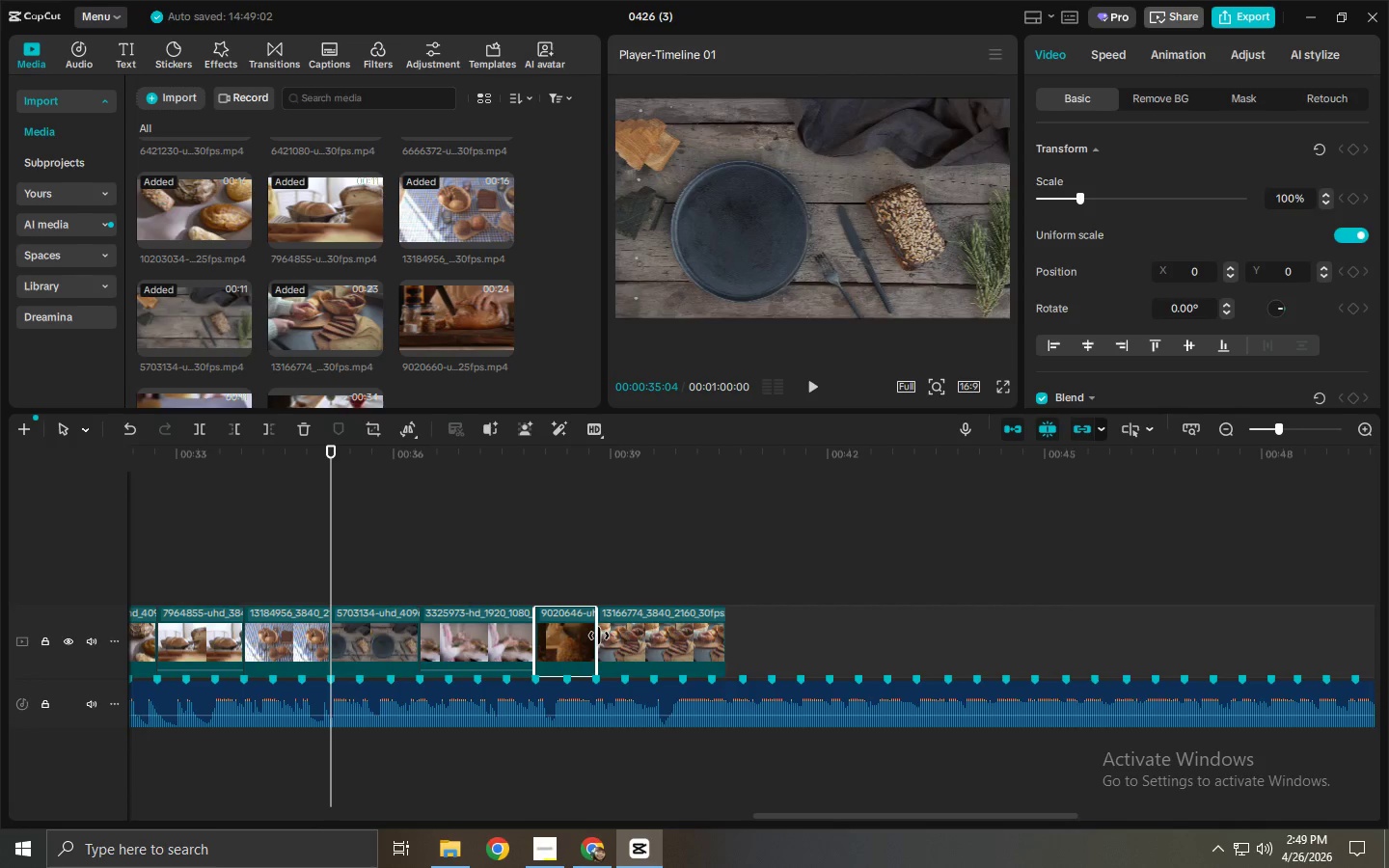 
left_click_drag(start_coordinate=[599, 636], to_coordinate=[621, 635])
 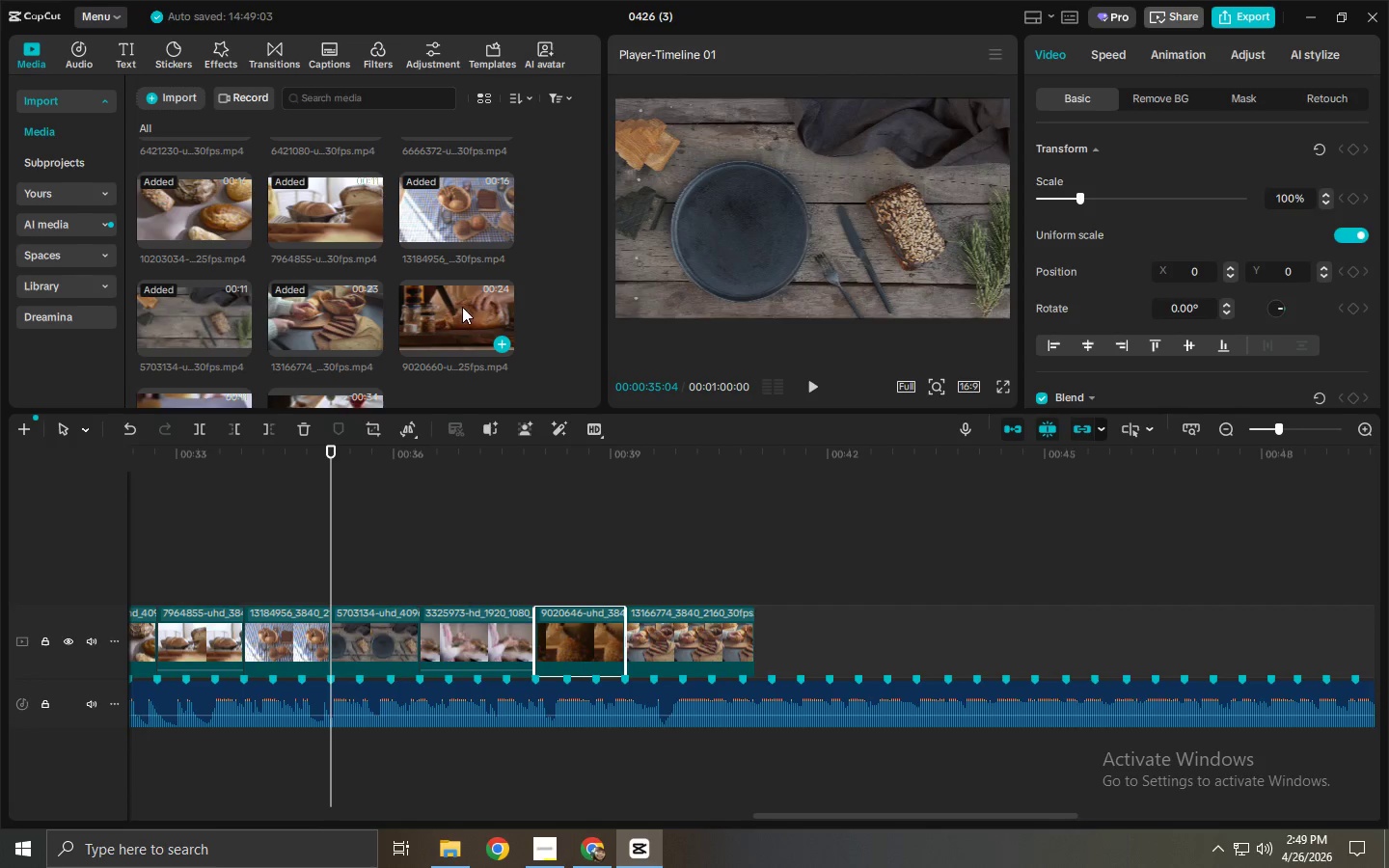 
left_click_drag(start_coordinate=[442, 307], to_coordinate=[790, 620])
 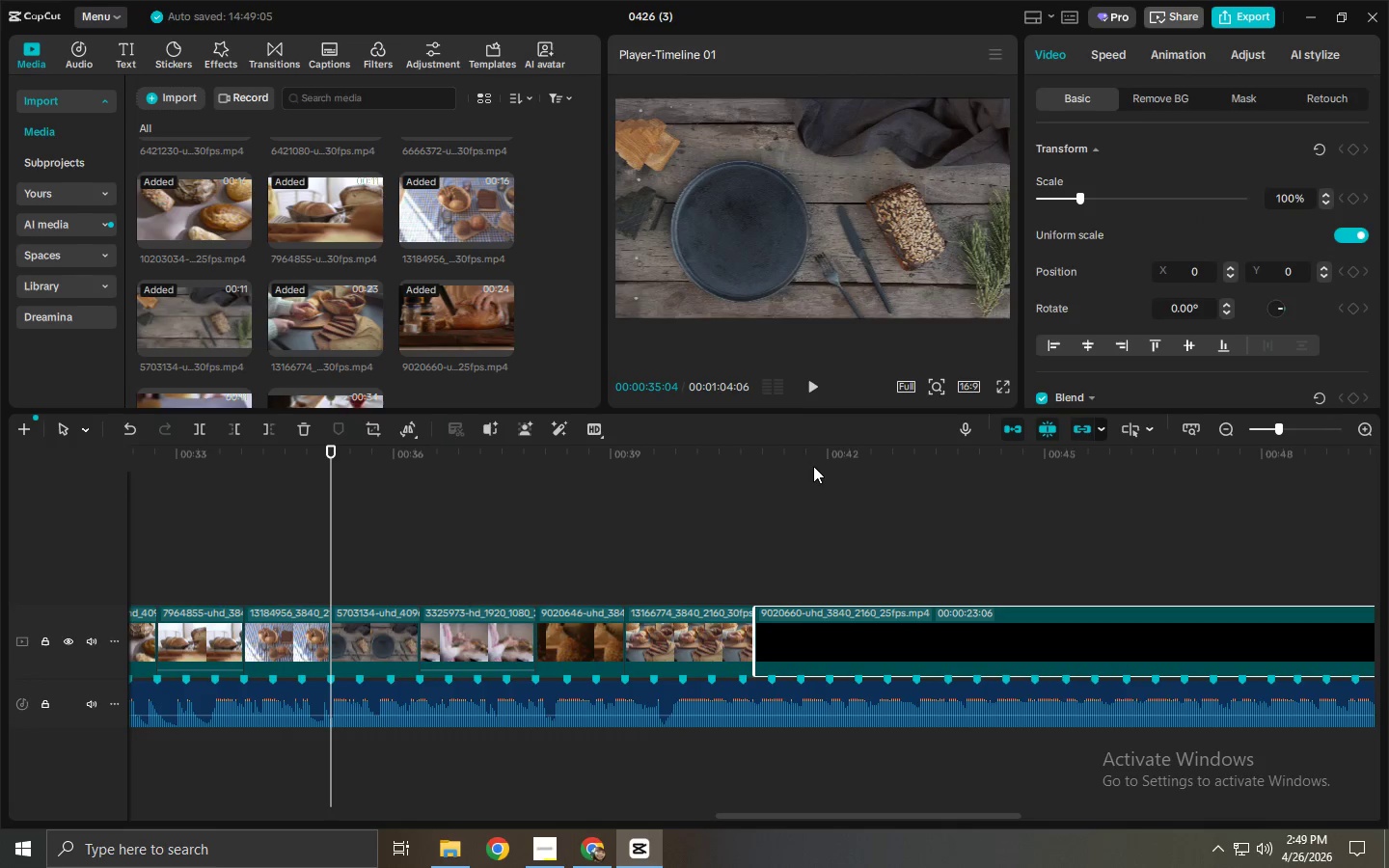 
left_click_drag(start_coordinate=[793, 436], to_coordinate=[802, 438])
 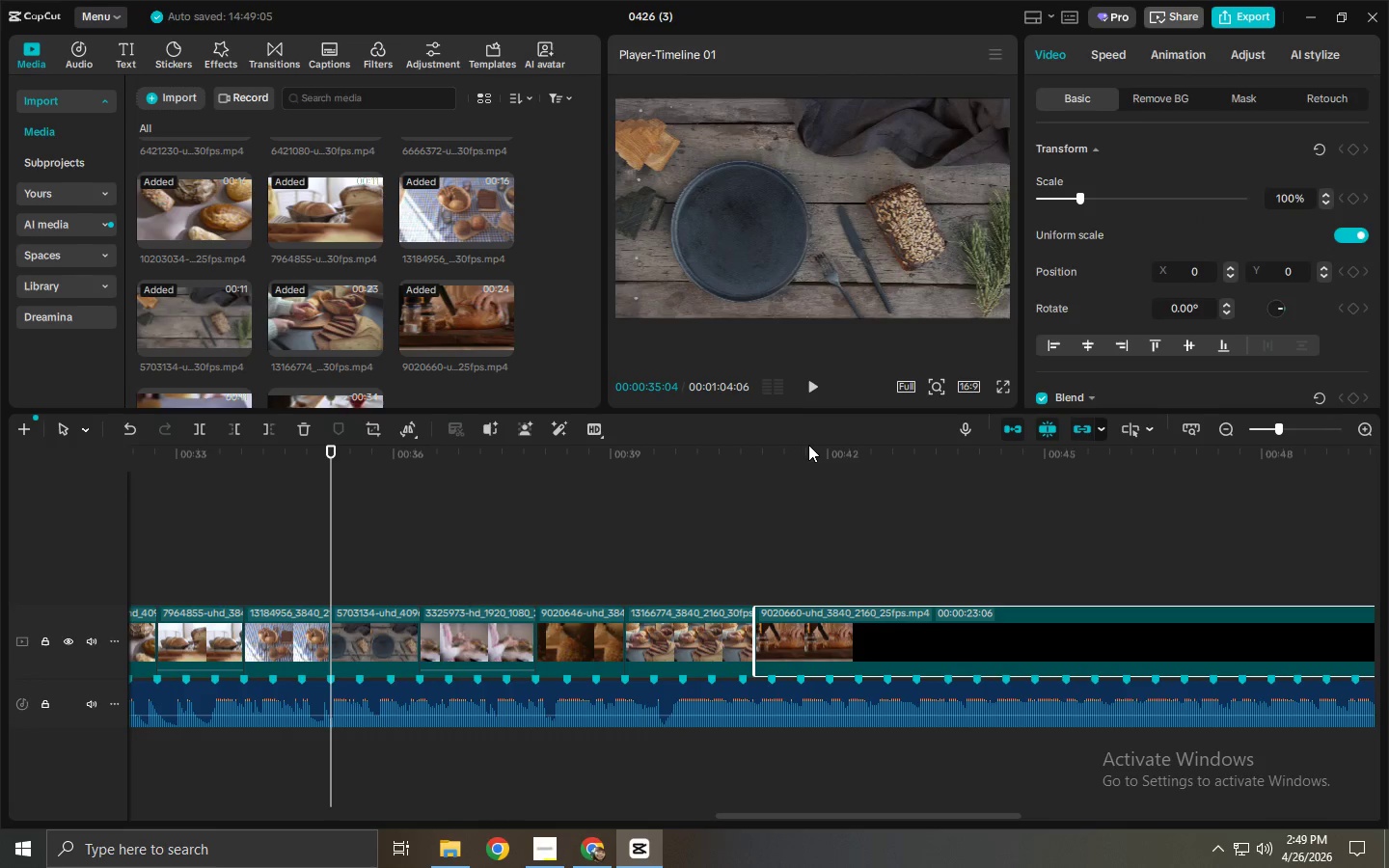 
left_click_drag(start_coordinate=[812, 448], to_coordinate=[1002, 454])
 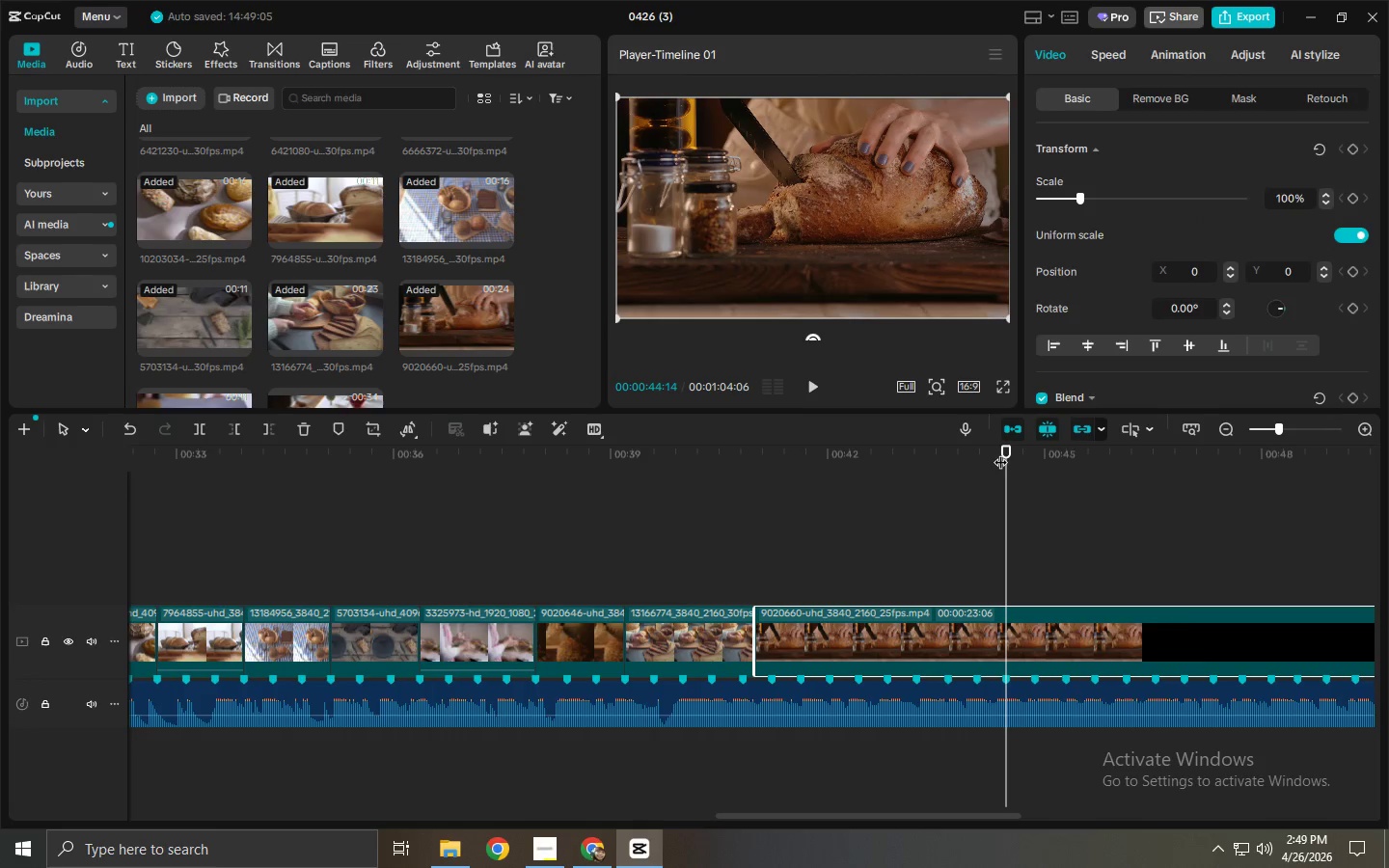 
left_click_drag(start_coordinate=[1013, 451], to_coordinate=[1038, 454])
 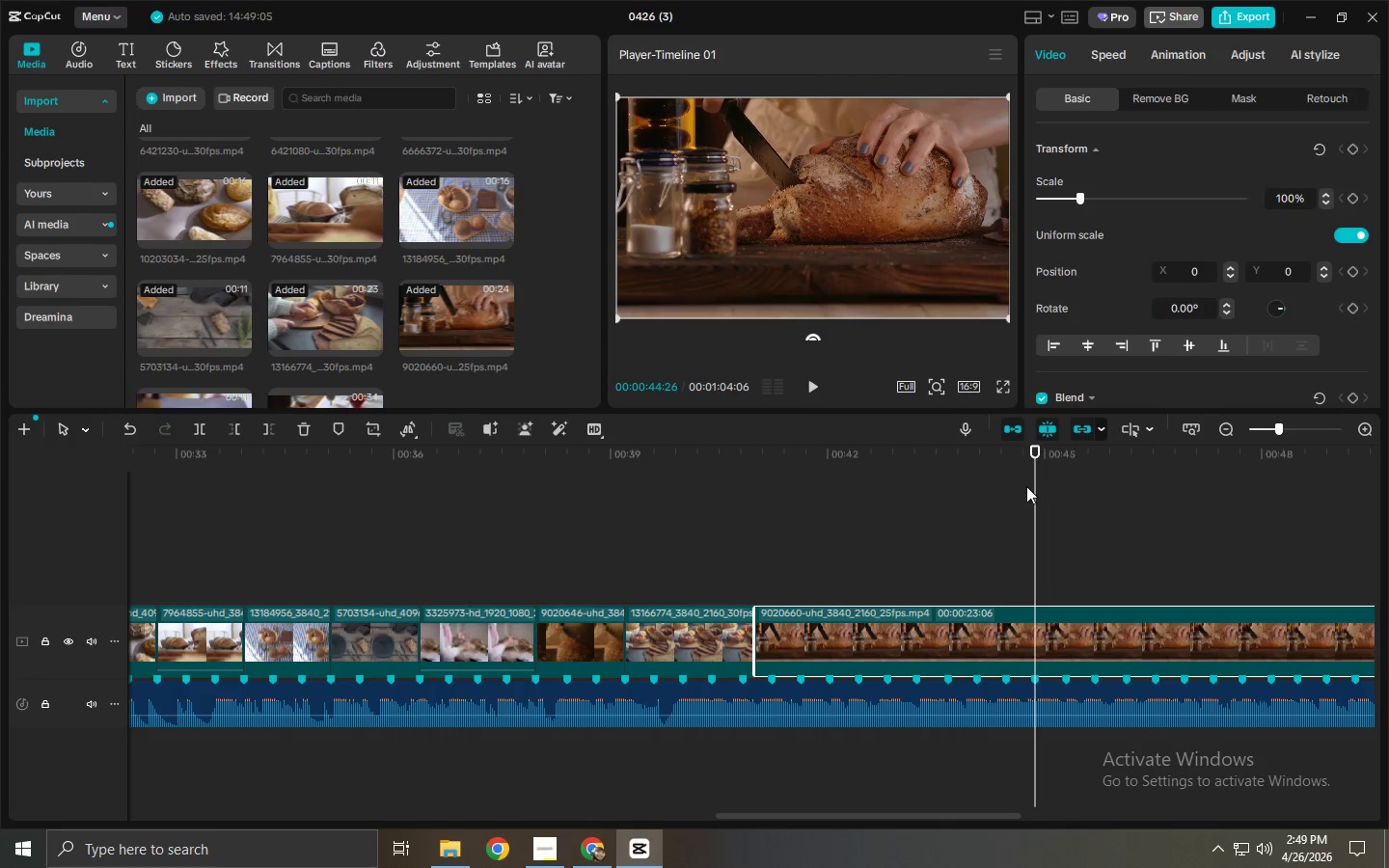 
key(Control+ControlLeft)
 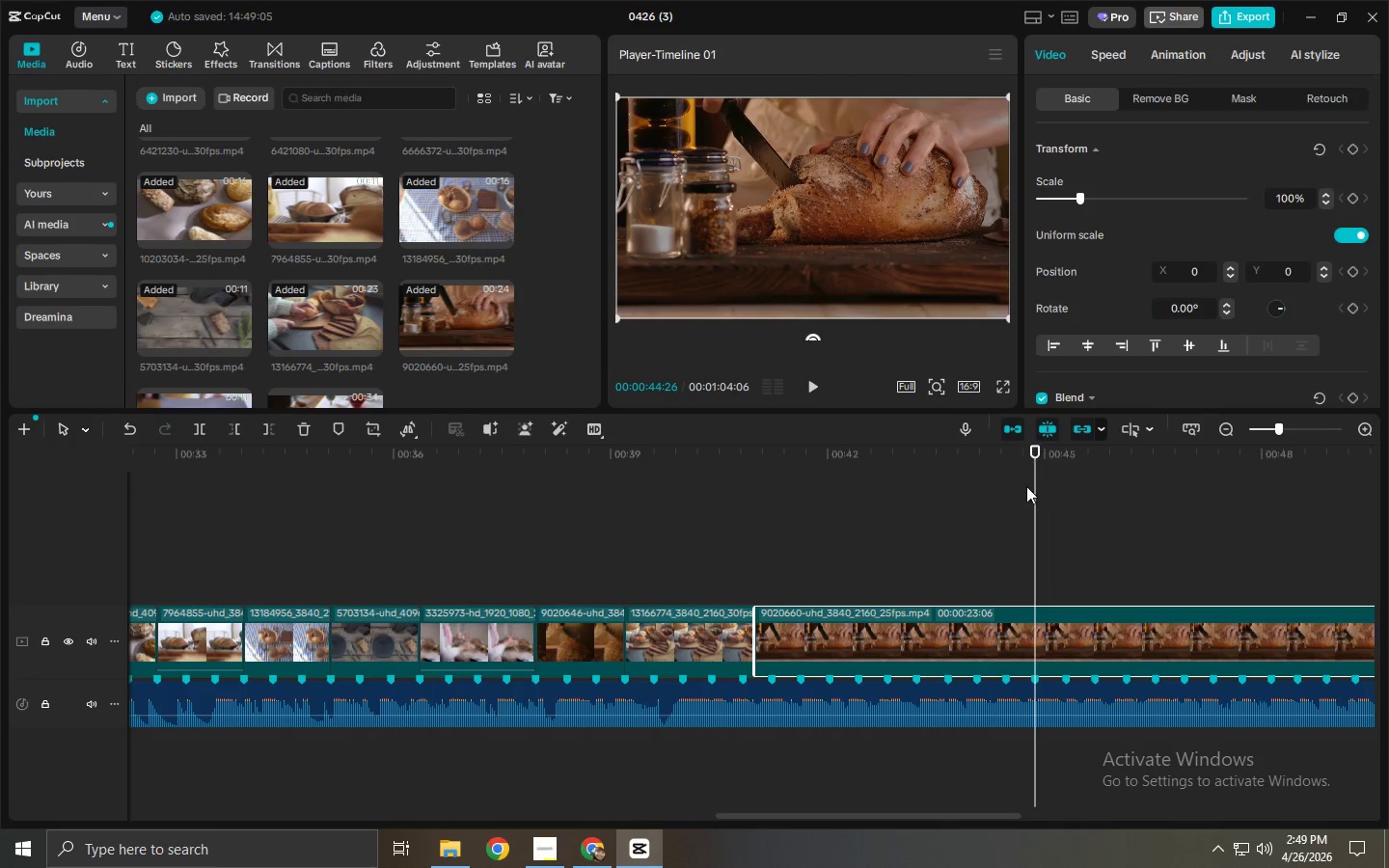 
key(Control+B)
 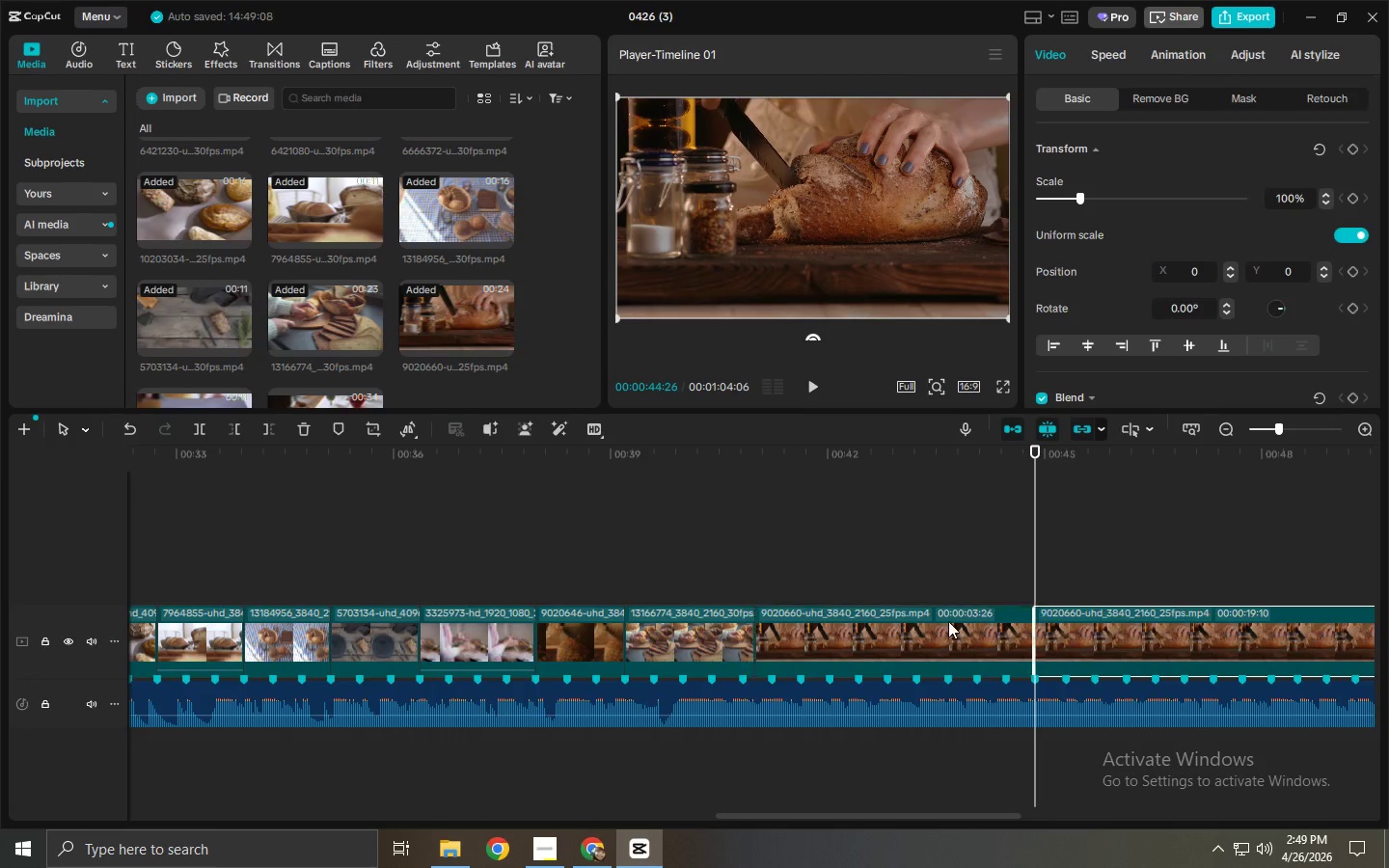 
left_click([948, 621])
 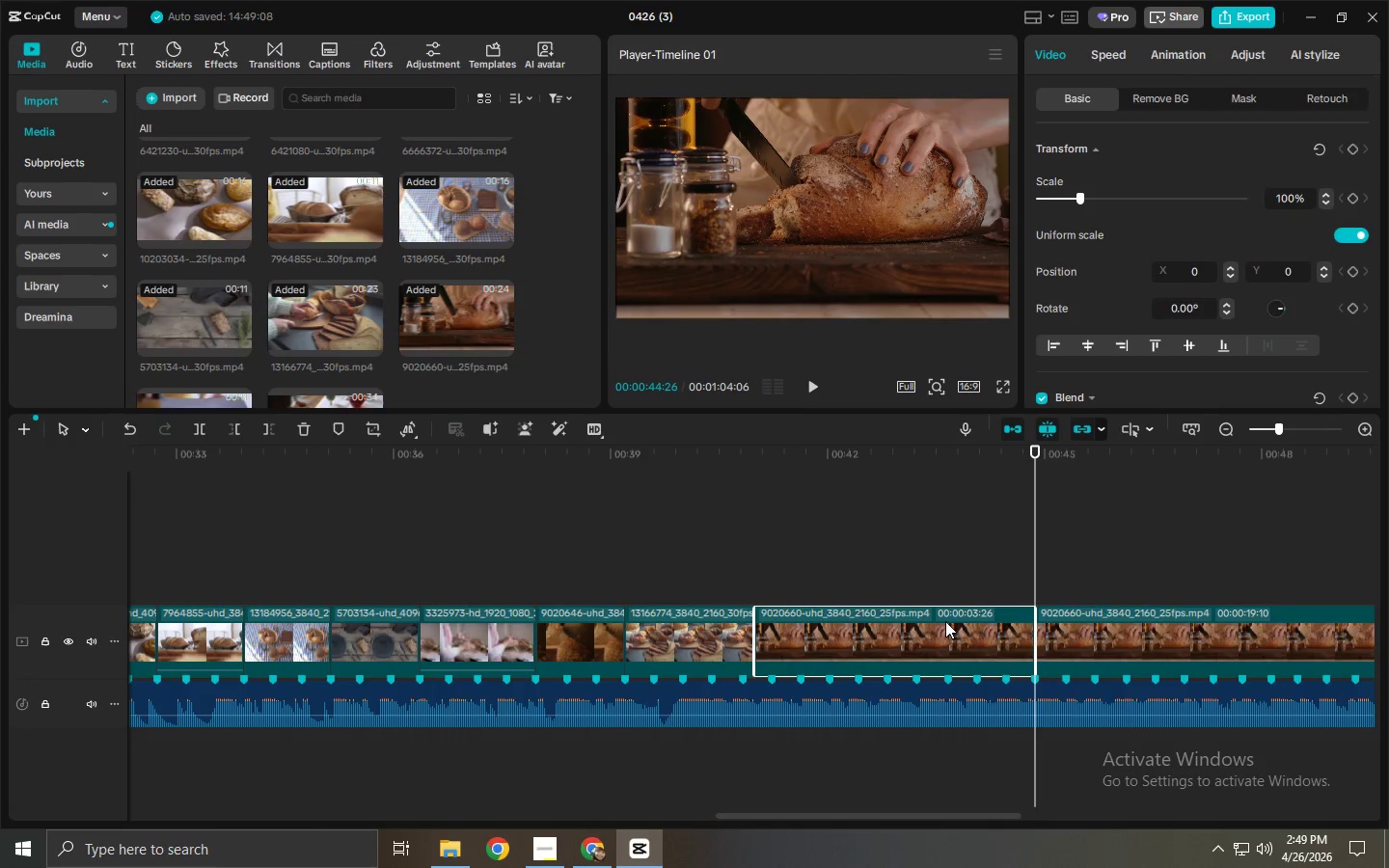 
key(Delete)
 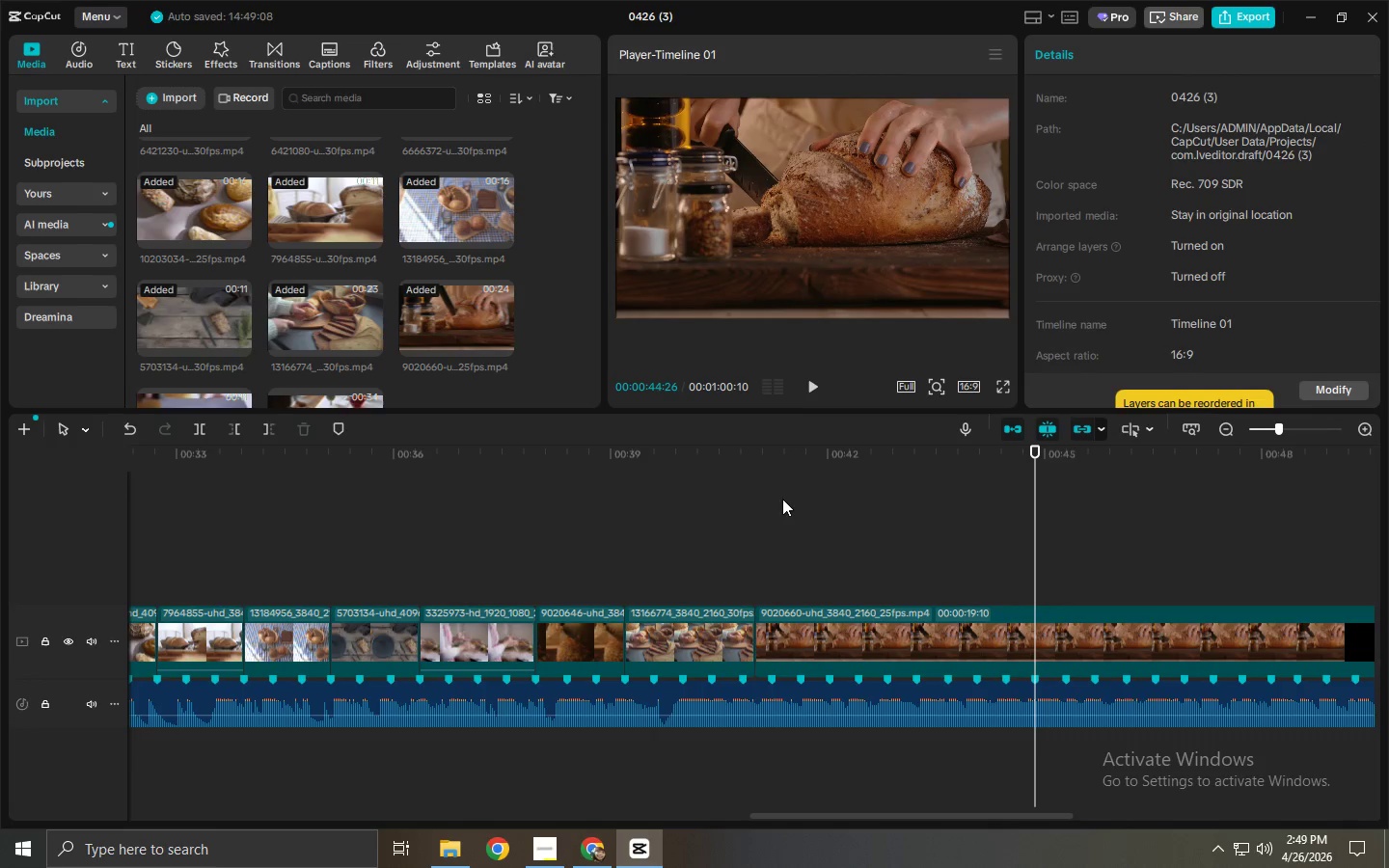 
left_click_drag(start_coordinate=[803, 475], to_coordinate=[836, 480])
 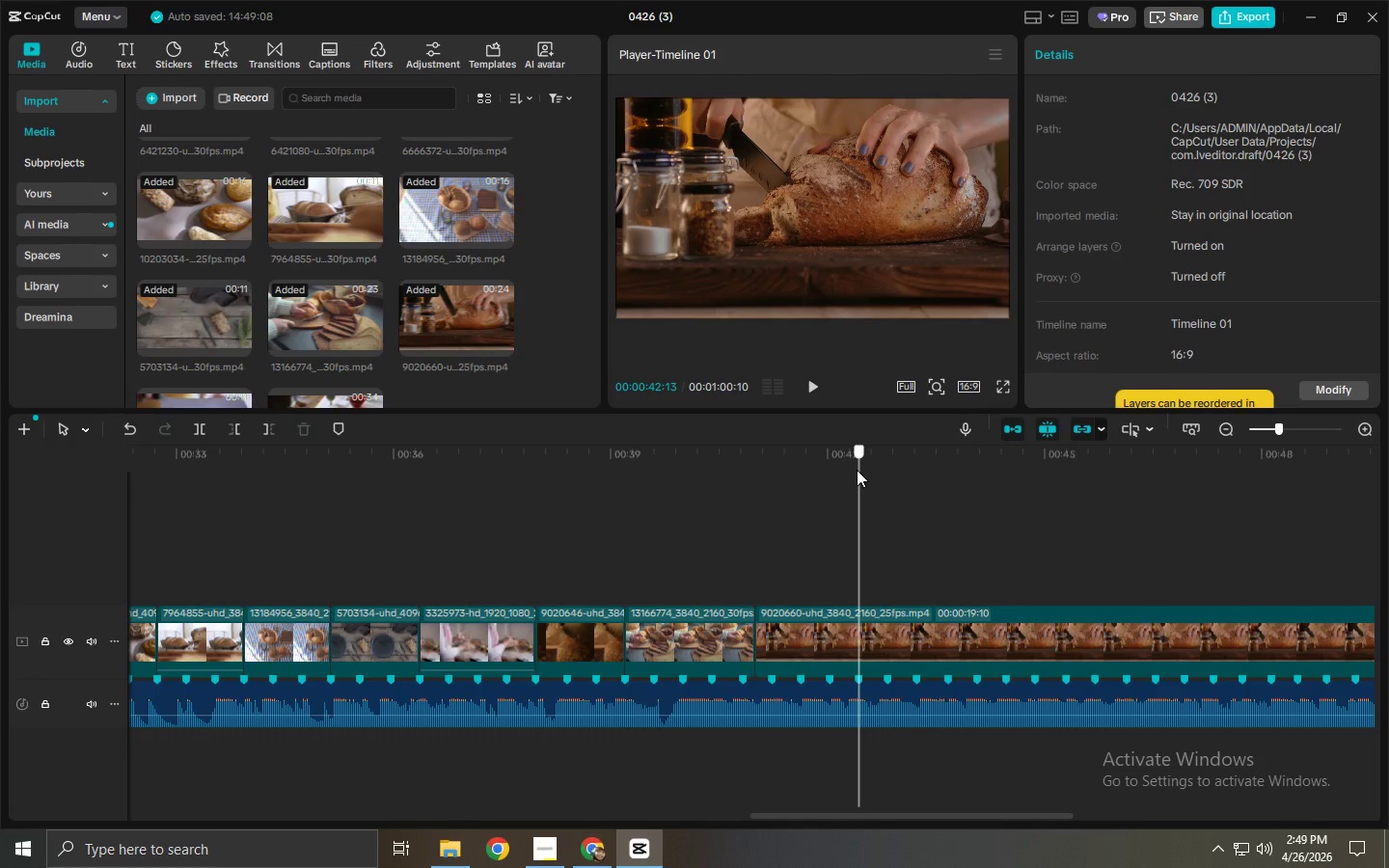 
key(Control+ControlLeft)
 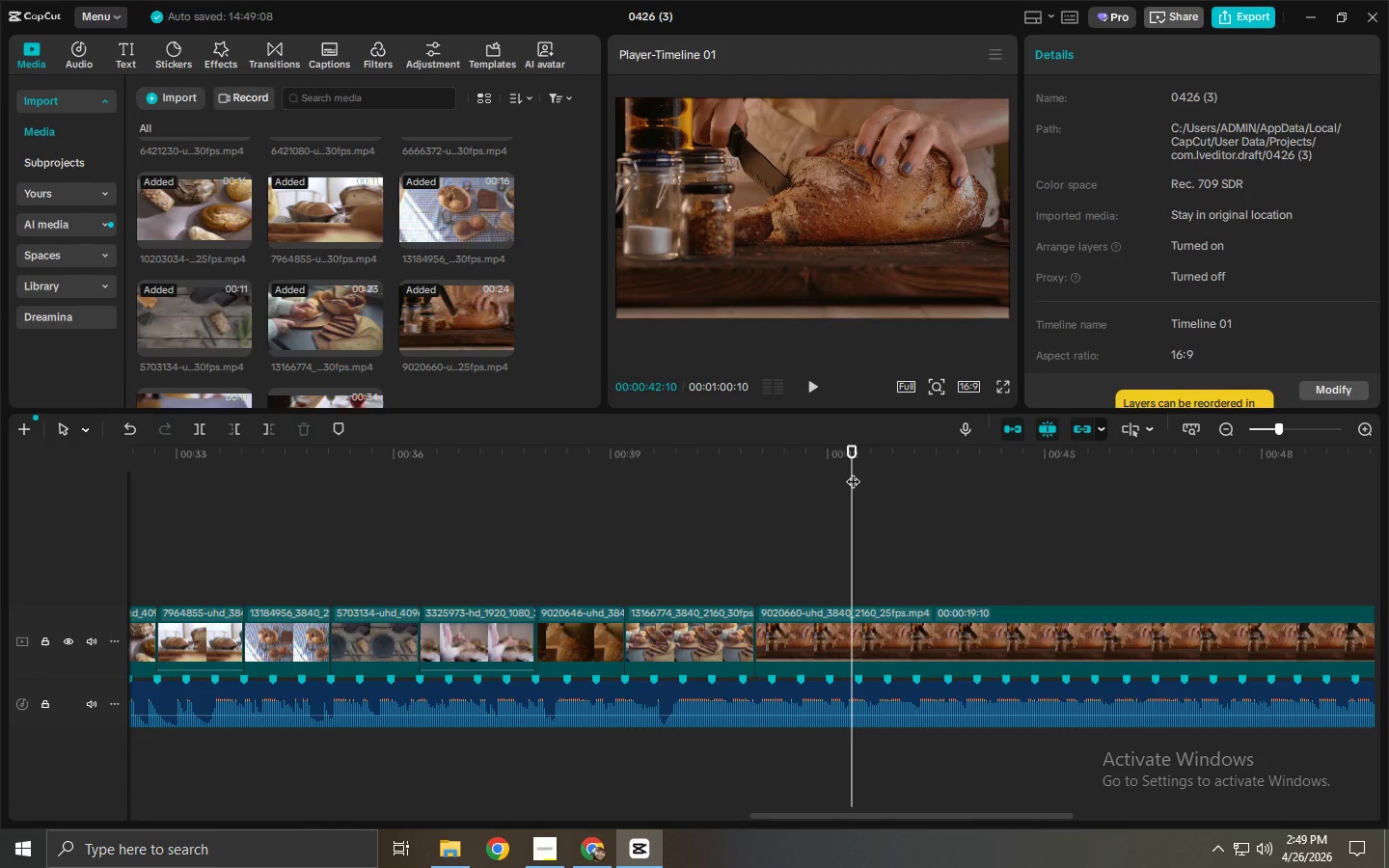 
key(Control+B)
 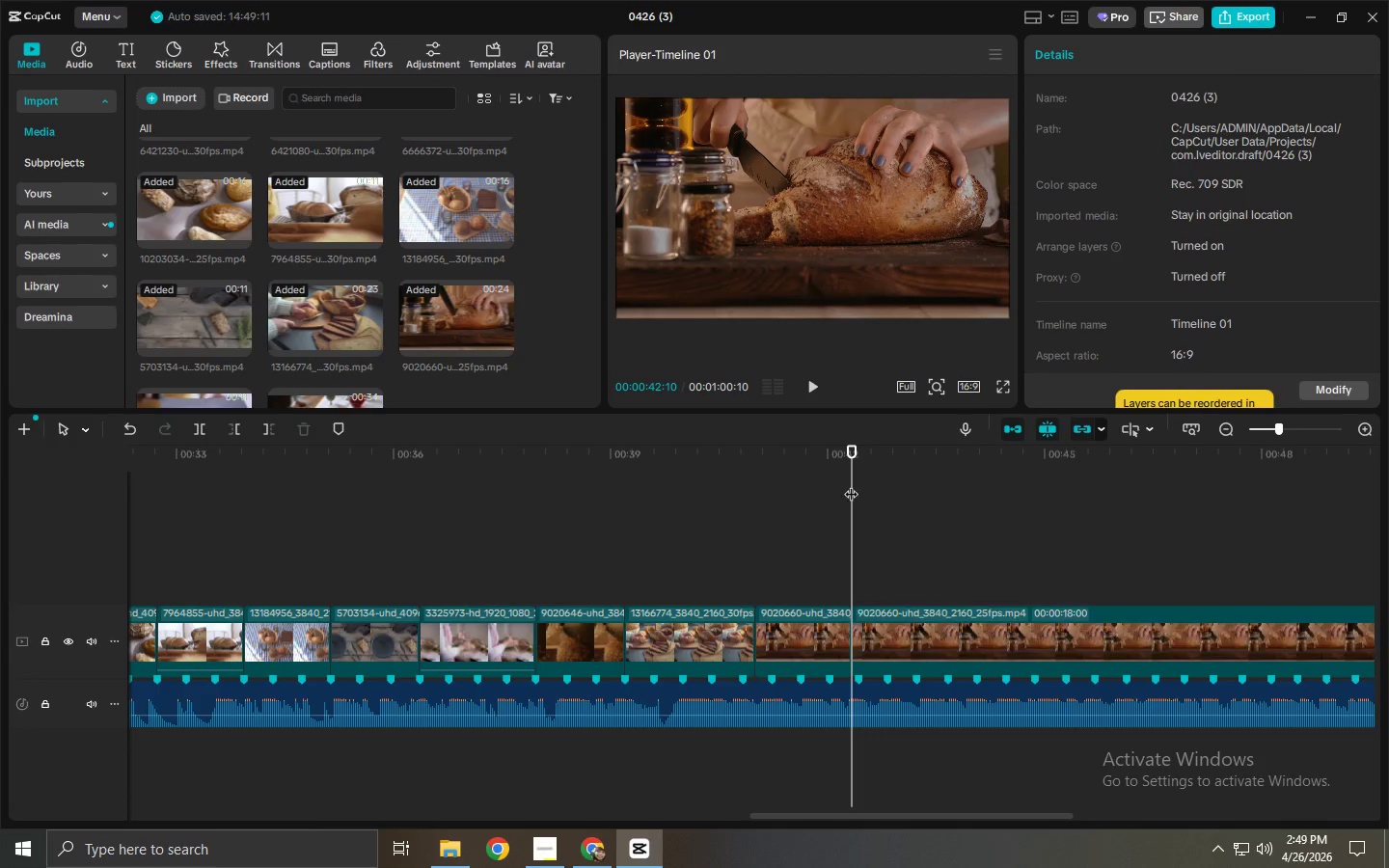 
key(Control+ControlLeft)
 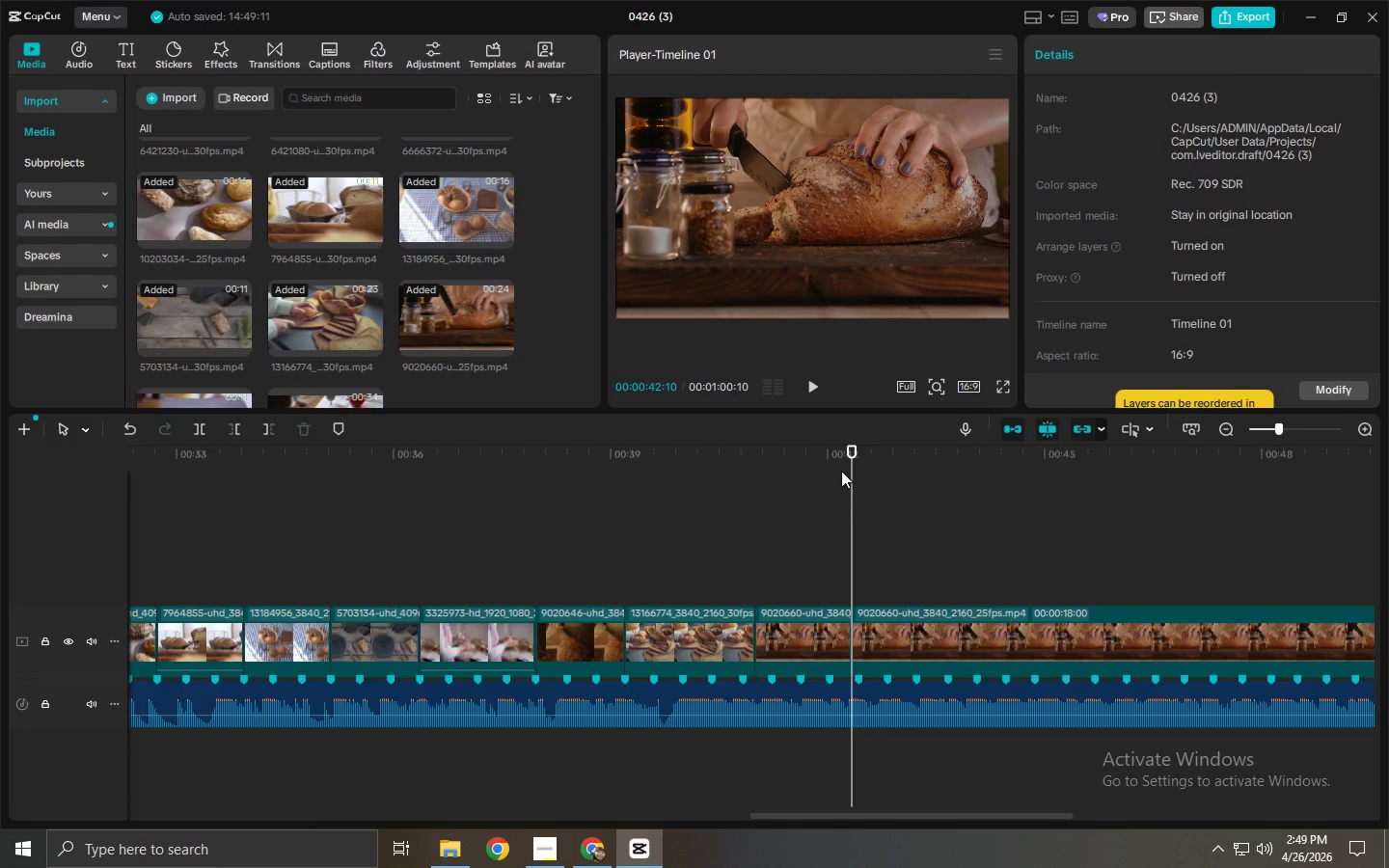 
key(Control+Z)
 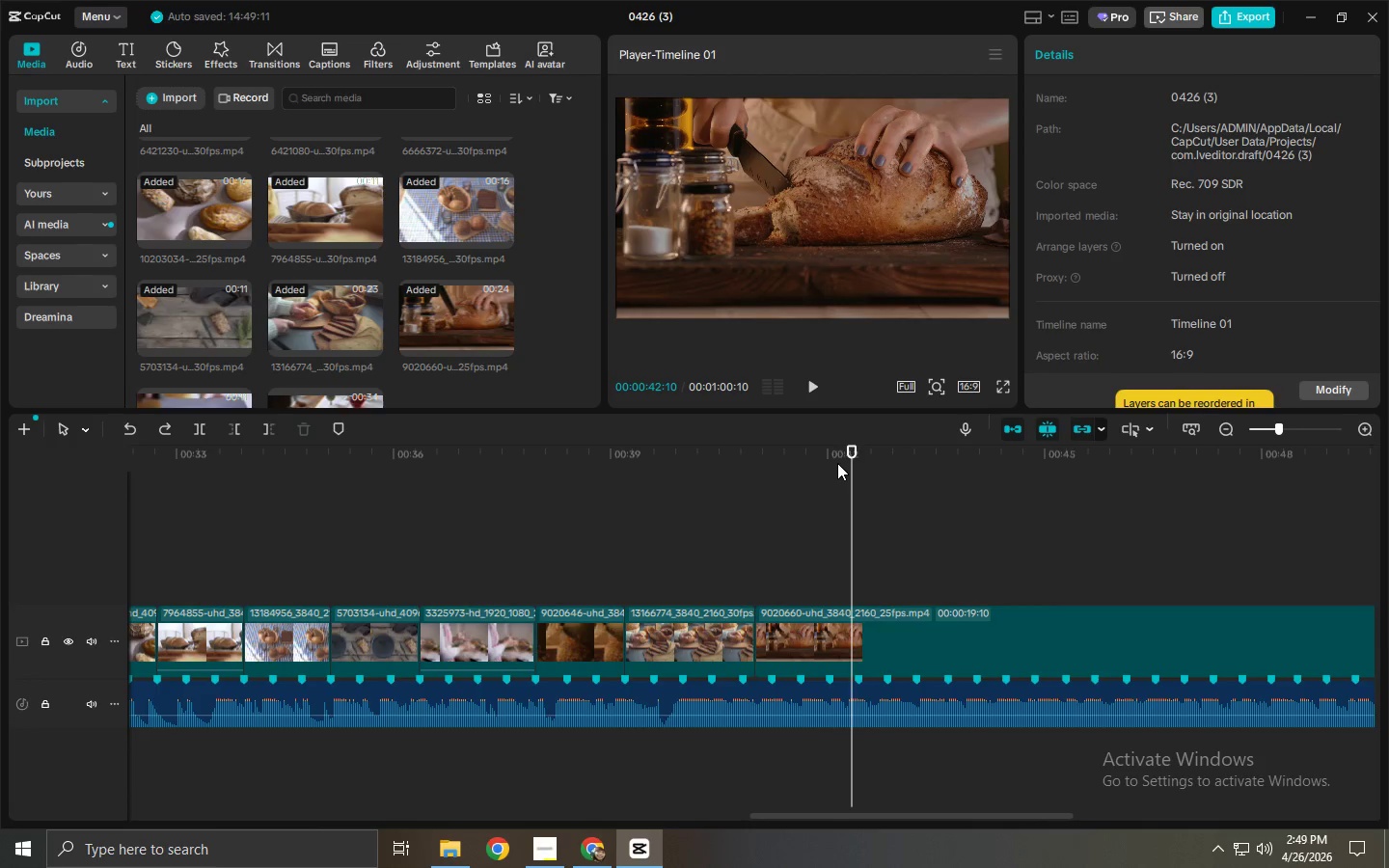 
left_click_drag(start_coordinate=[837, 463], to_coordinate=[862, 467])
 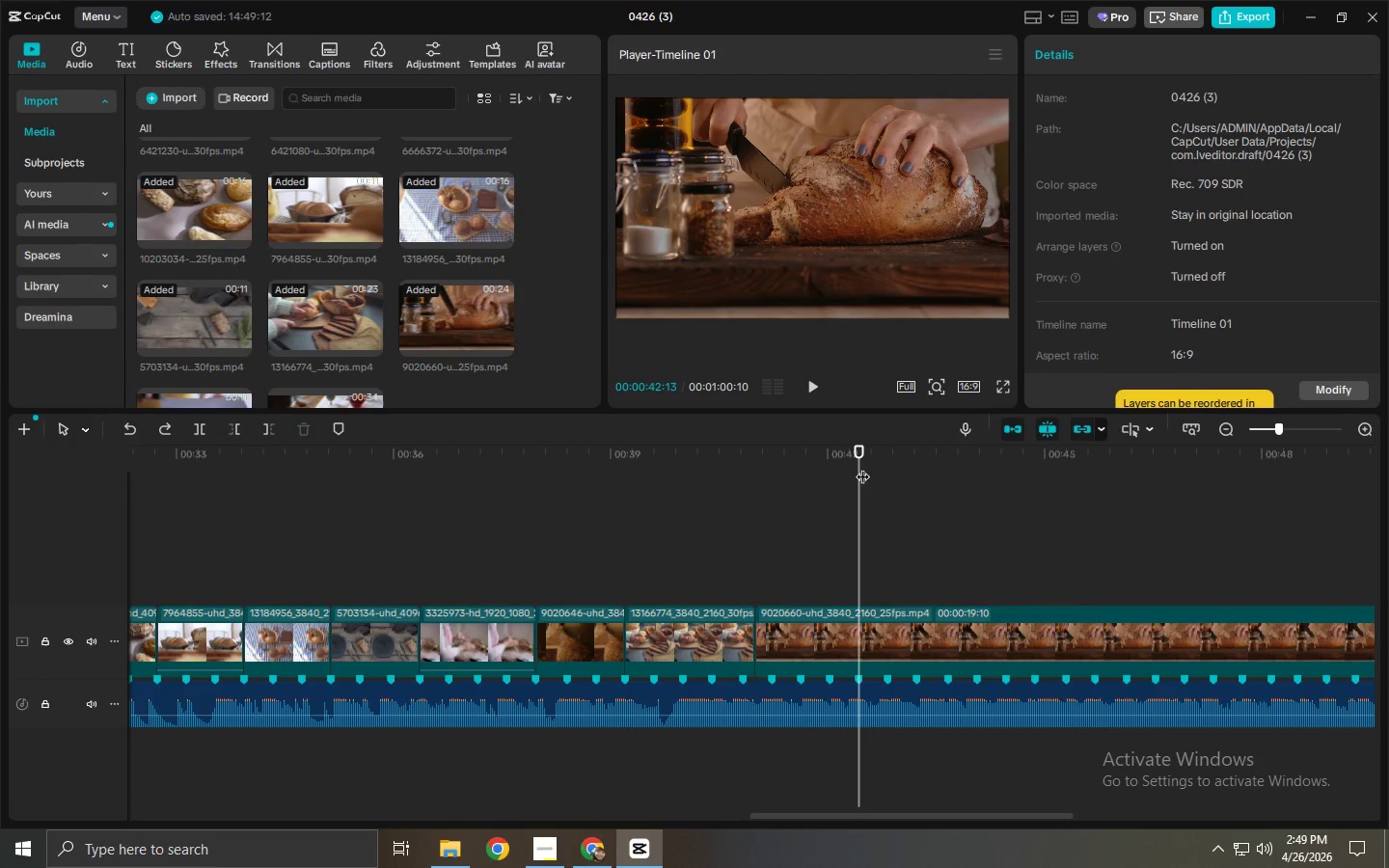 
key(Control+ControlLeft)
 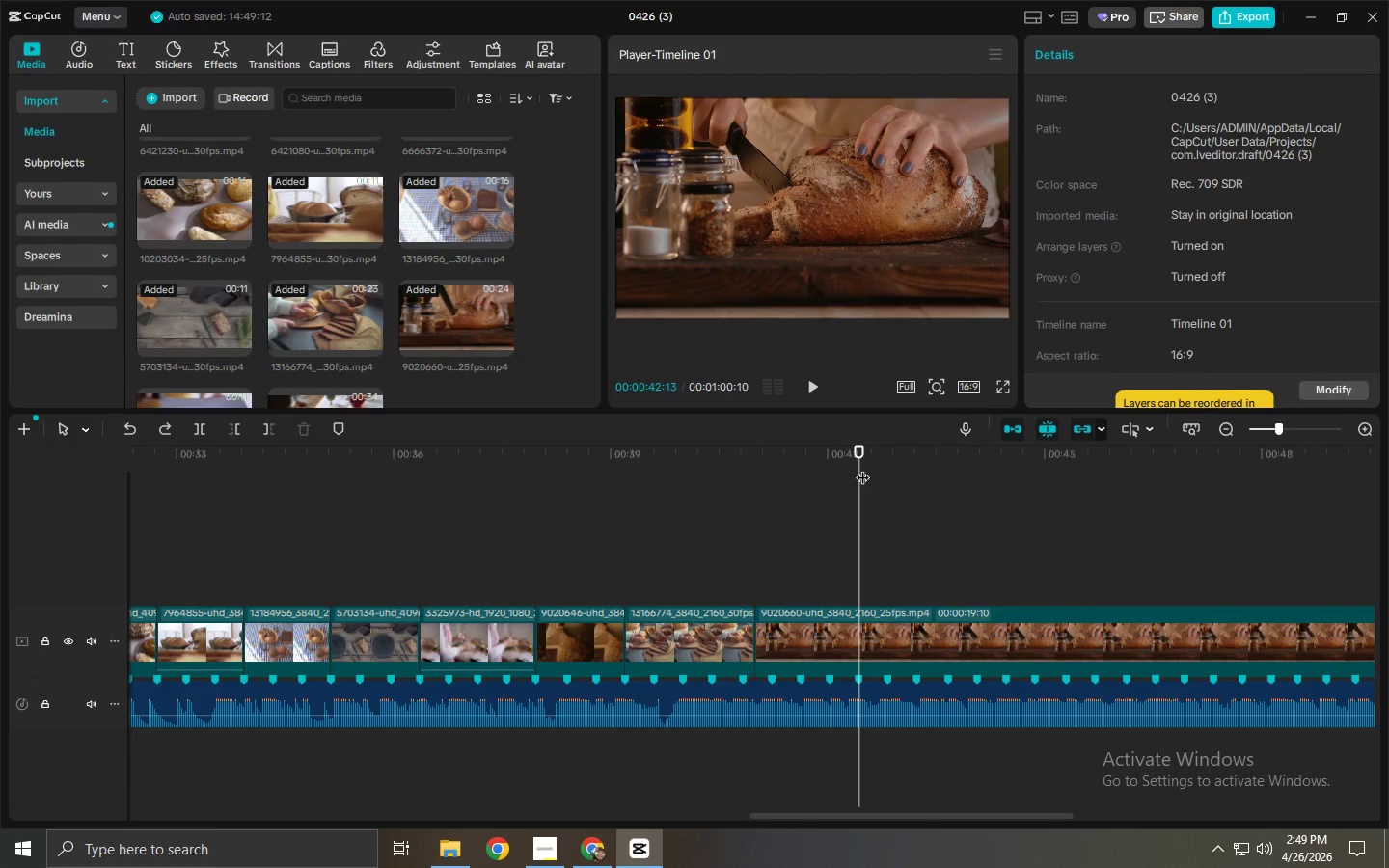 
key(Control+B)
 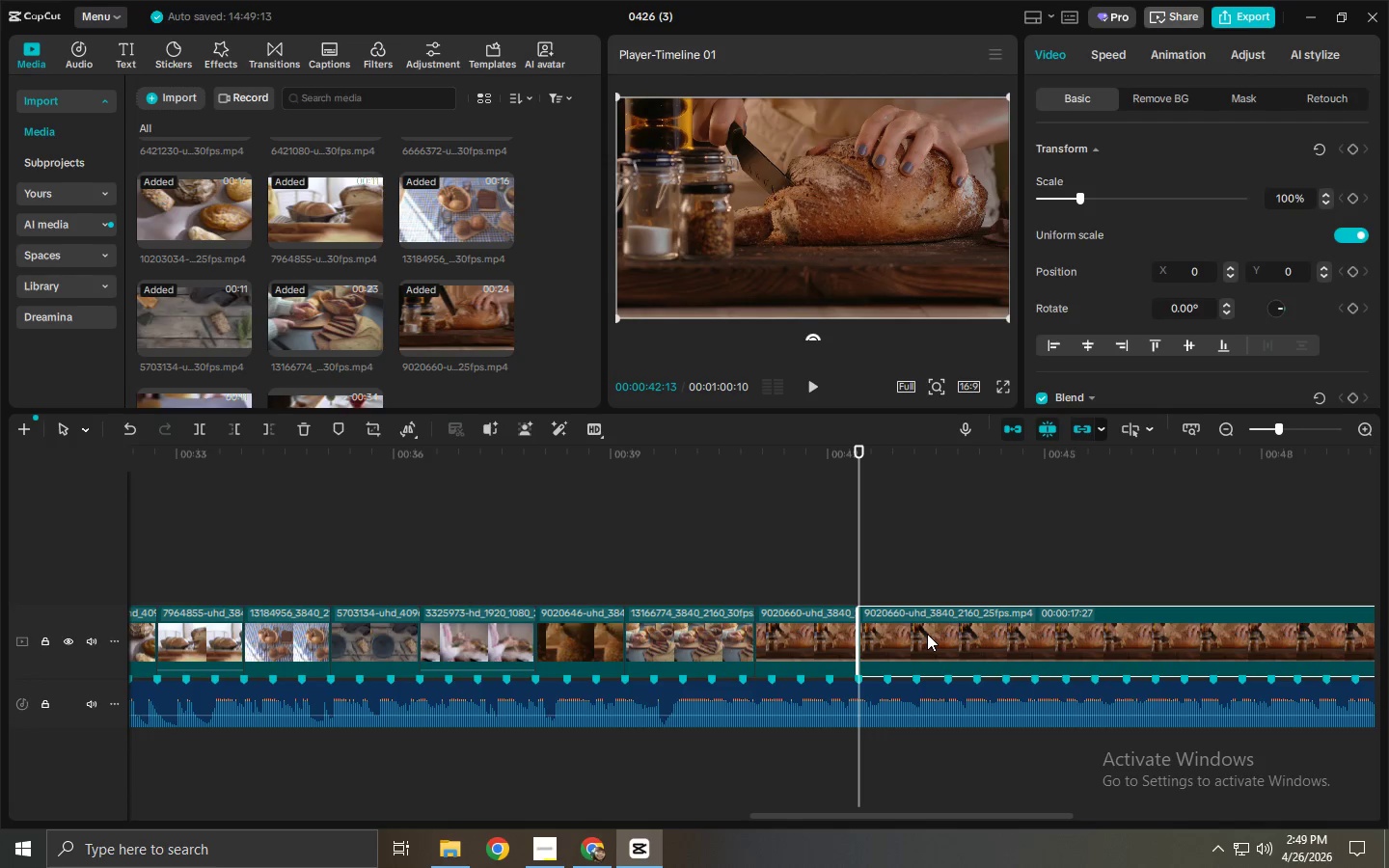 
key(Delete)
 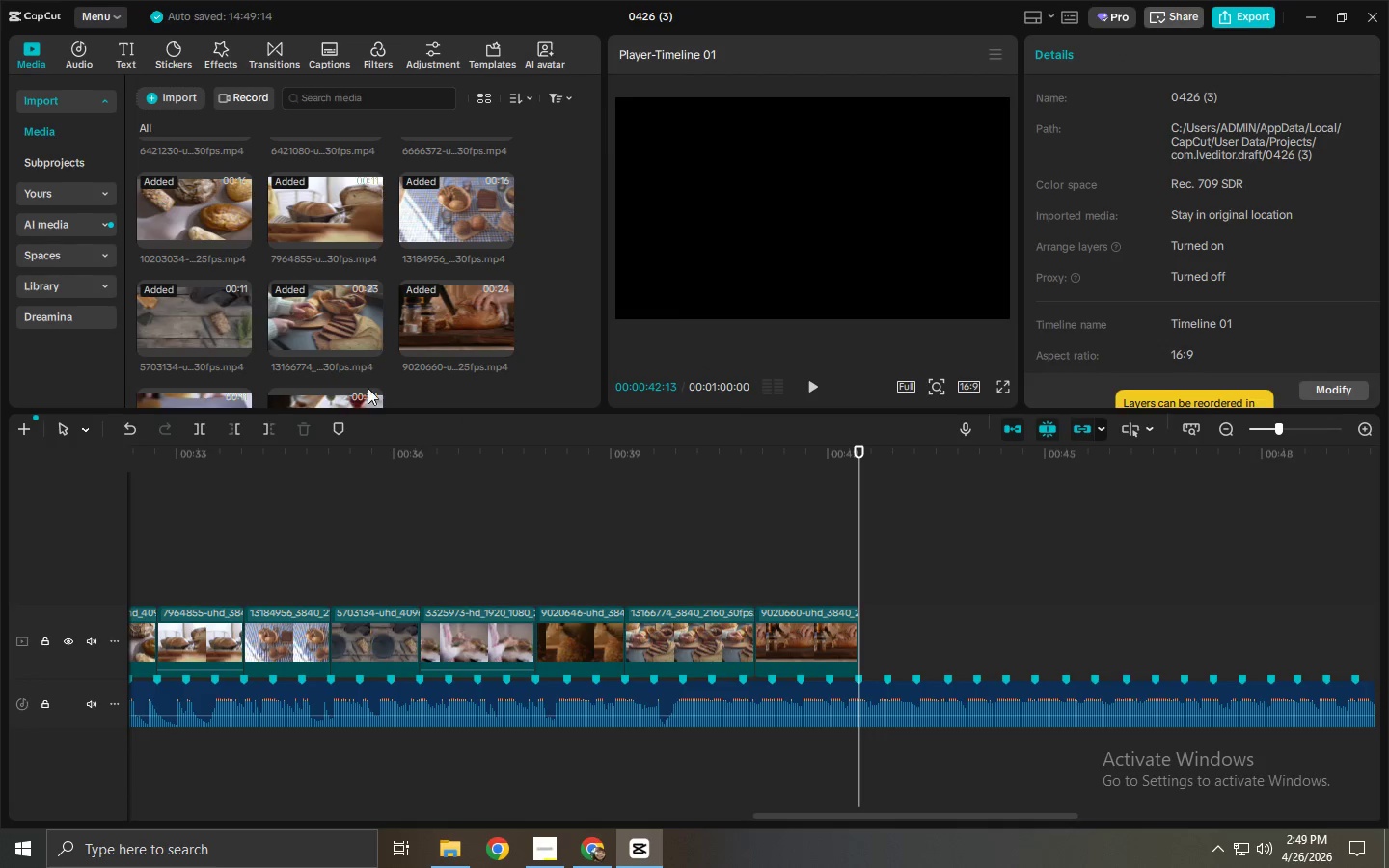 
left_click_drag(start_coordinate=[173, 318], to_coordinate=[873, 613])
 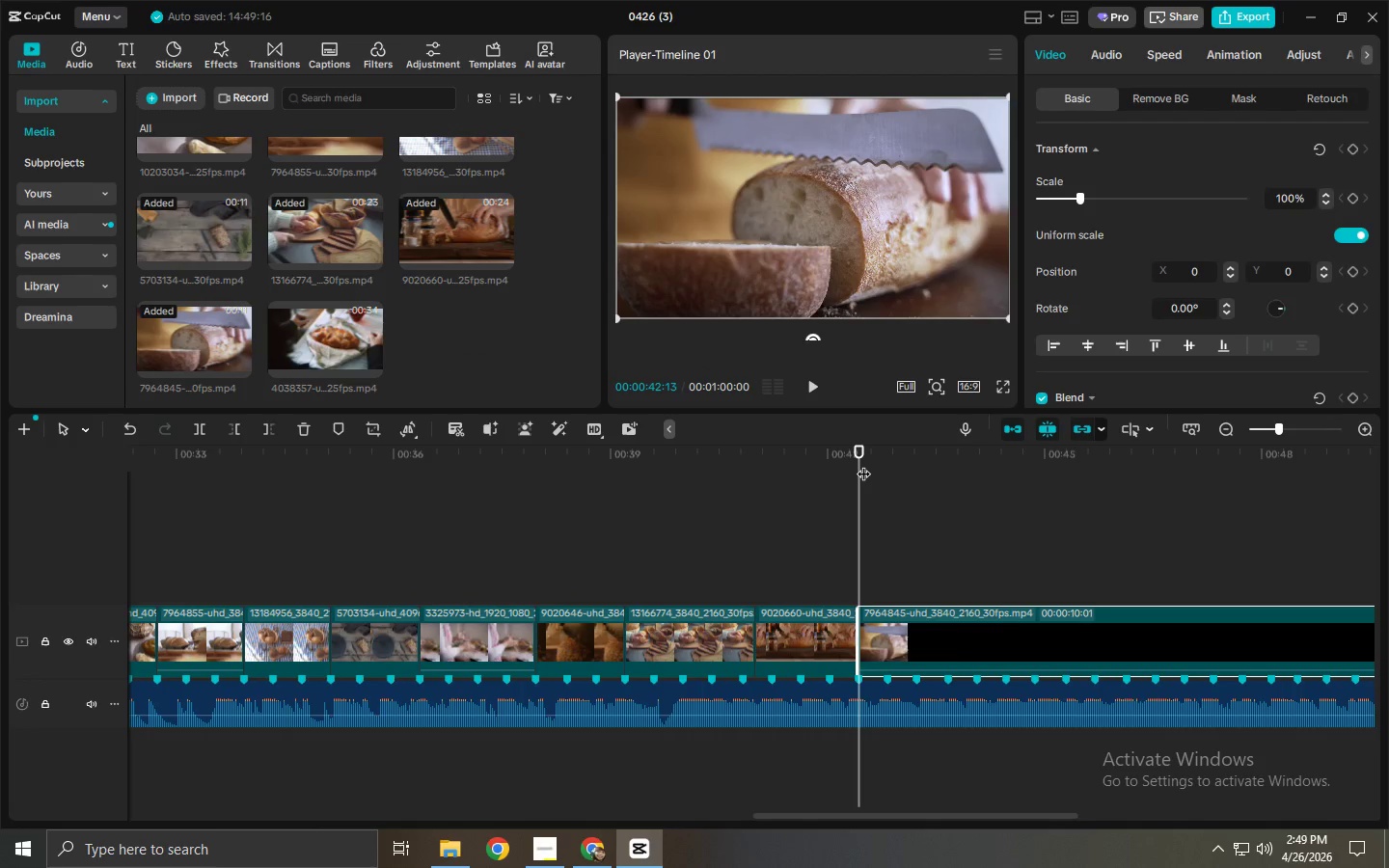 
scroll: coordinate [319, 309], scroll_direction: down, amount: 1.0
 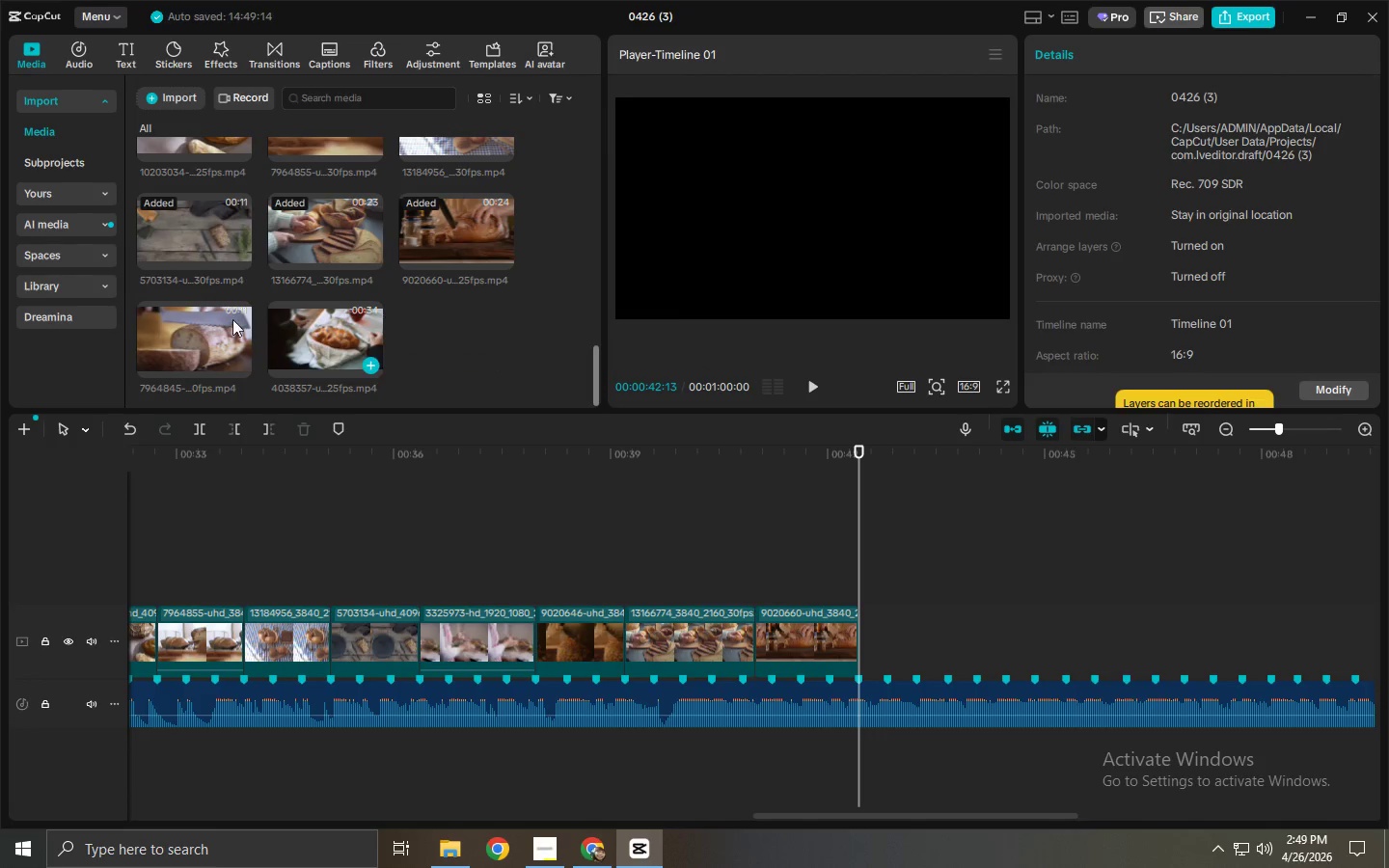 
left_click_drag(start_coordinate=[863, 464], to_coordinate=[951, 485])
 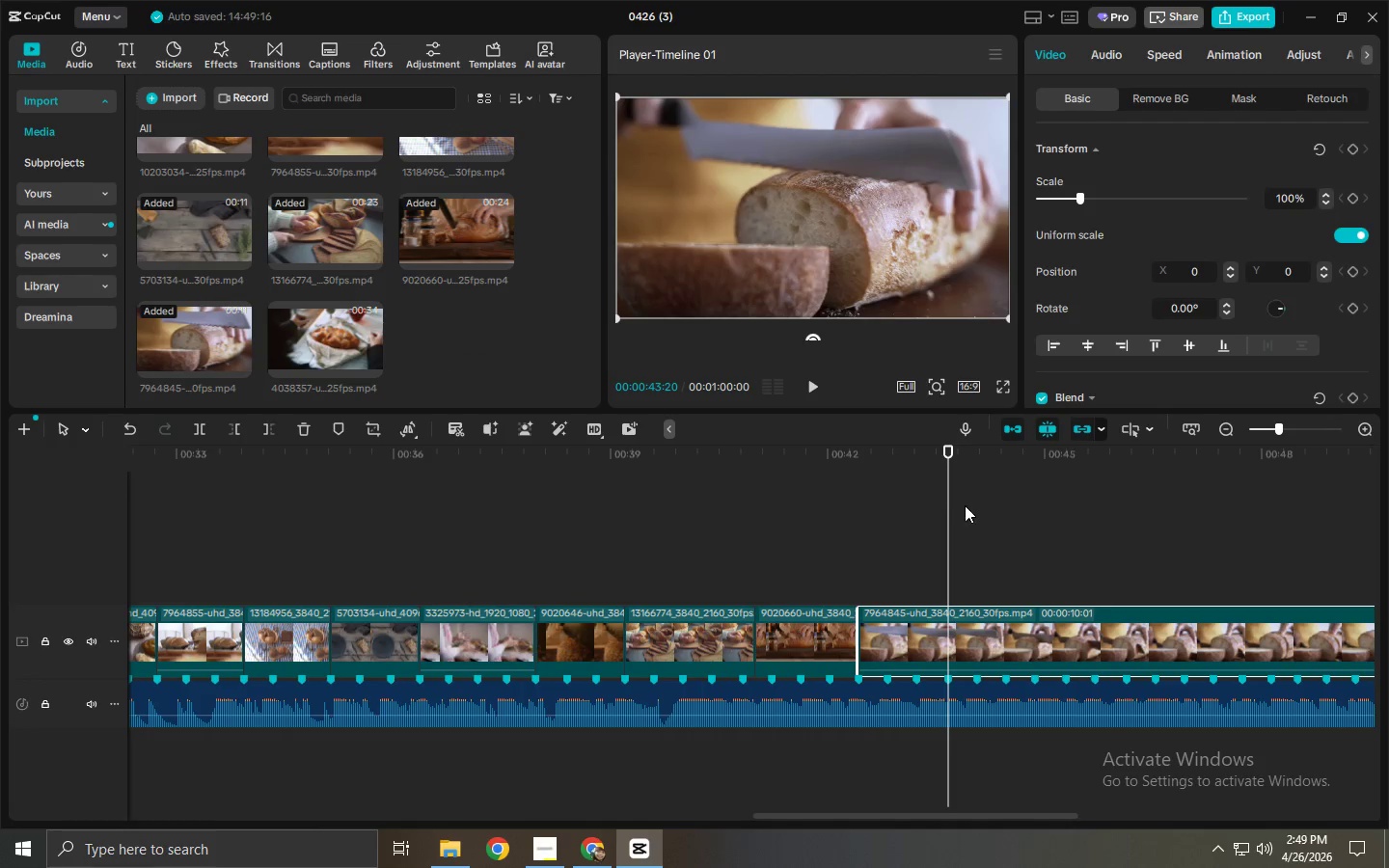 
key(Control+ControlLeft)
 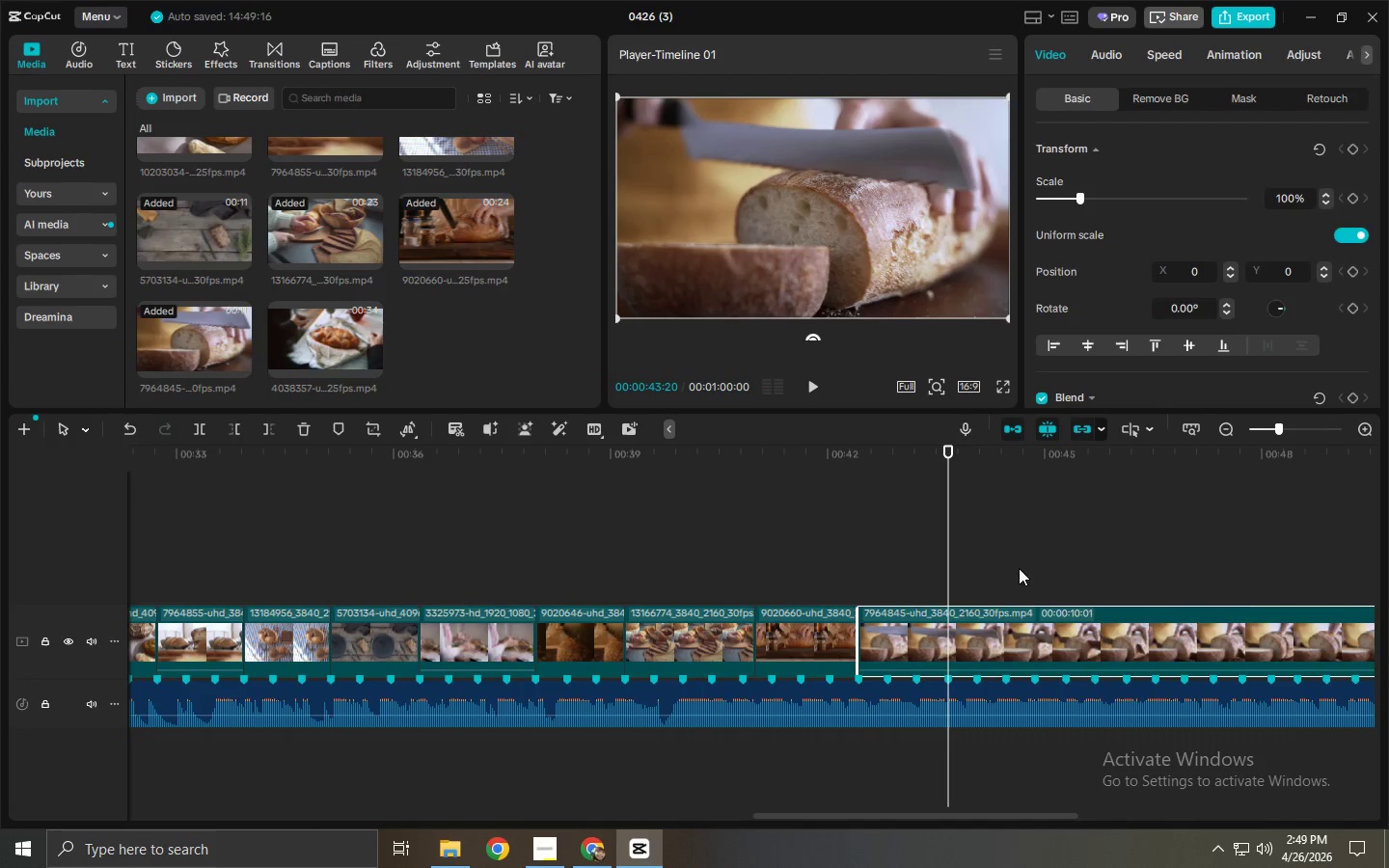 
key(Control+B)
 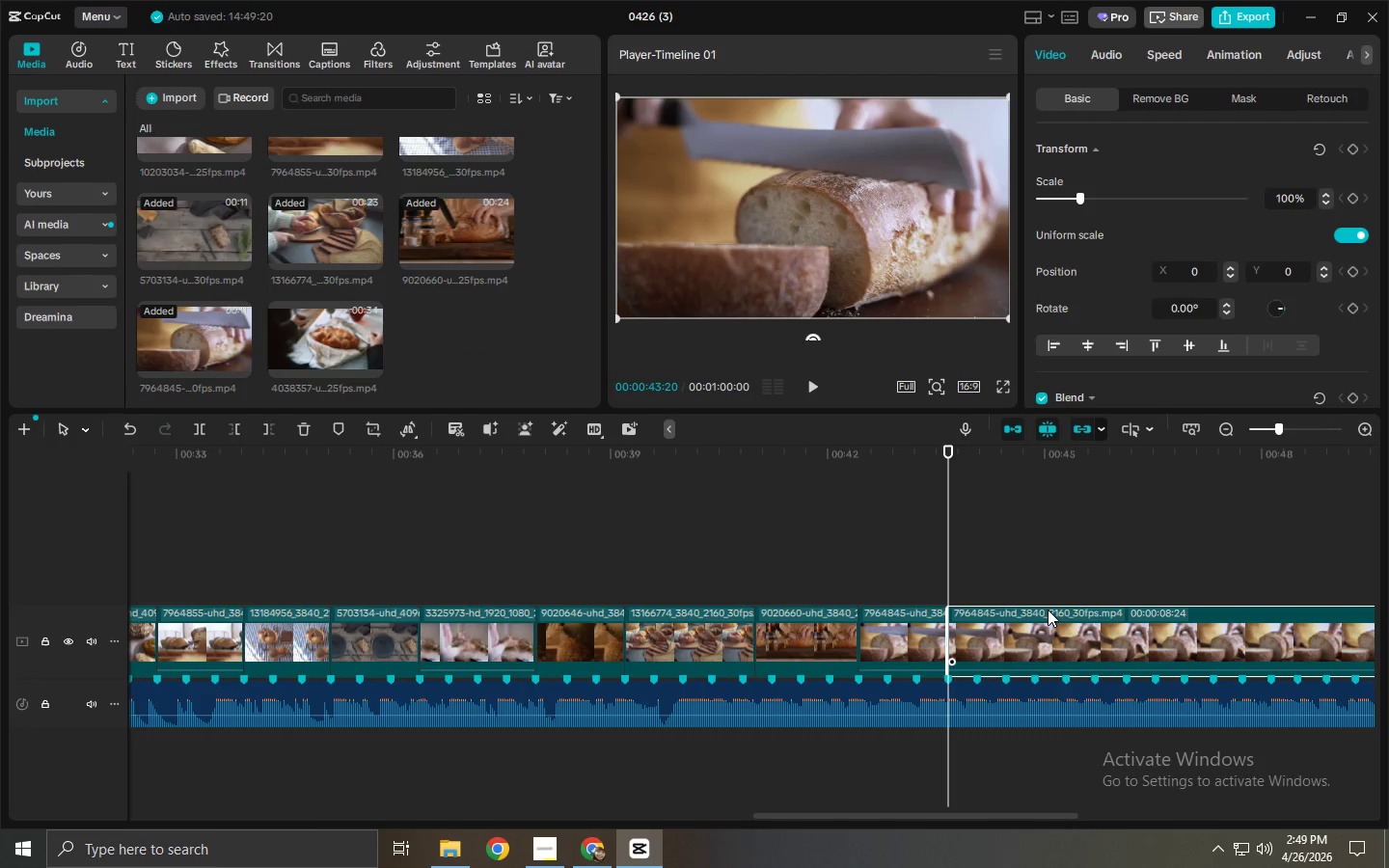 
left_click([1043, 635])
 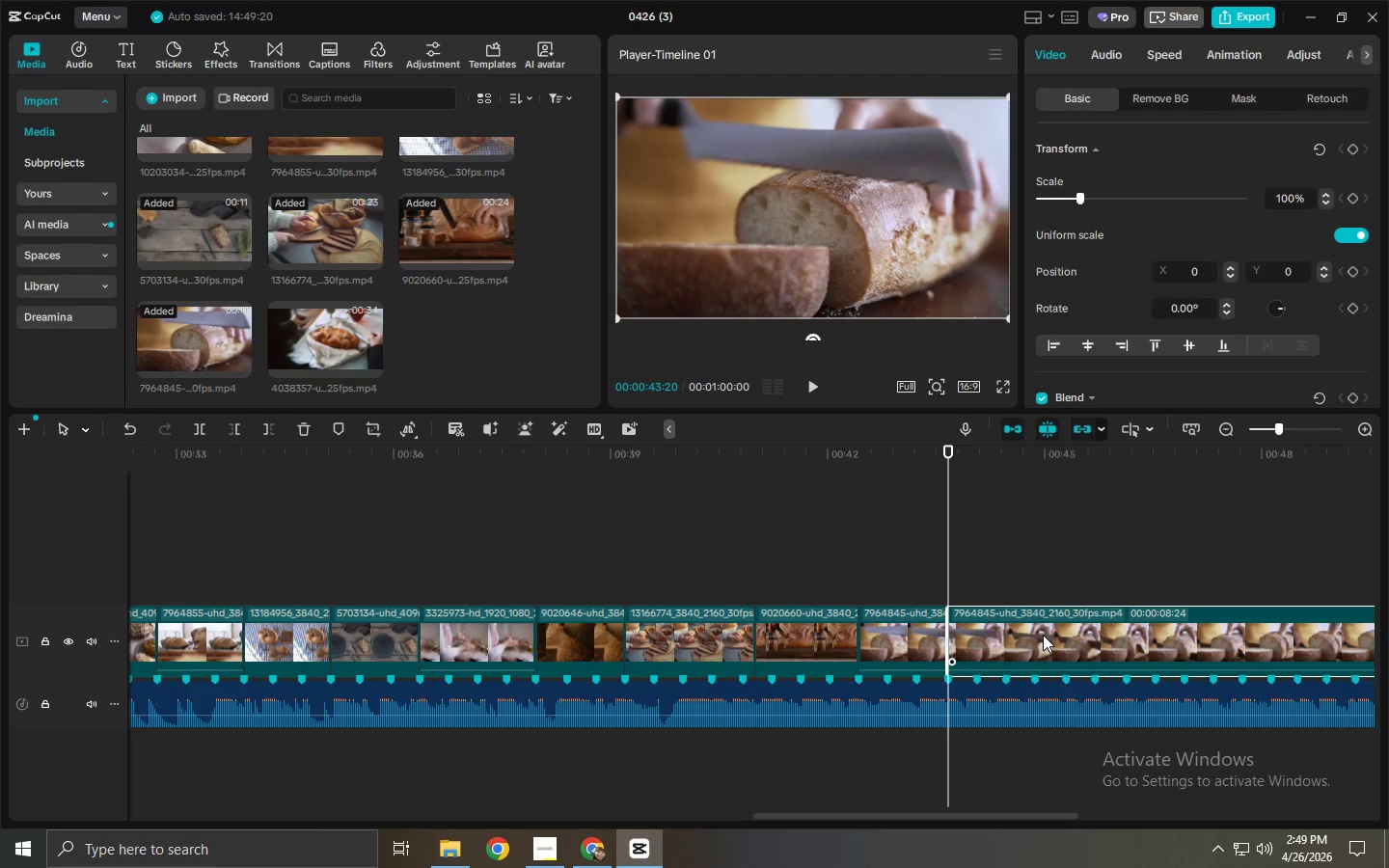 
key(Delete)
 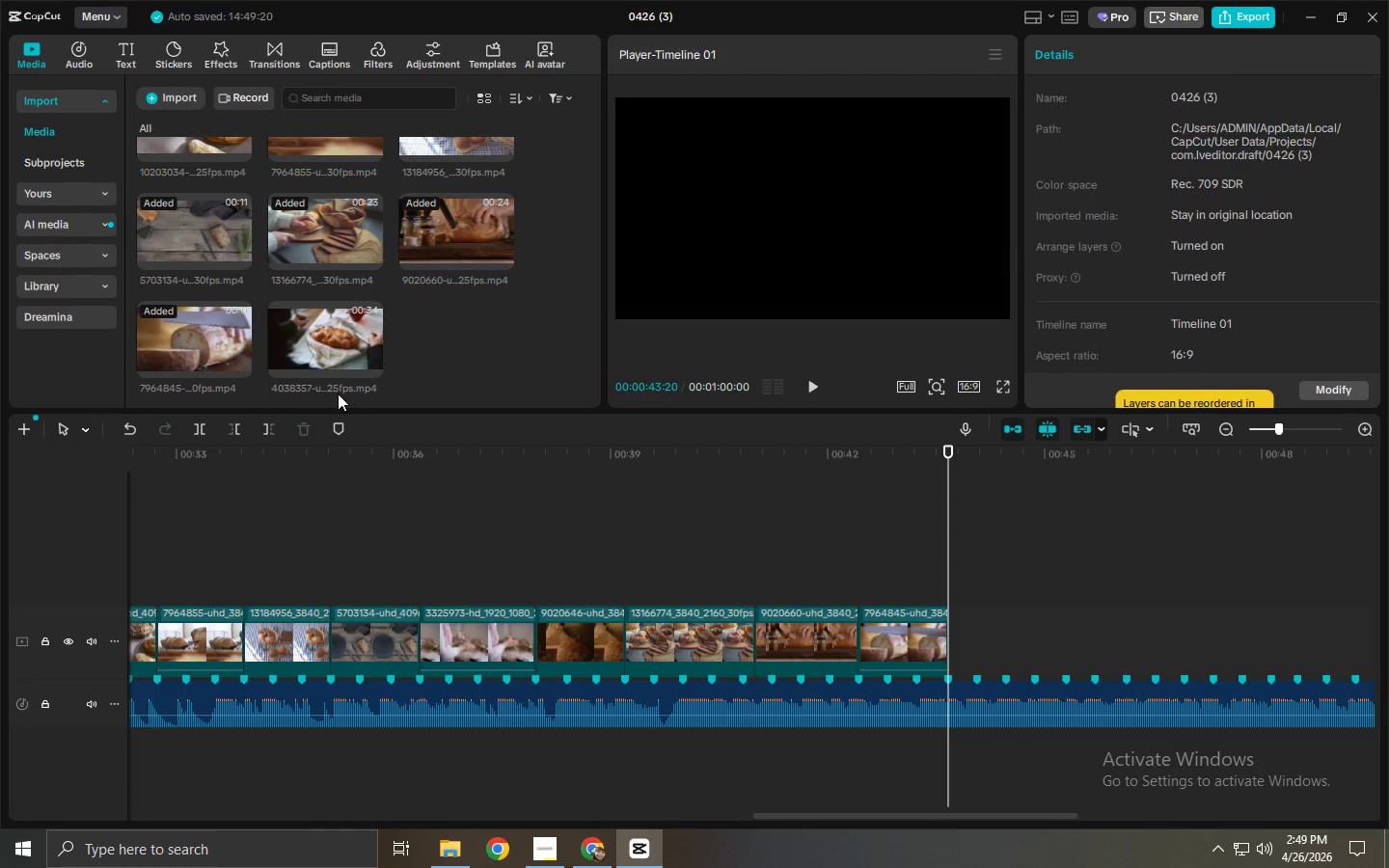 
left_click_drag(start_coordinate=[313, 333], to_coordinate=[1000, 639])
 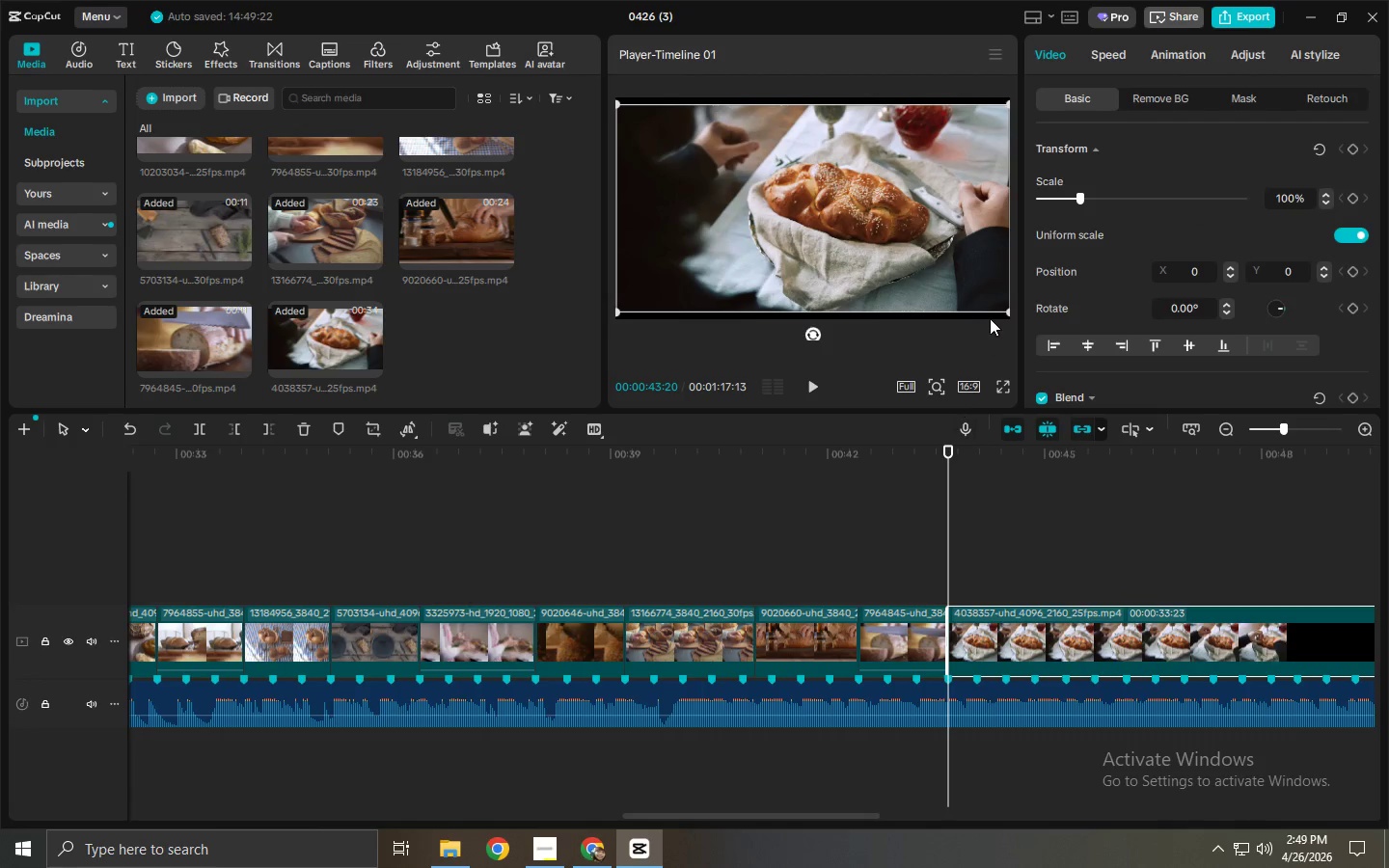 
left_click_drag(start_coordinate=[1005, 311], to_coordinate=[1024, 323])
 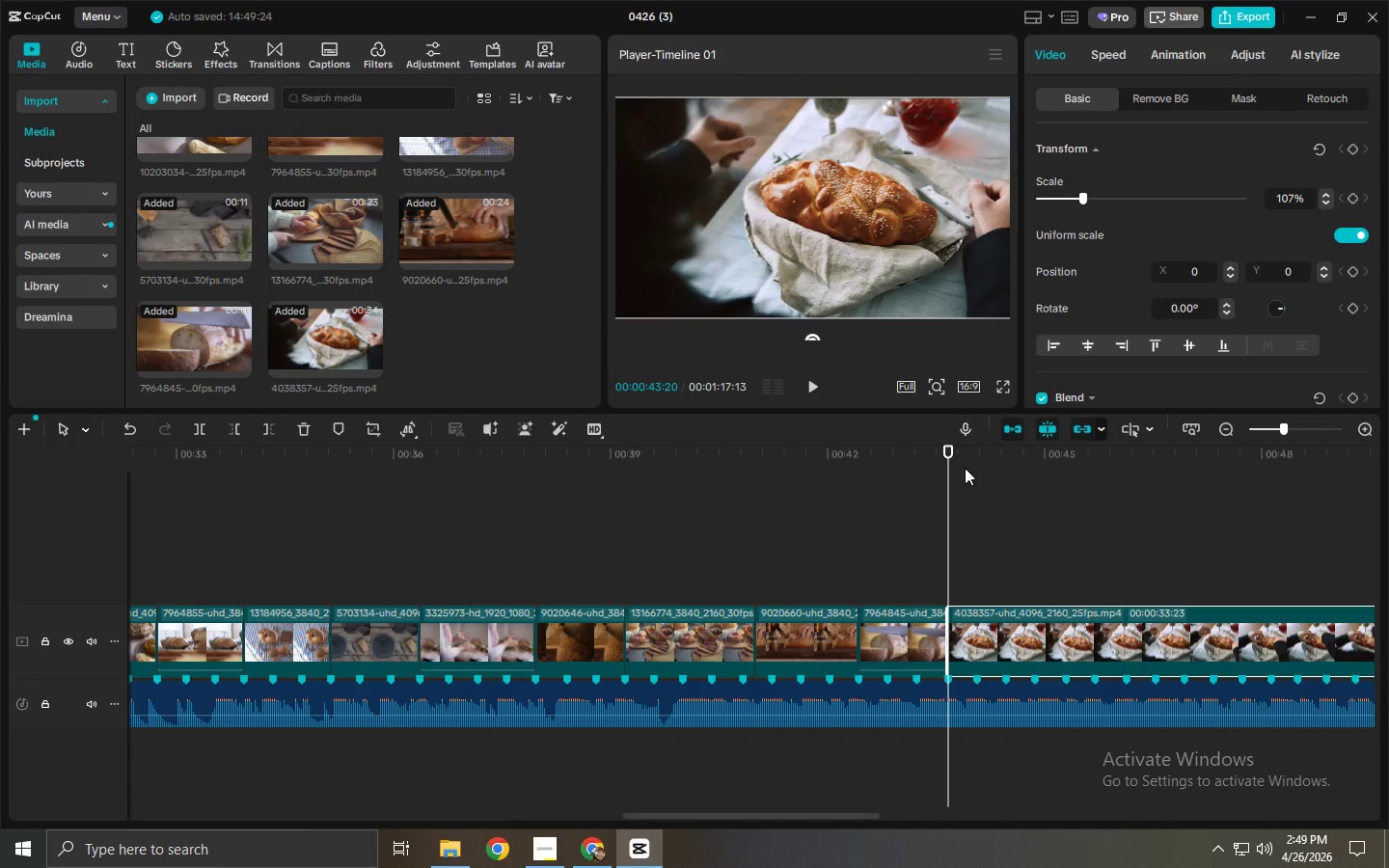 
left_click_drag(start_coordinate=[964, 451], to_coordinate=[1282, 468])
 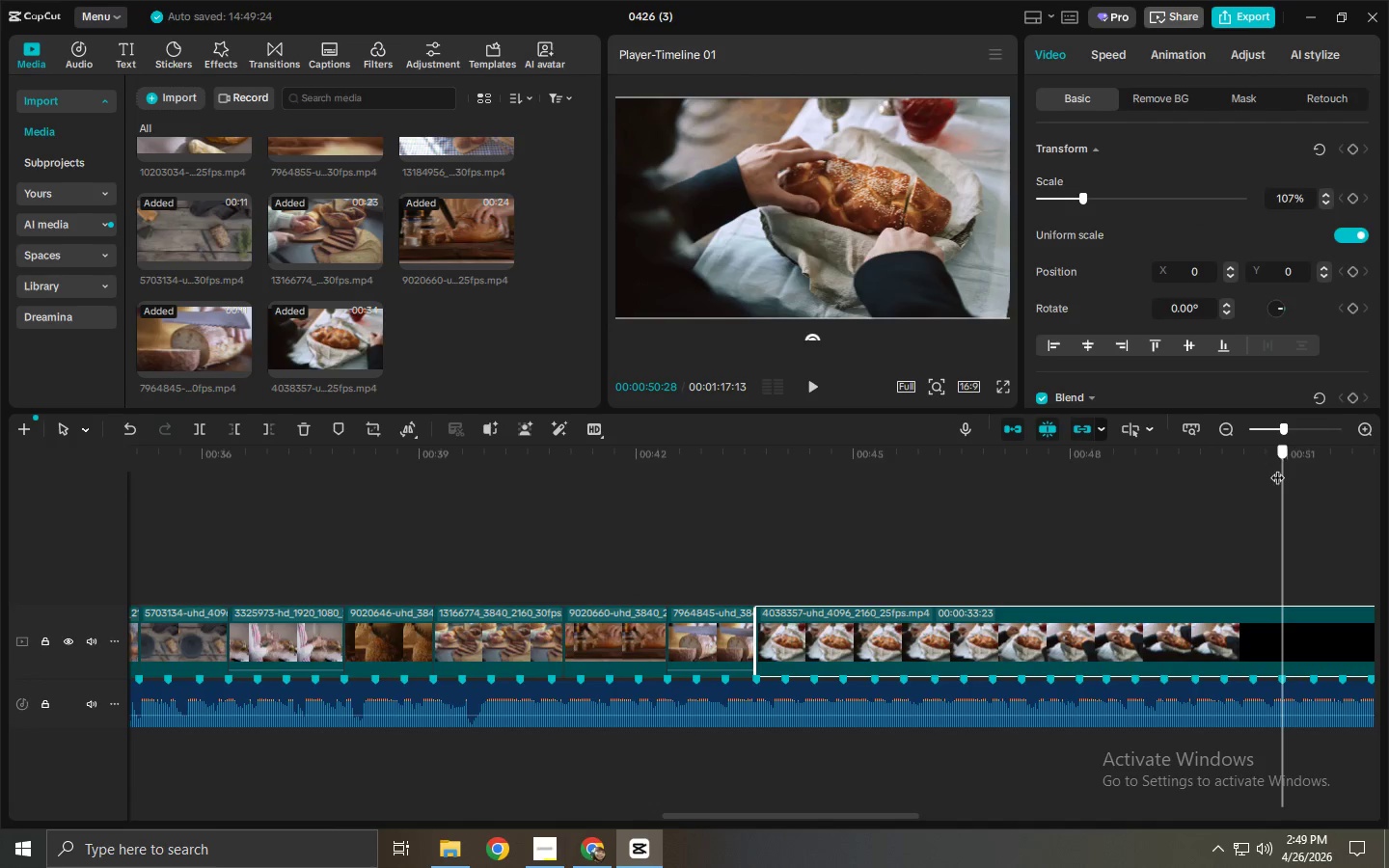 
key(Control+ControlLeft)
 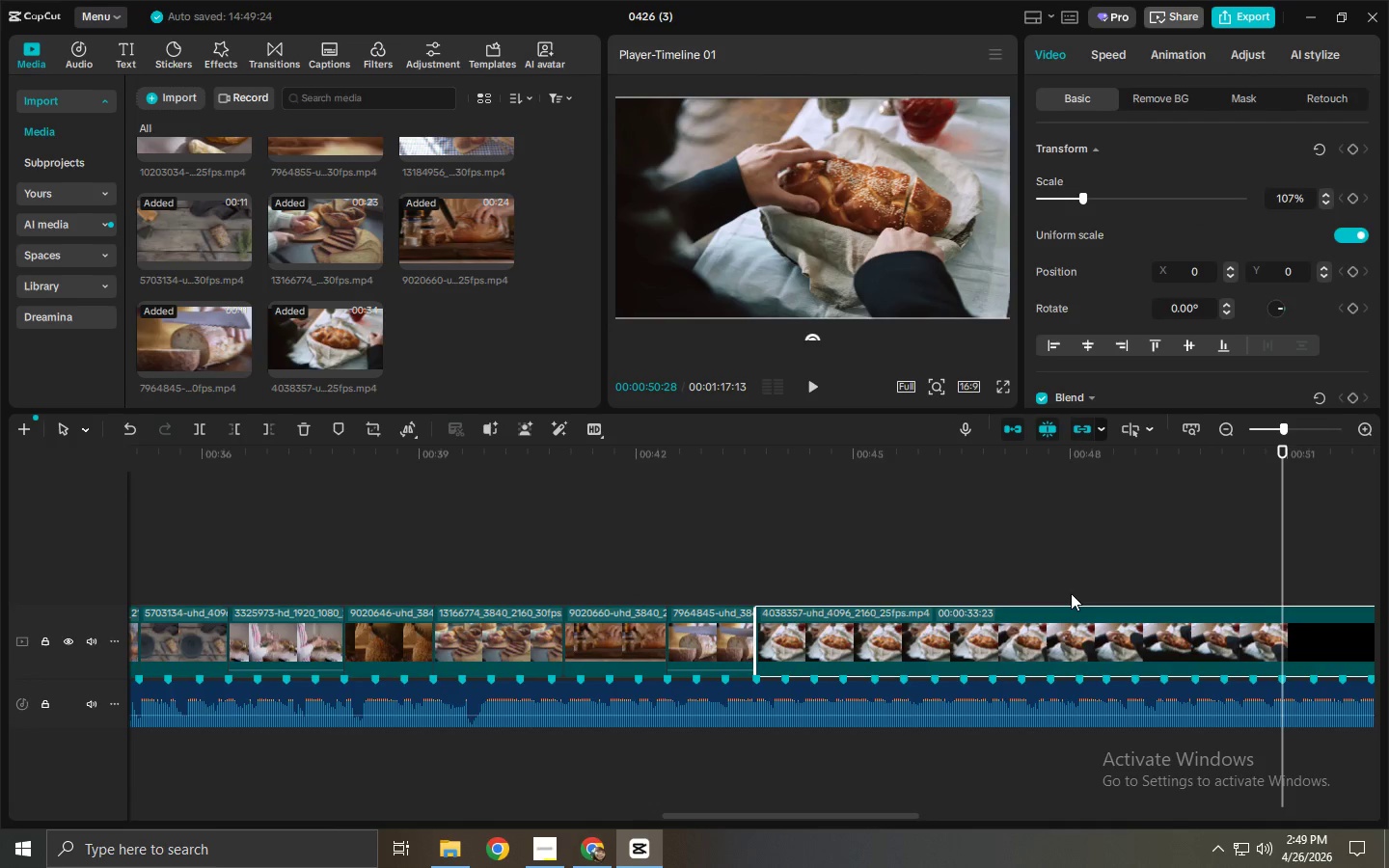 
key(Control+B)
 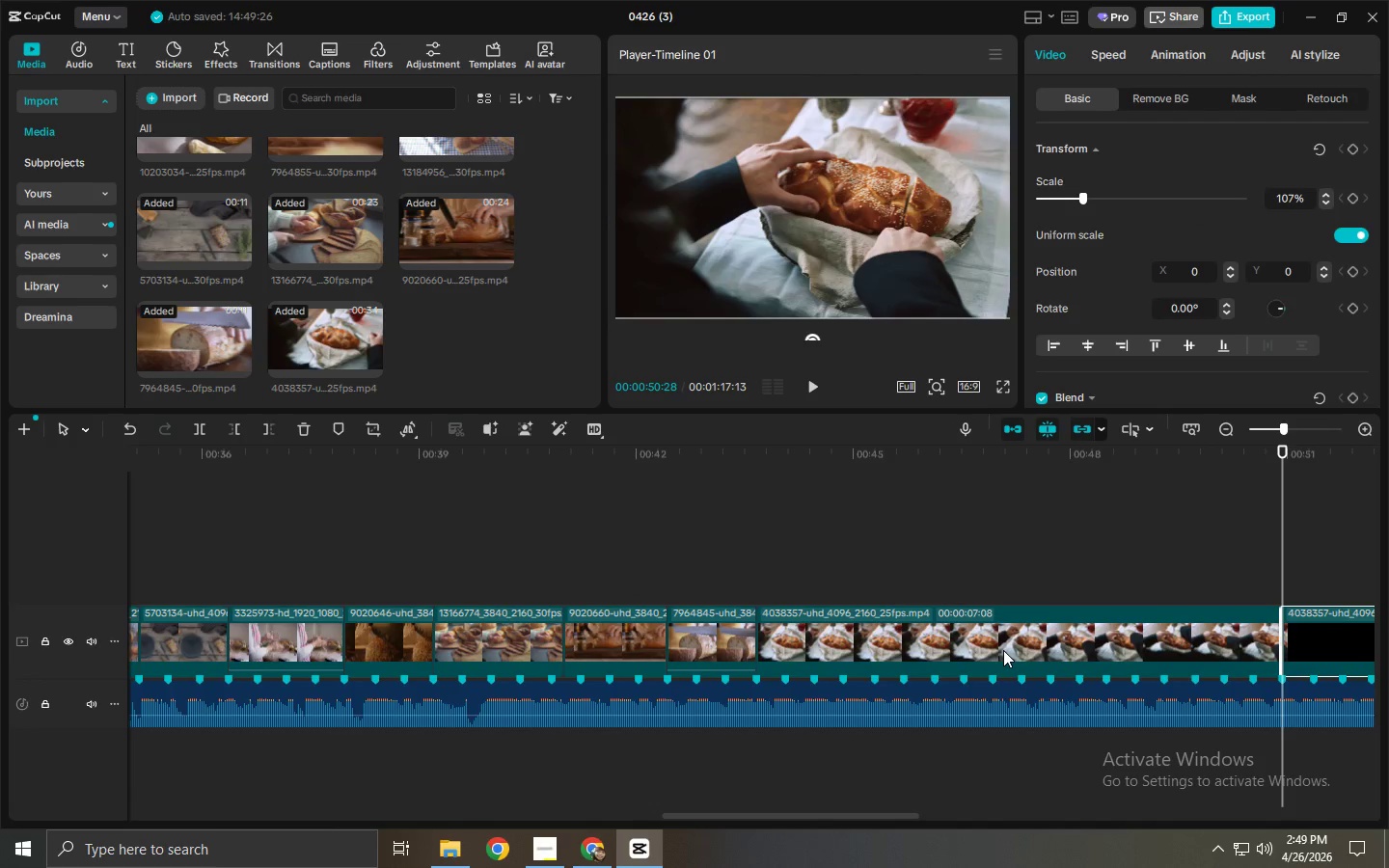 
left_click([1003, 650])
 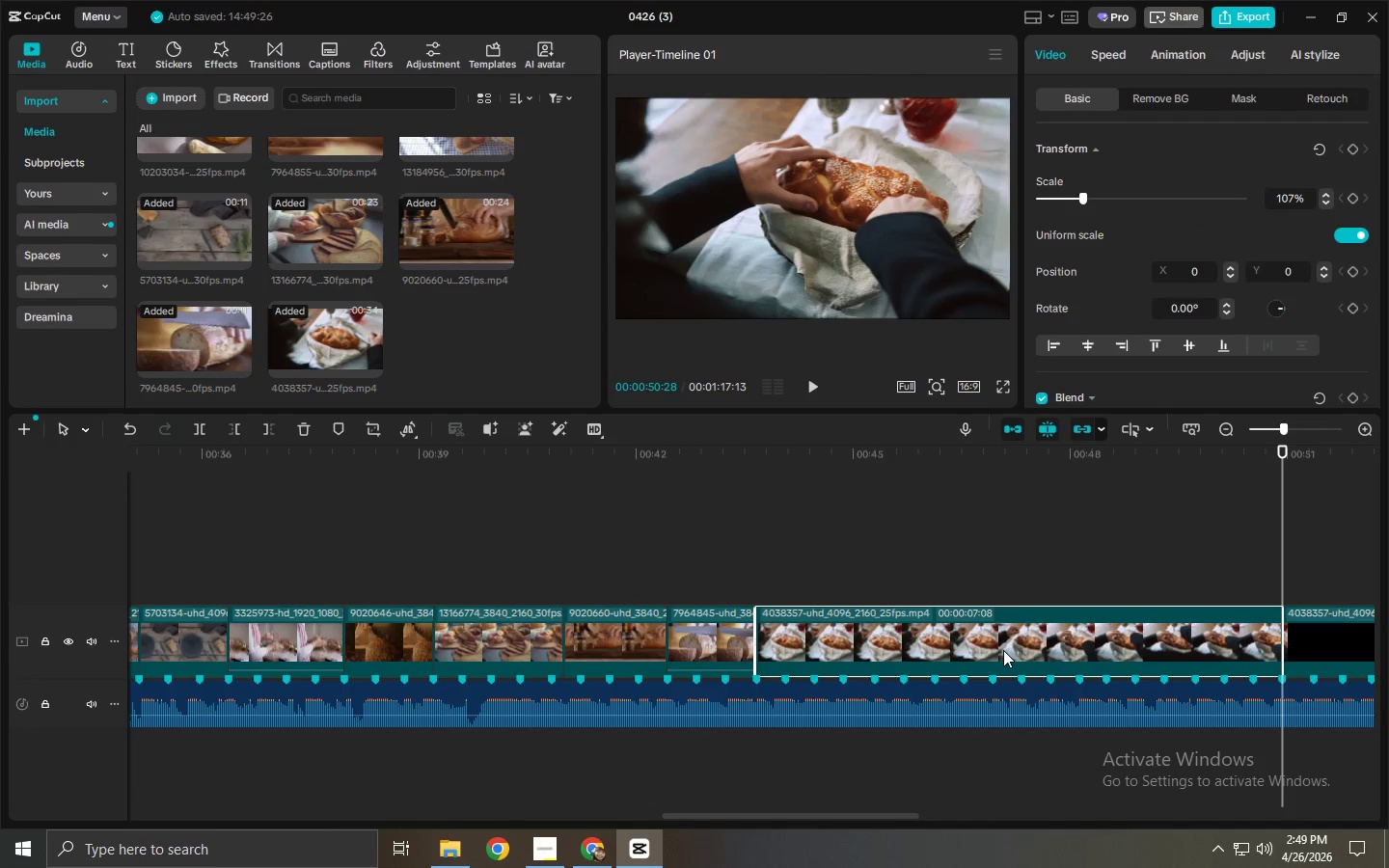 
key(Delete)